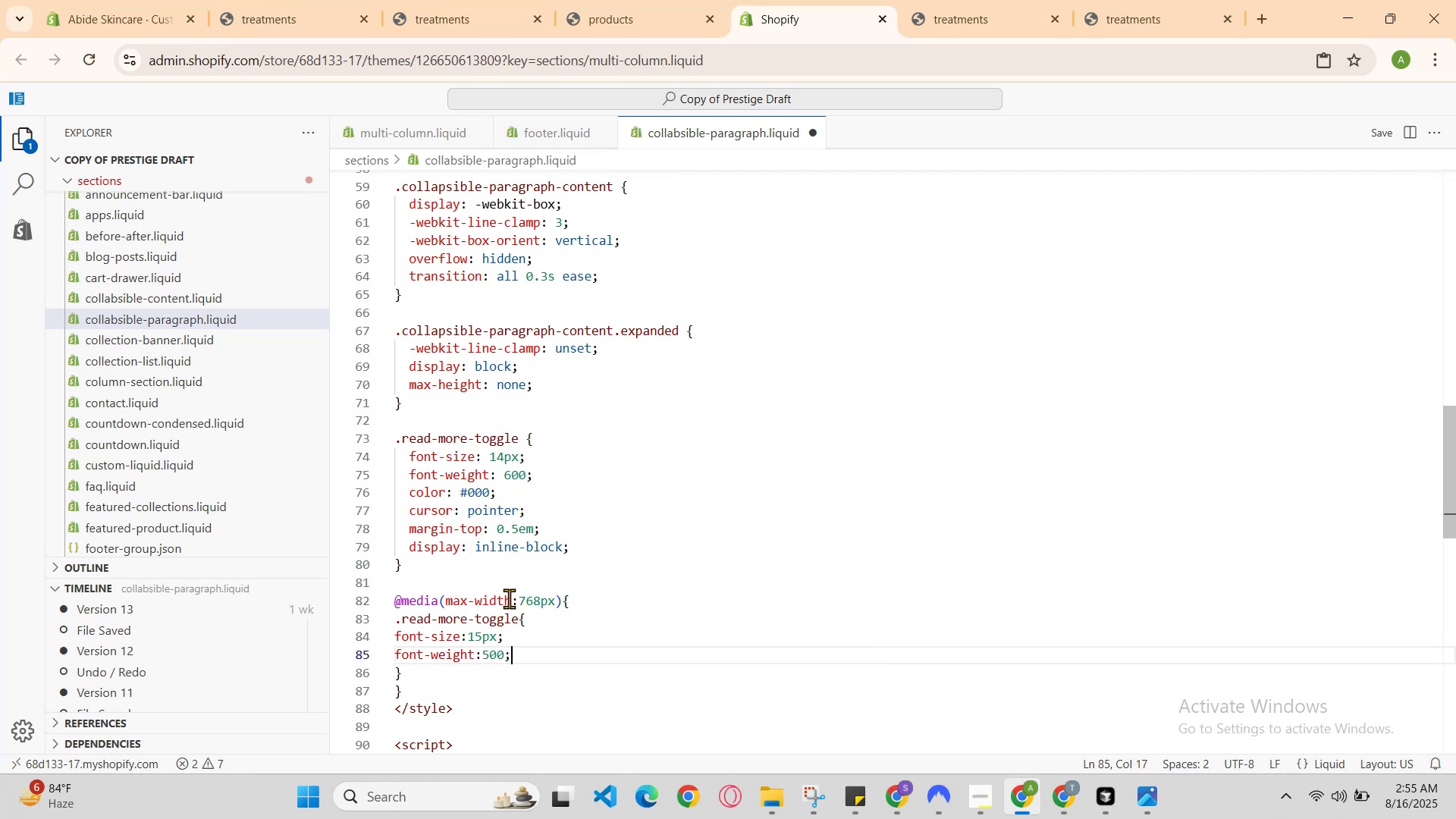 
key(Enter)
 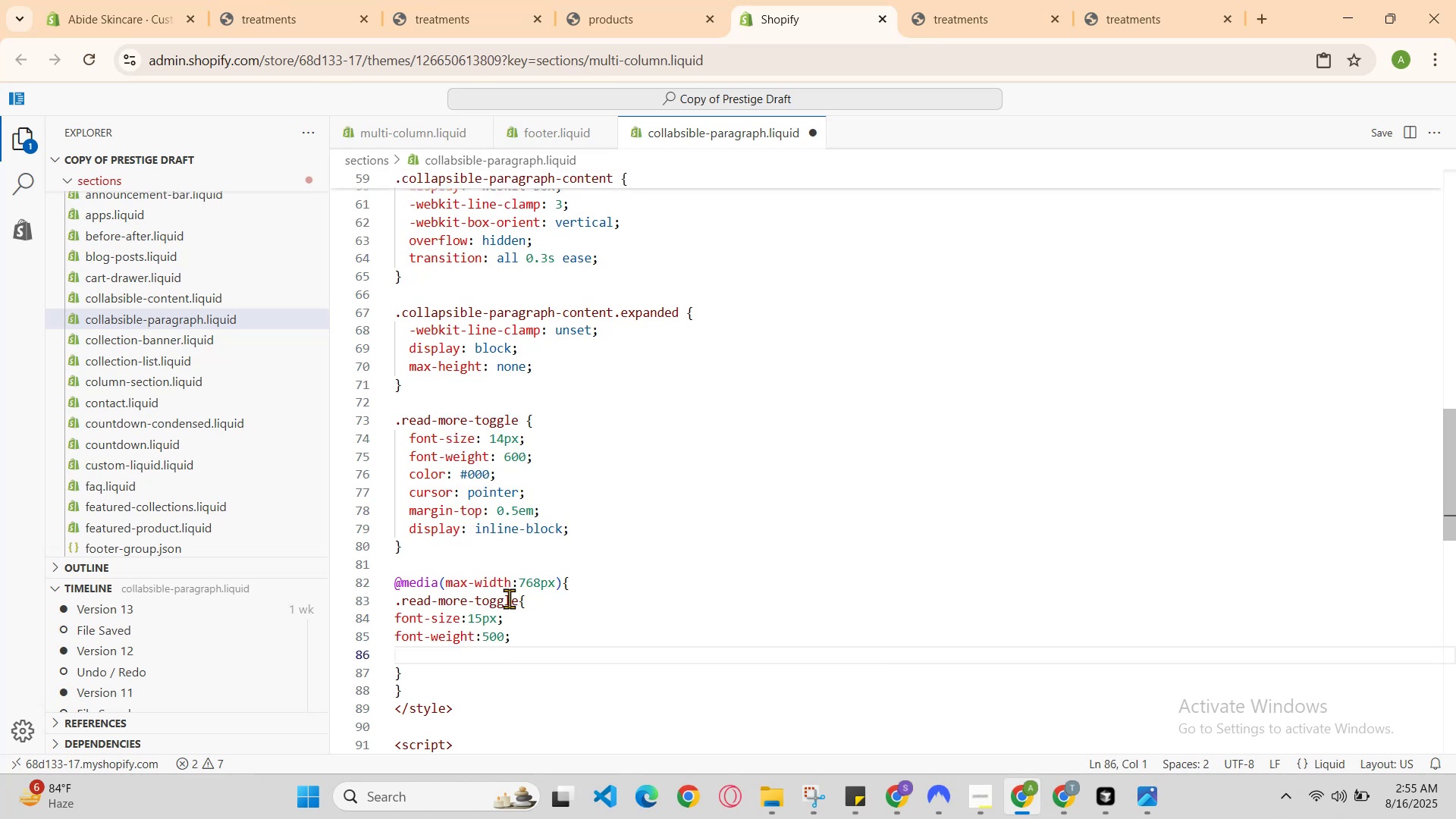 
key(ArrowUp)
 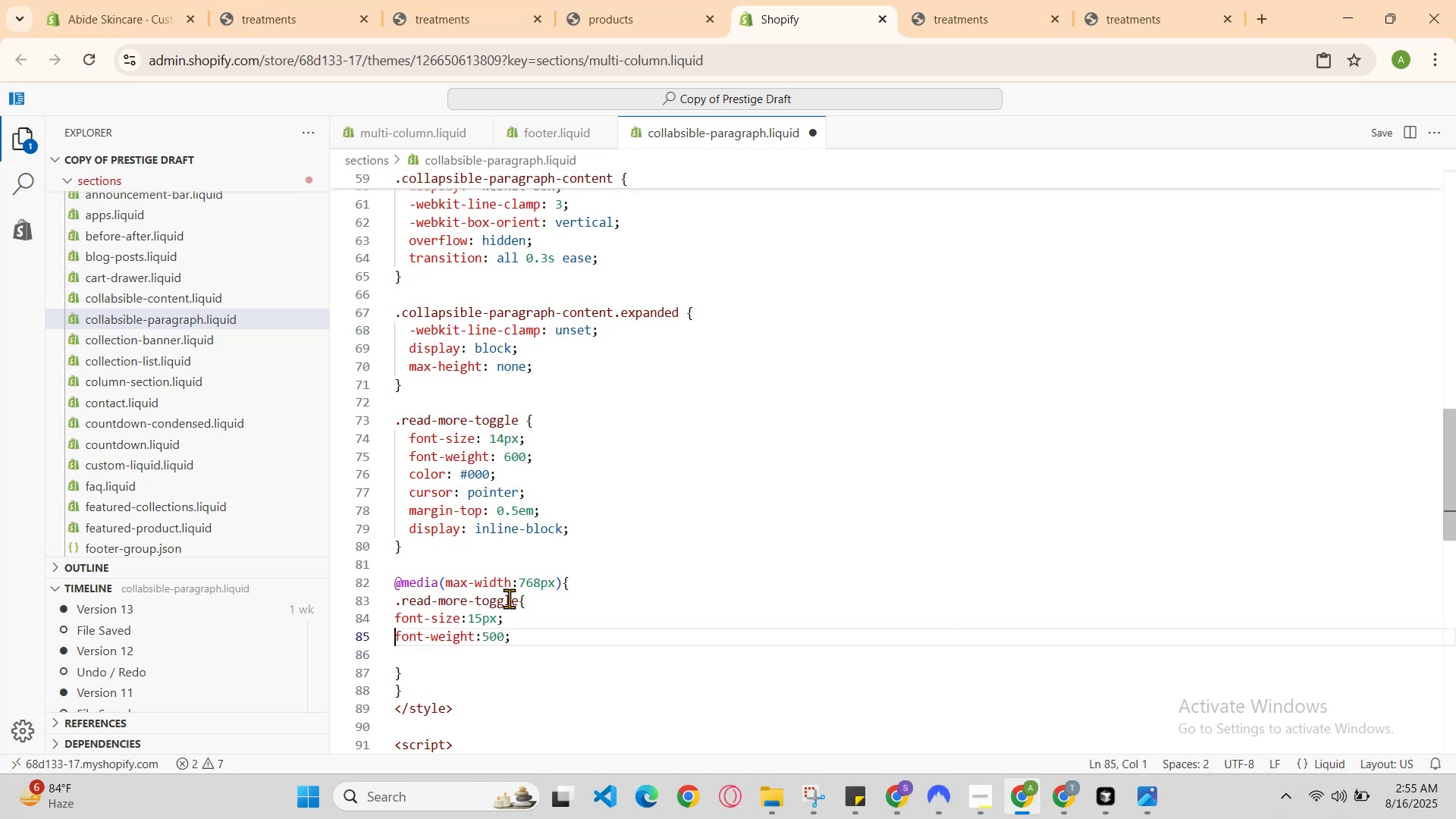 
key(ArrowUp)
 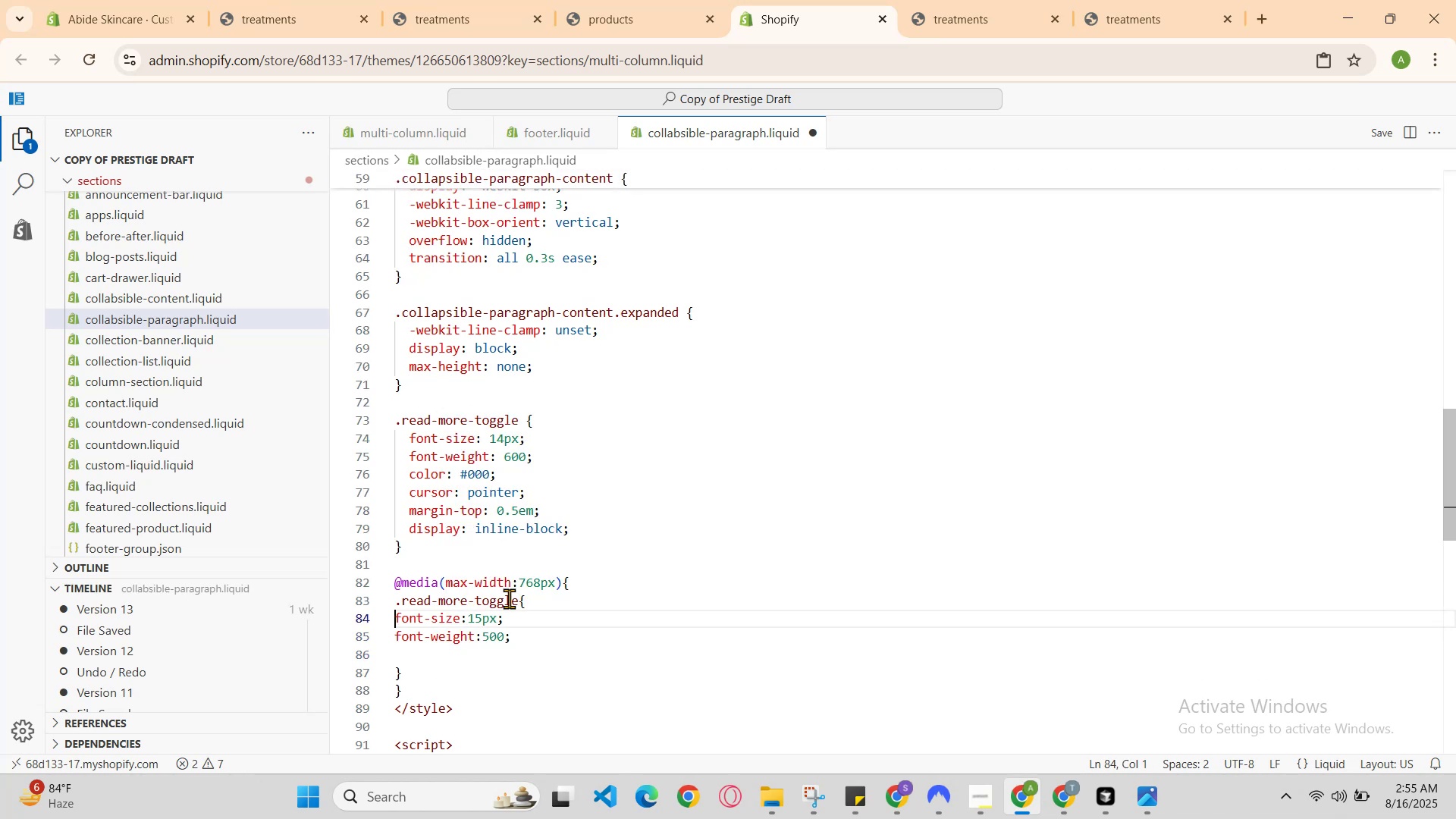 
key(ArrowUp)
 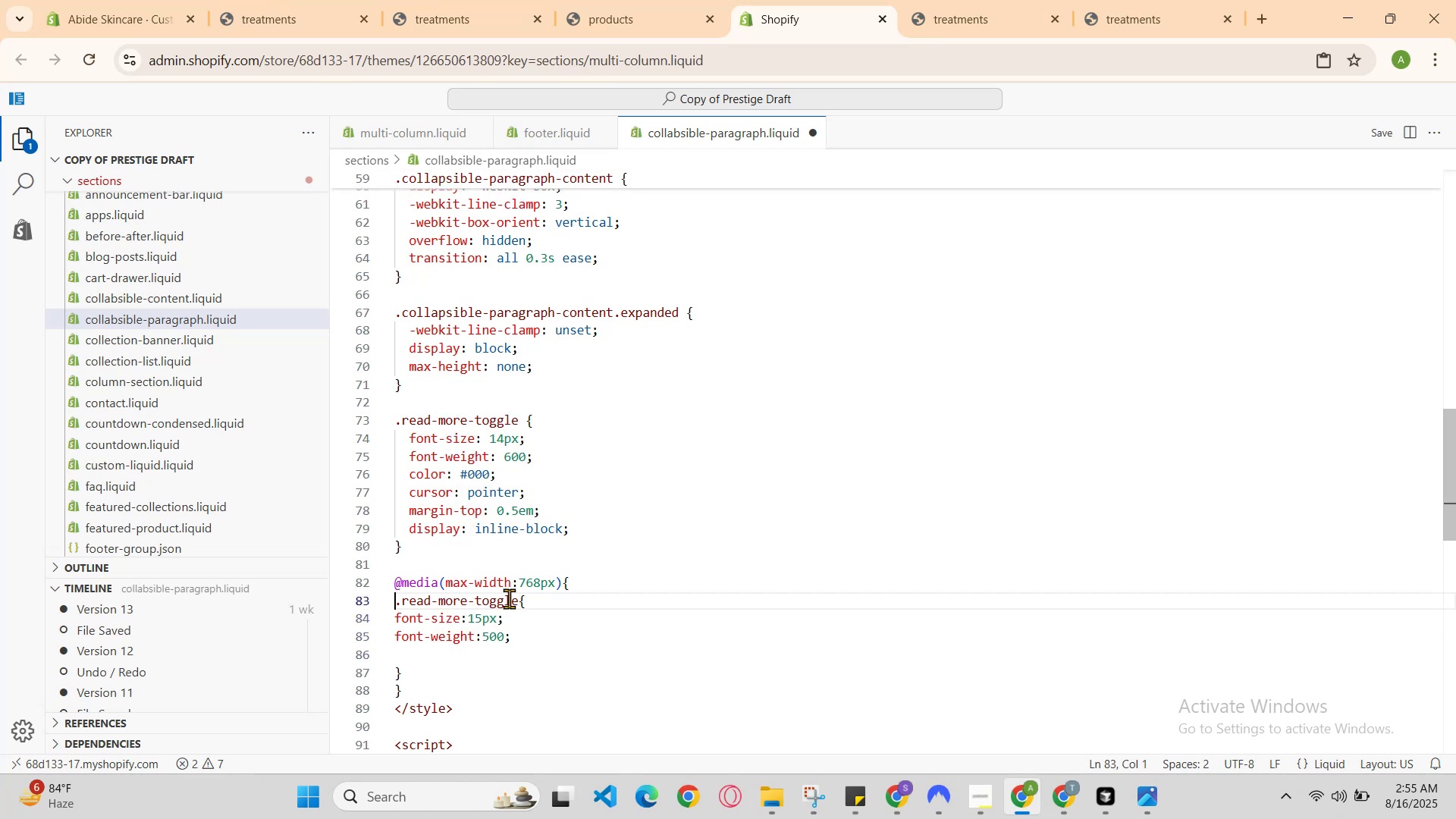 
key(ArrowUp)
 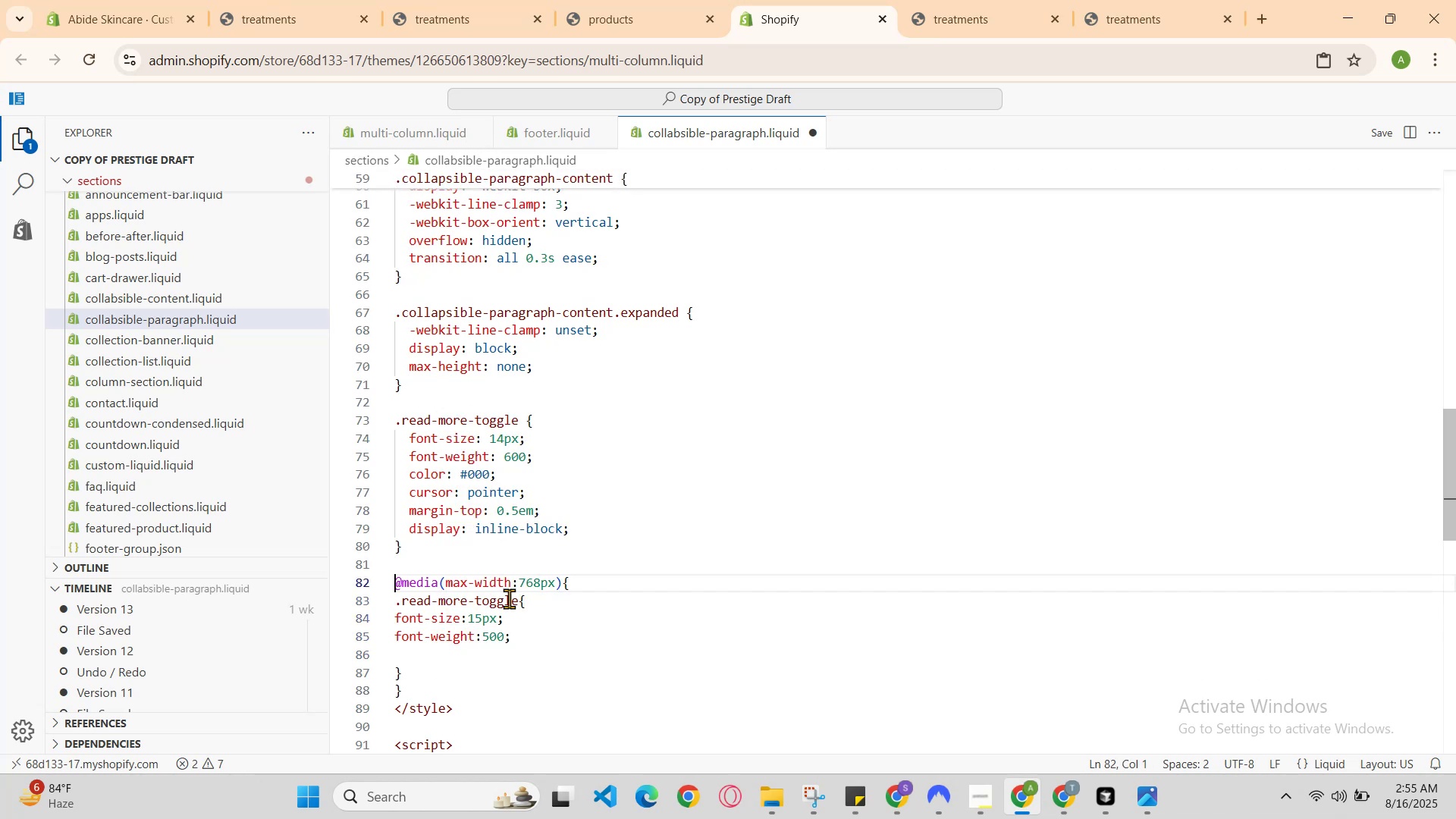 
key(ArrowDown)
 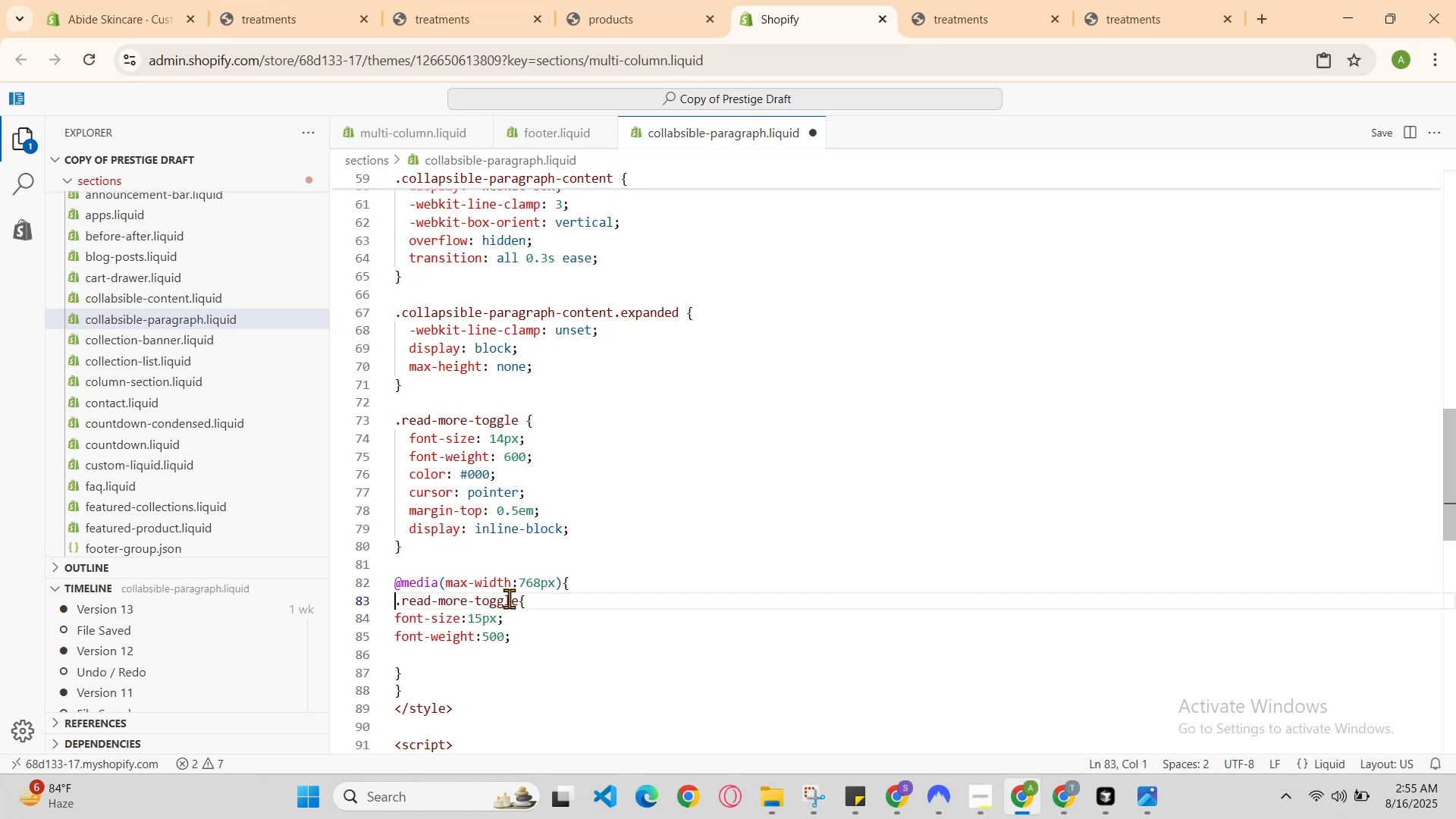 
key(ArrowUp)
 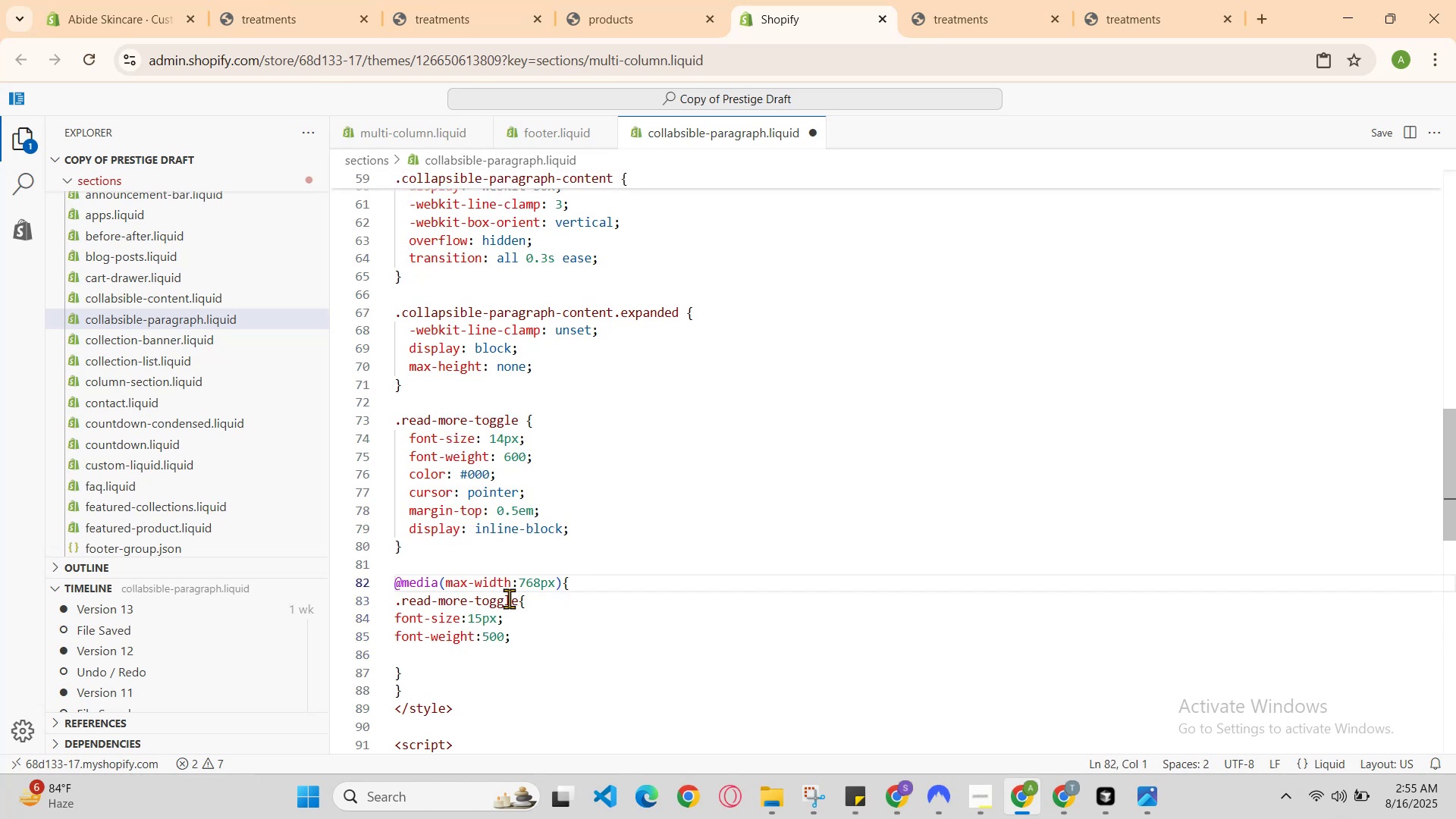 
key(ArrowDown)
 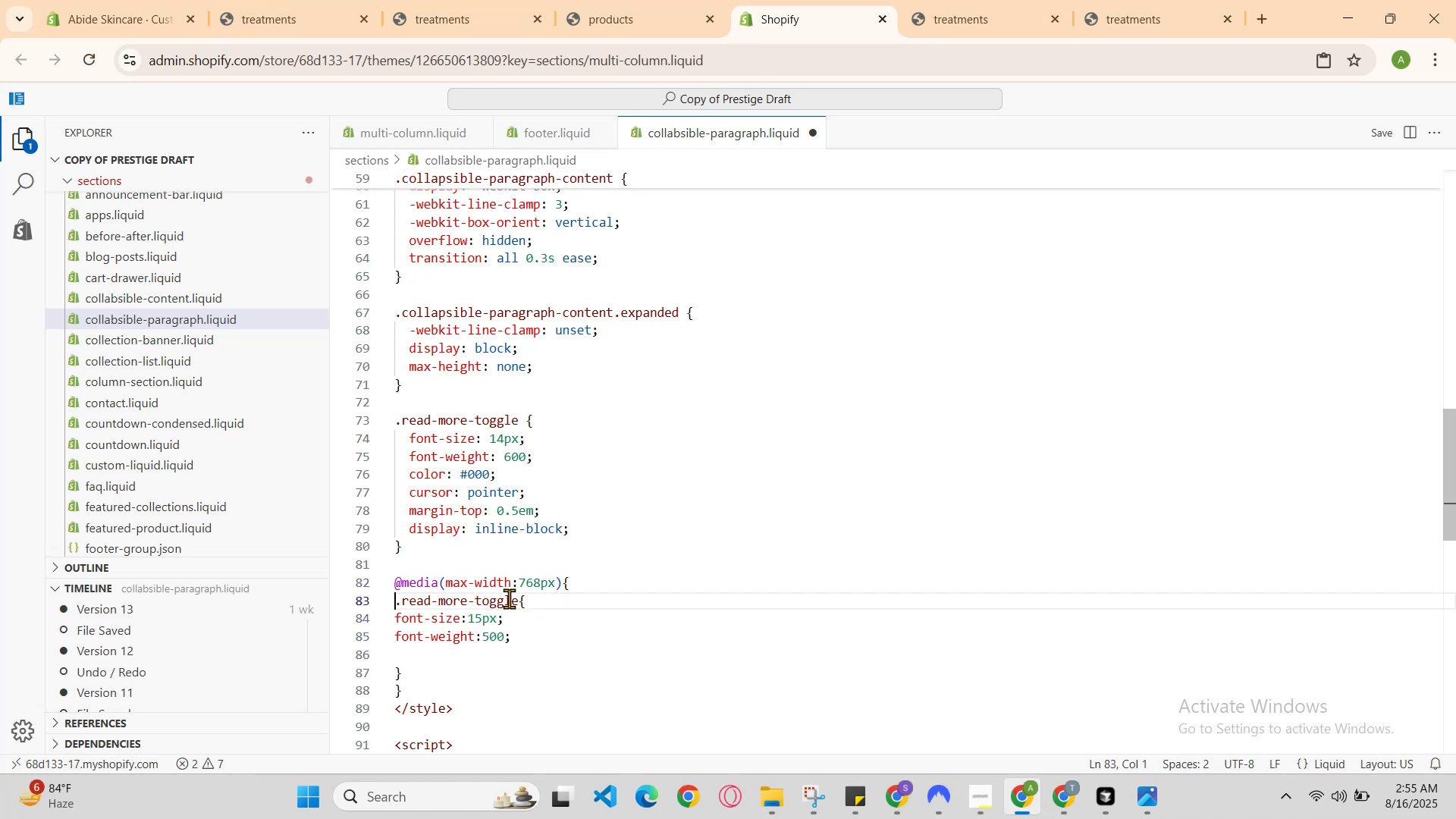 
key(ArrowDown)
 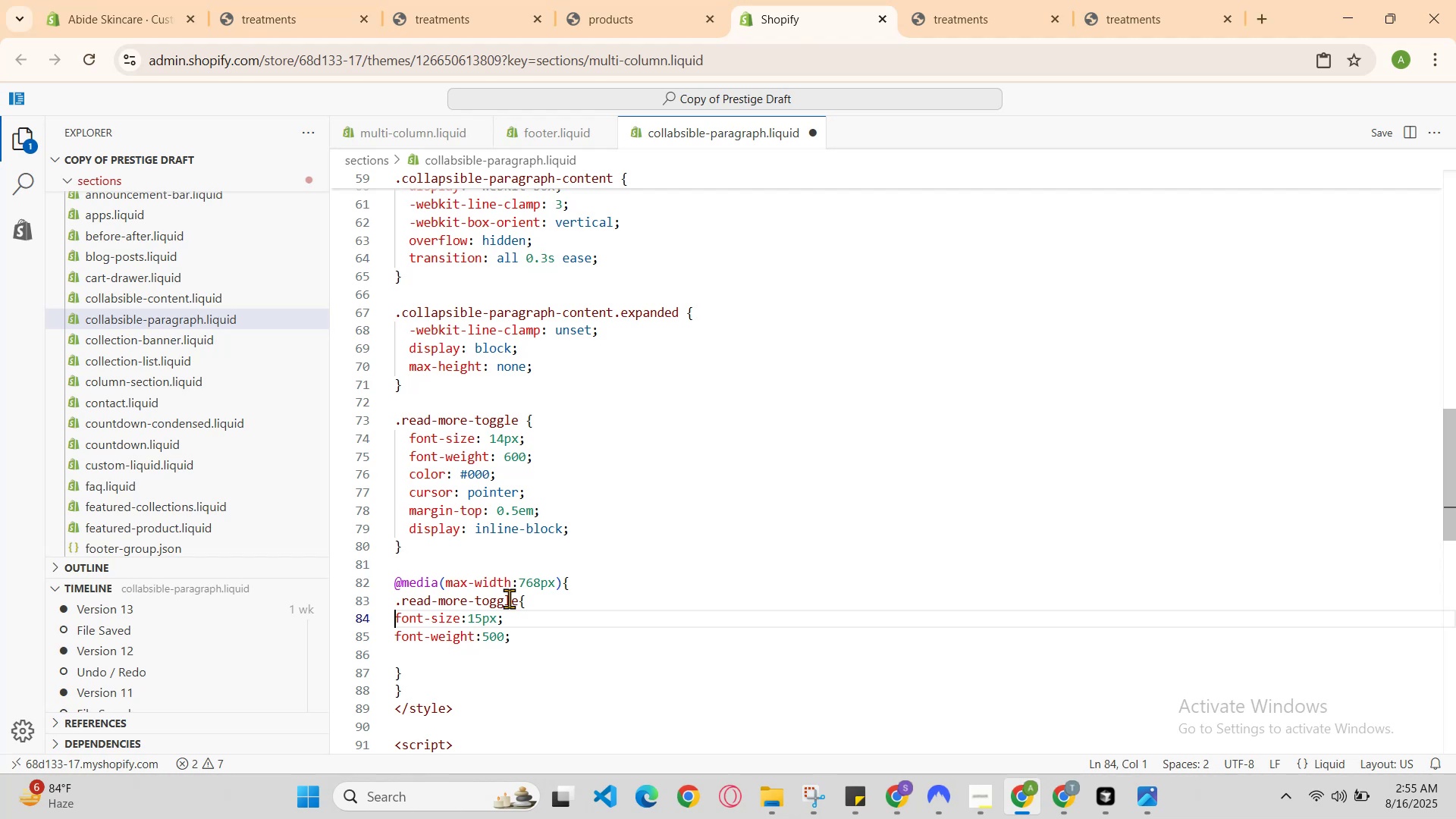 
key(ArrowDown)
 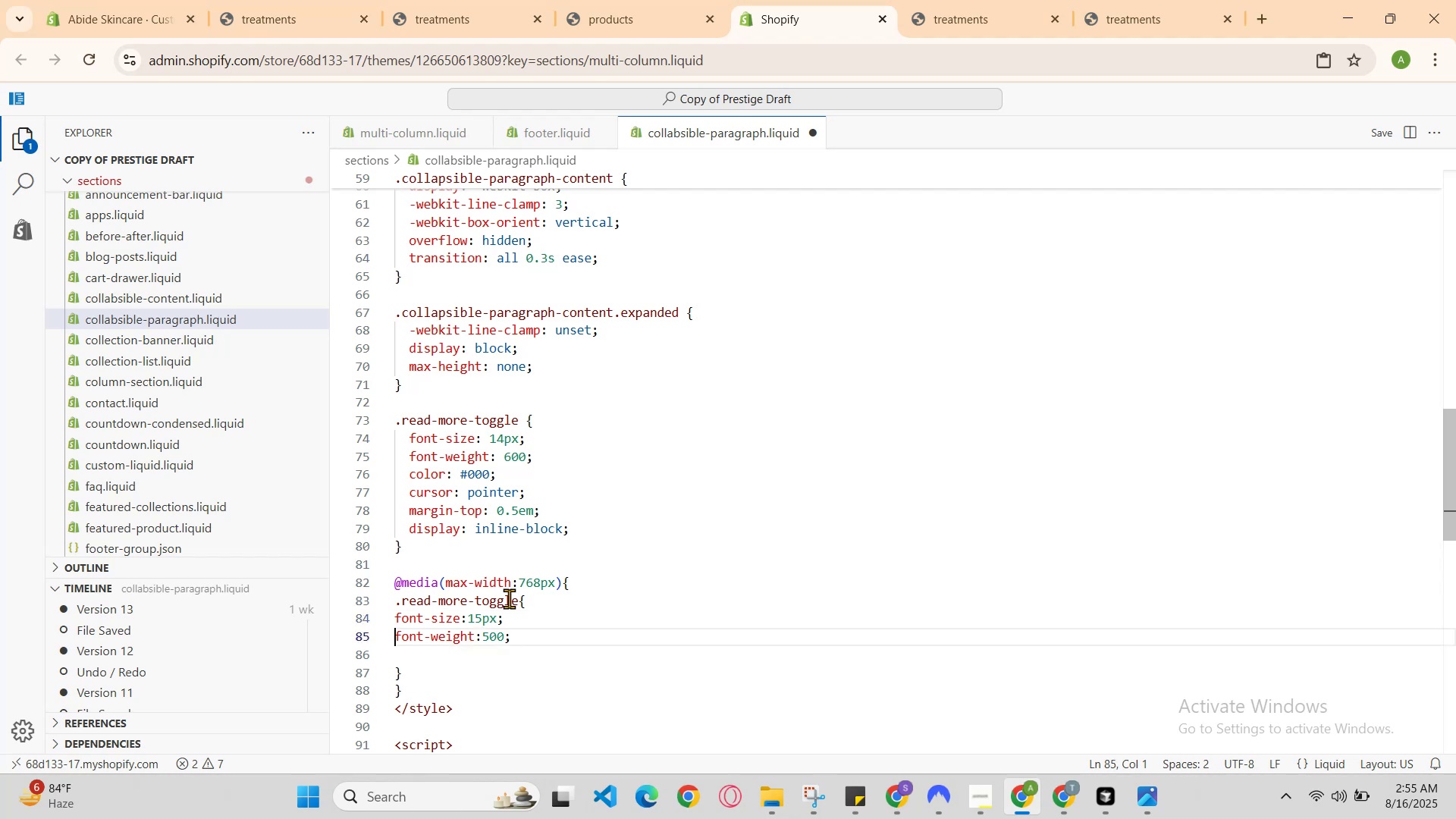 
key(ArrowDown)
 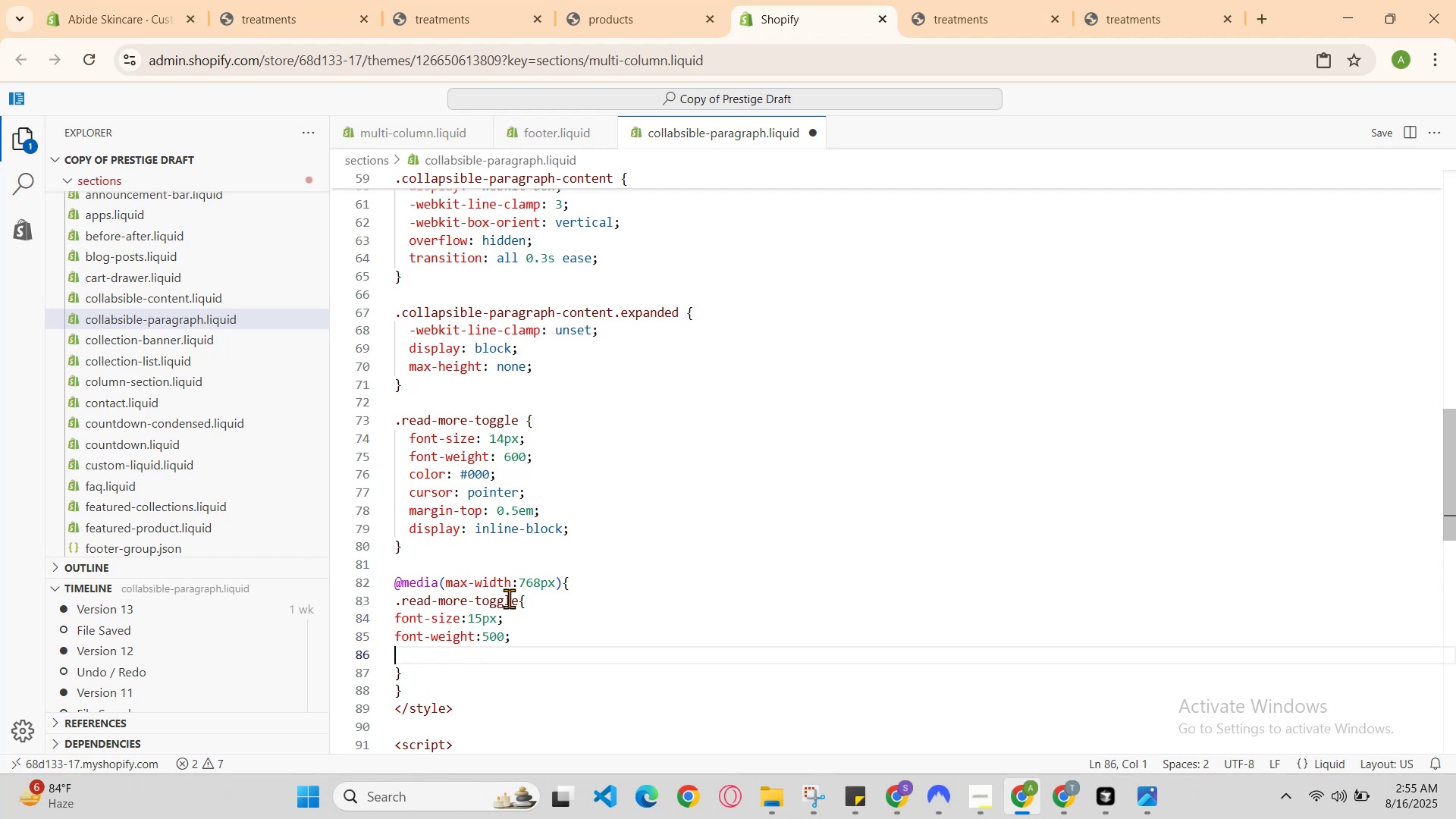 
key(ArrowUp)
 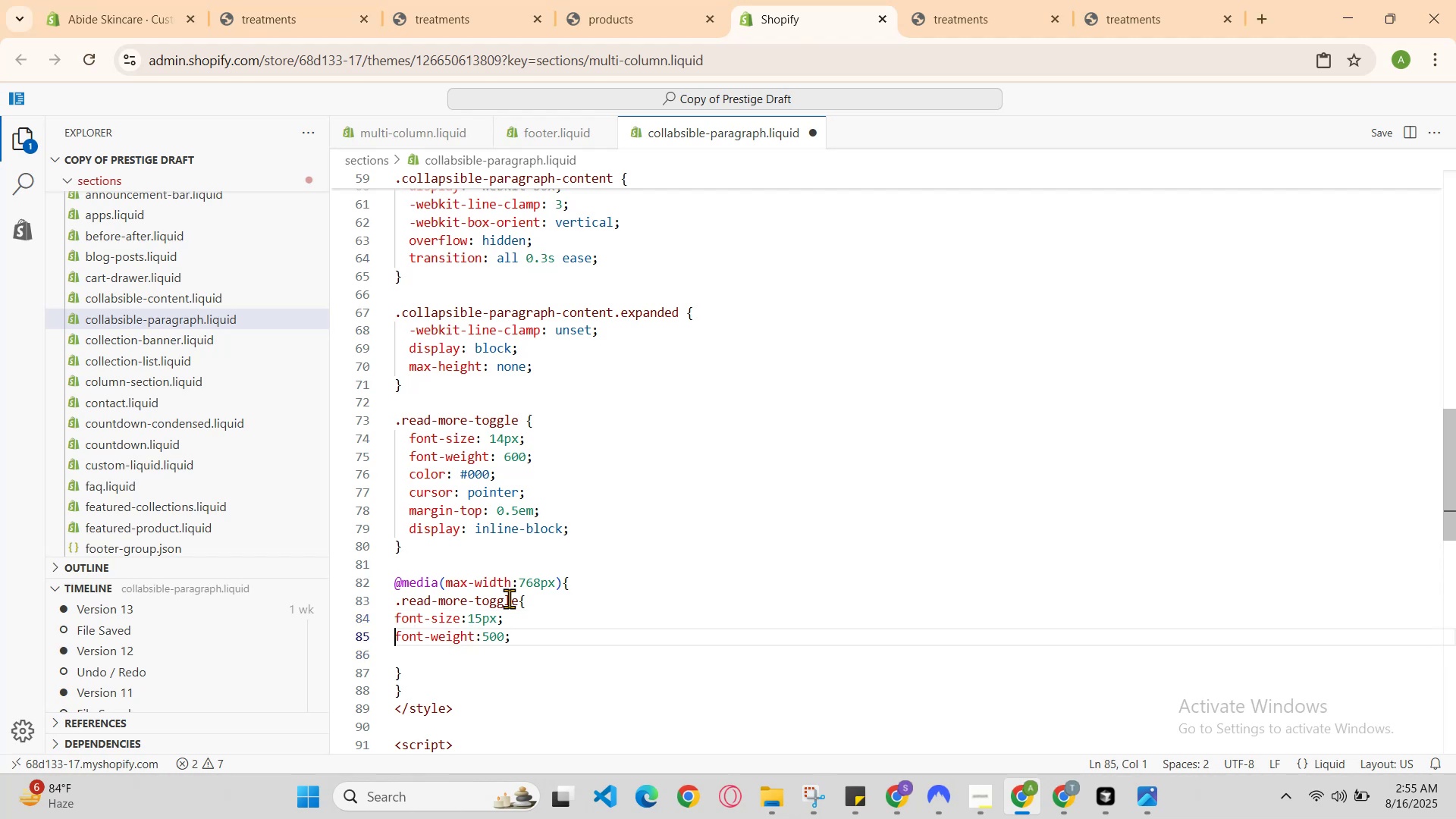 
key(ArrowUp)
 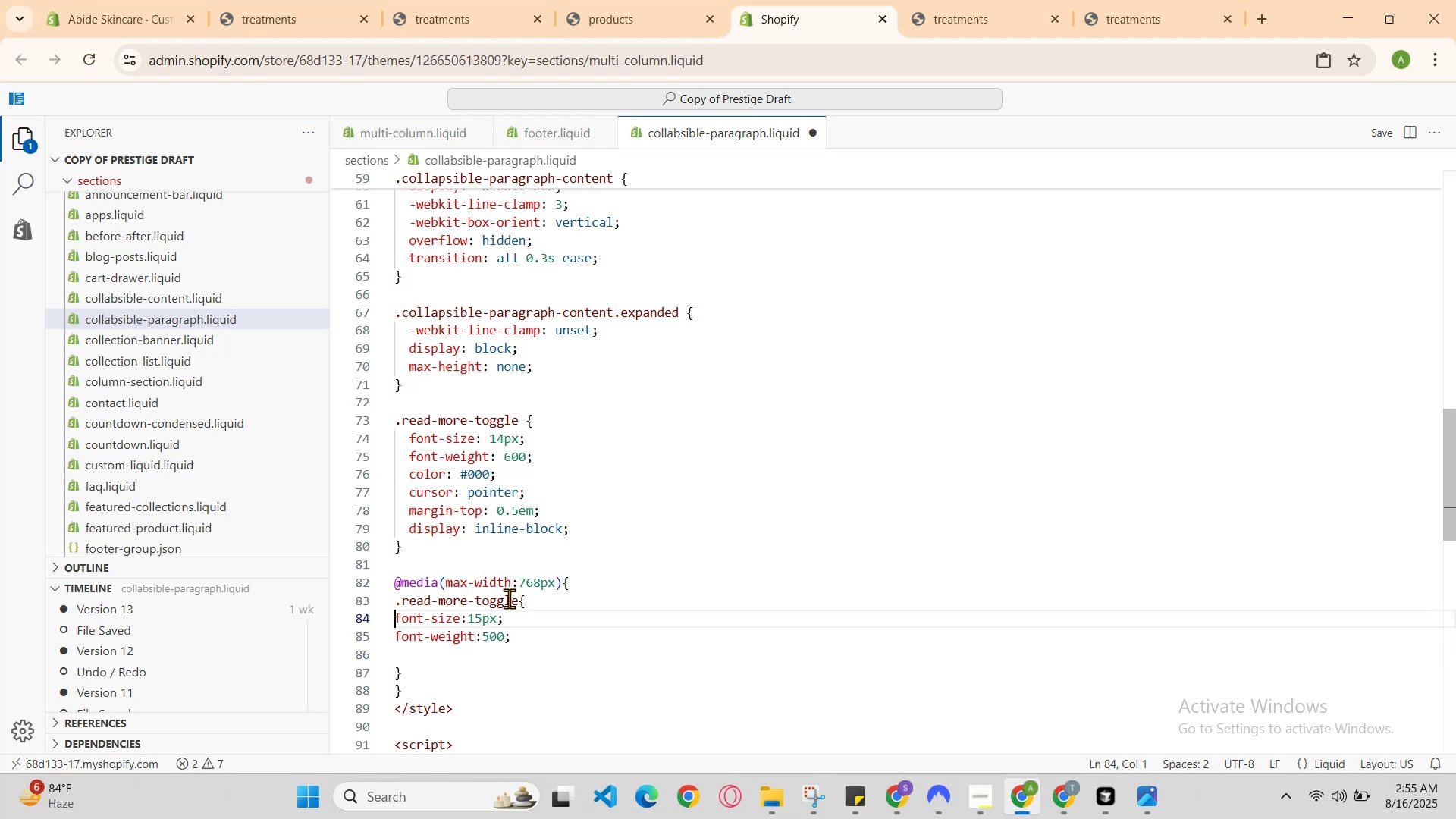 
key(ArrowUp)
 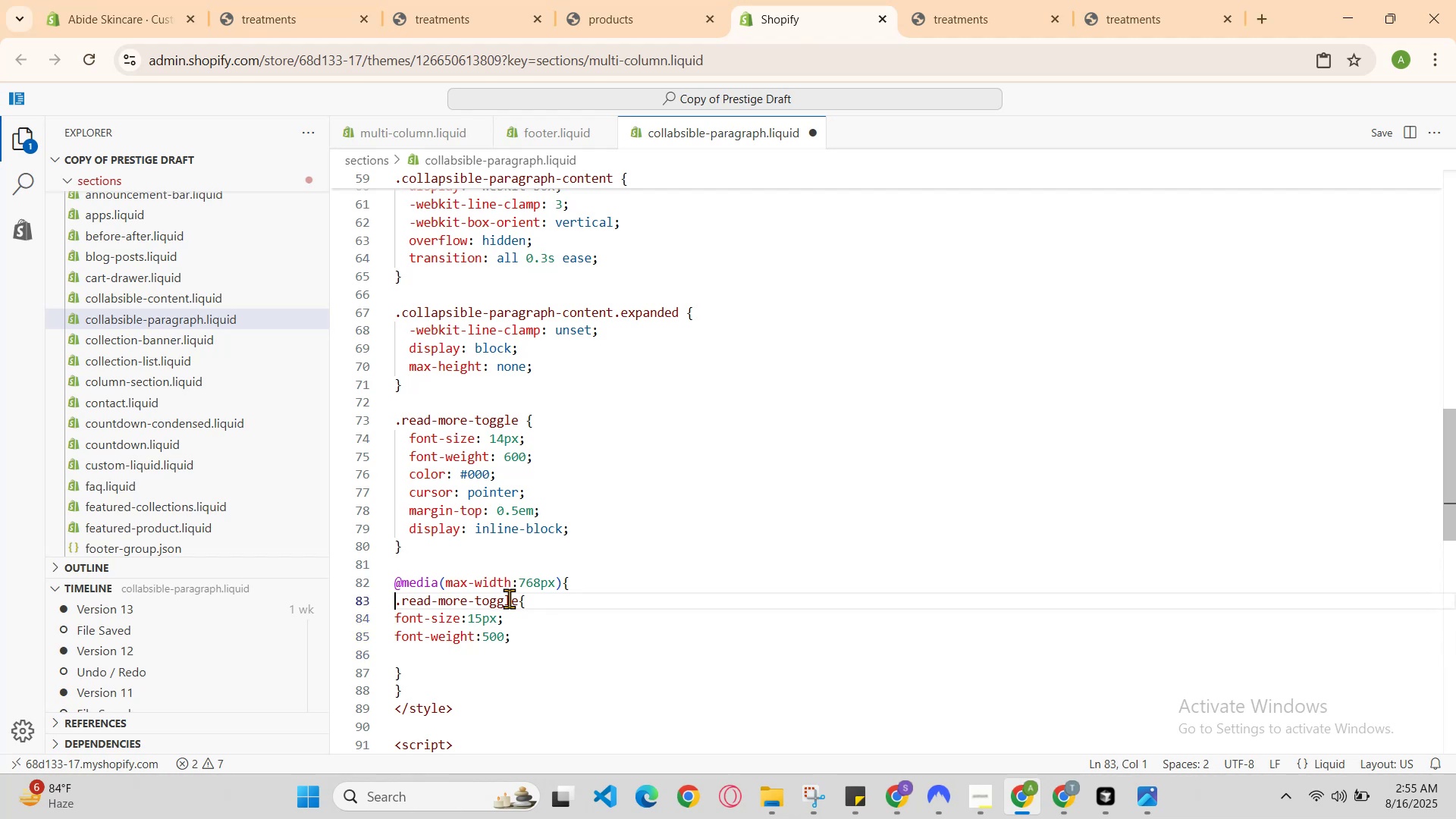 
key(ArrowUp)
 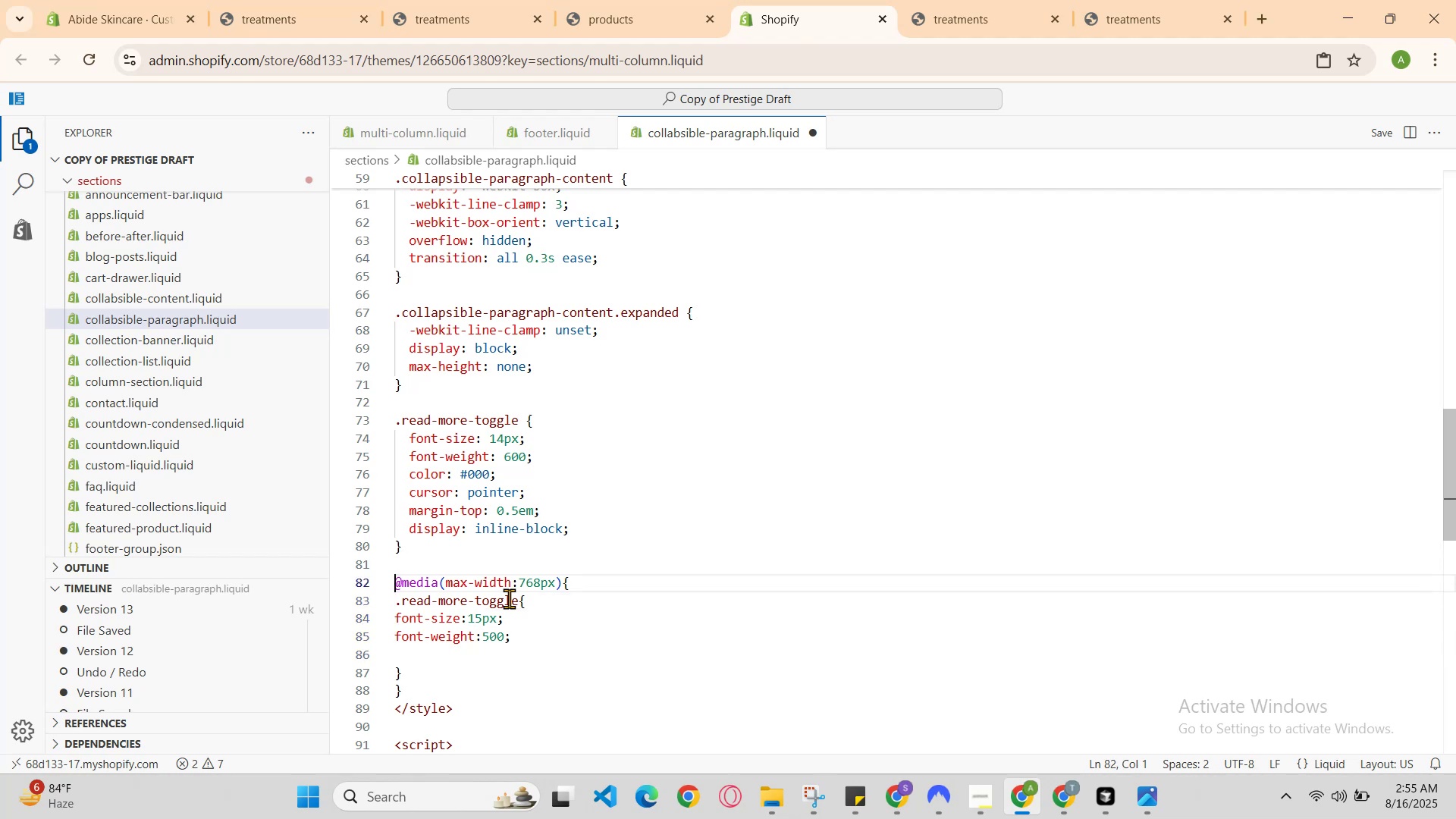 
key(ArrowUp)
 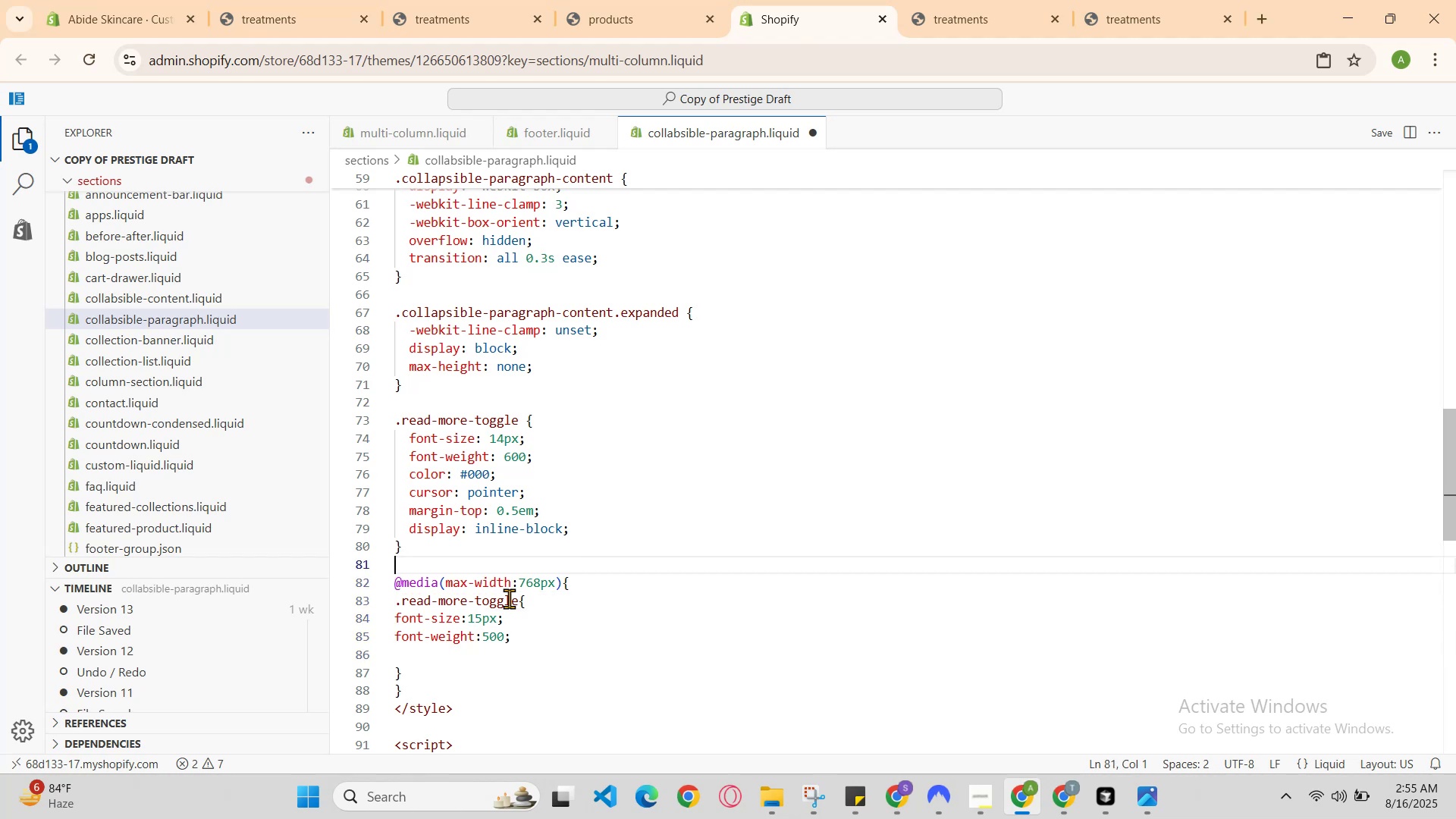 
key(ArrowDown)
 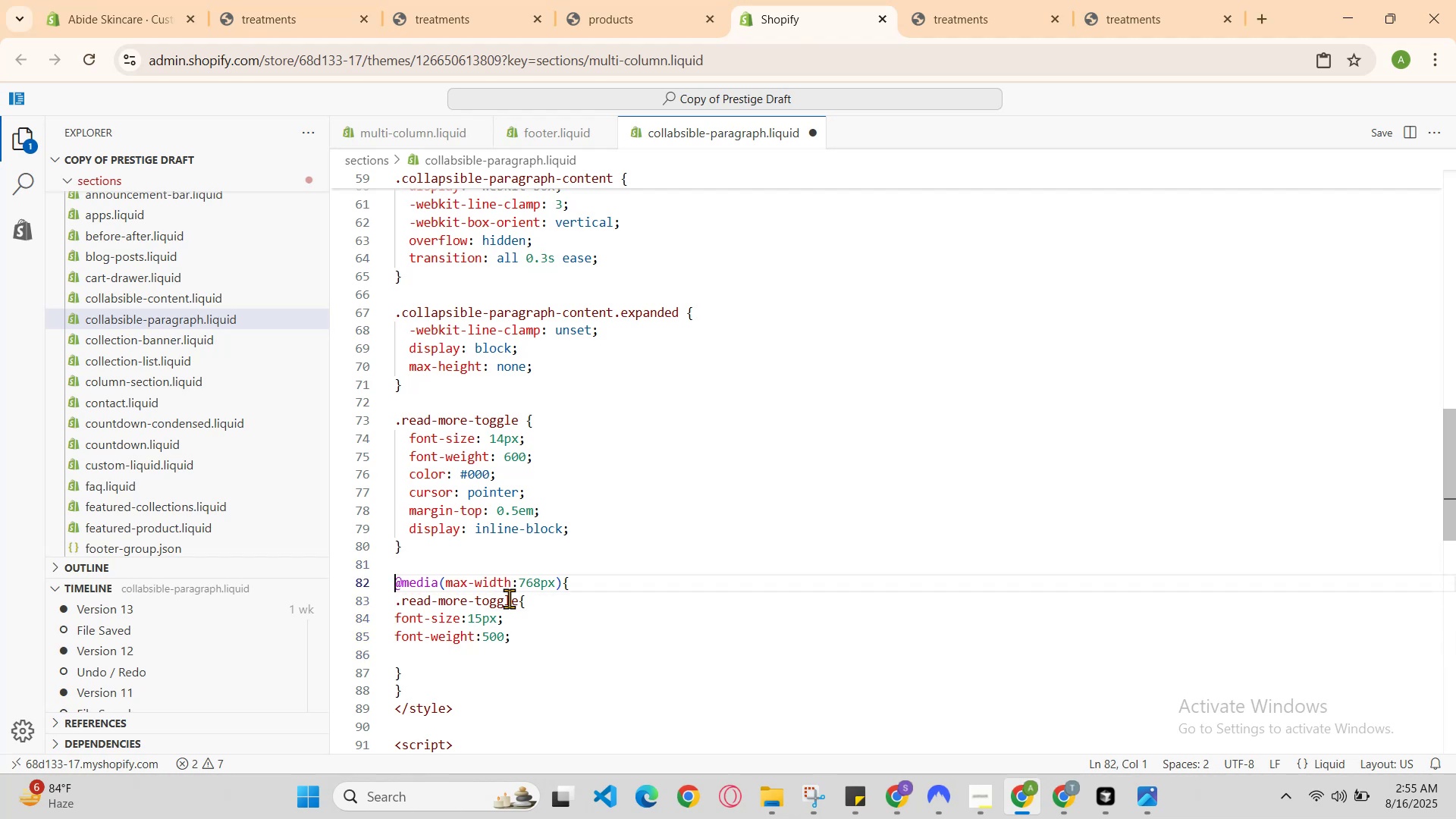 
key(ArrowUp)
 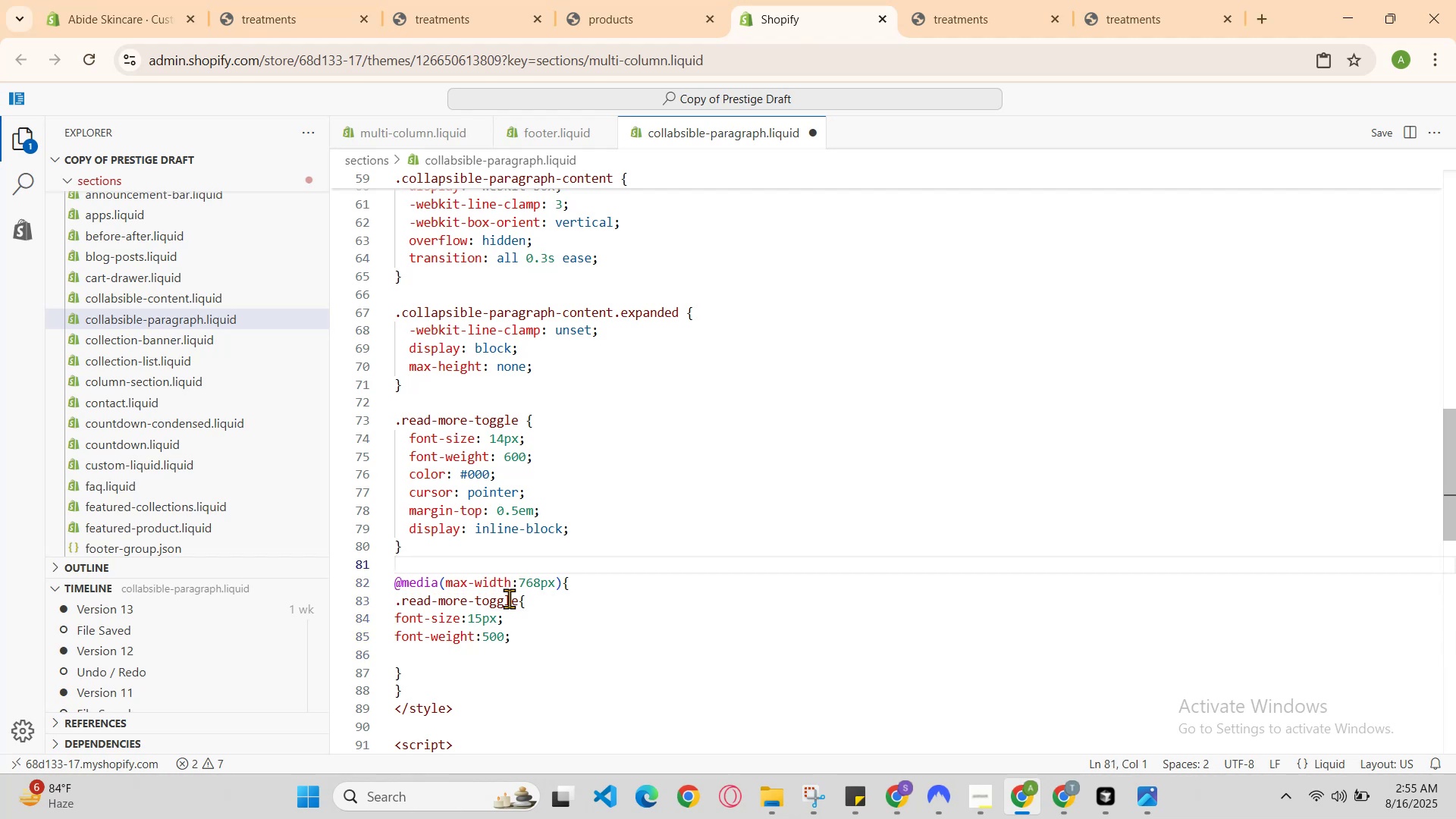 
key(ArrowDown)
 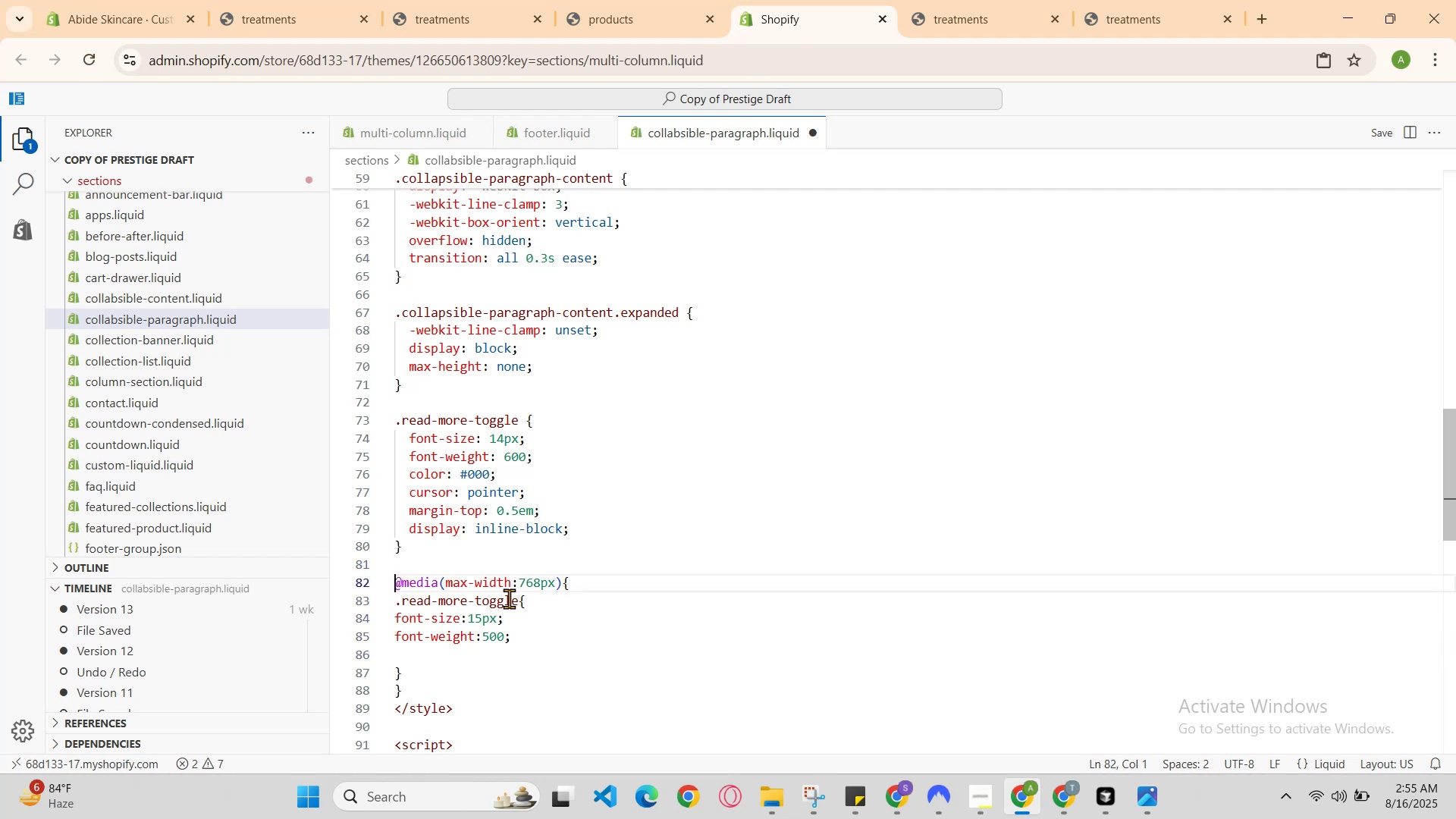 
key(ArrowUp)
 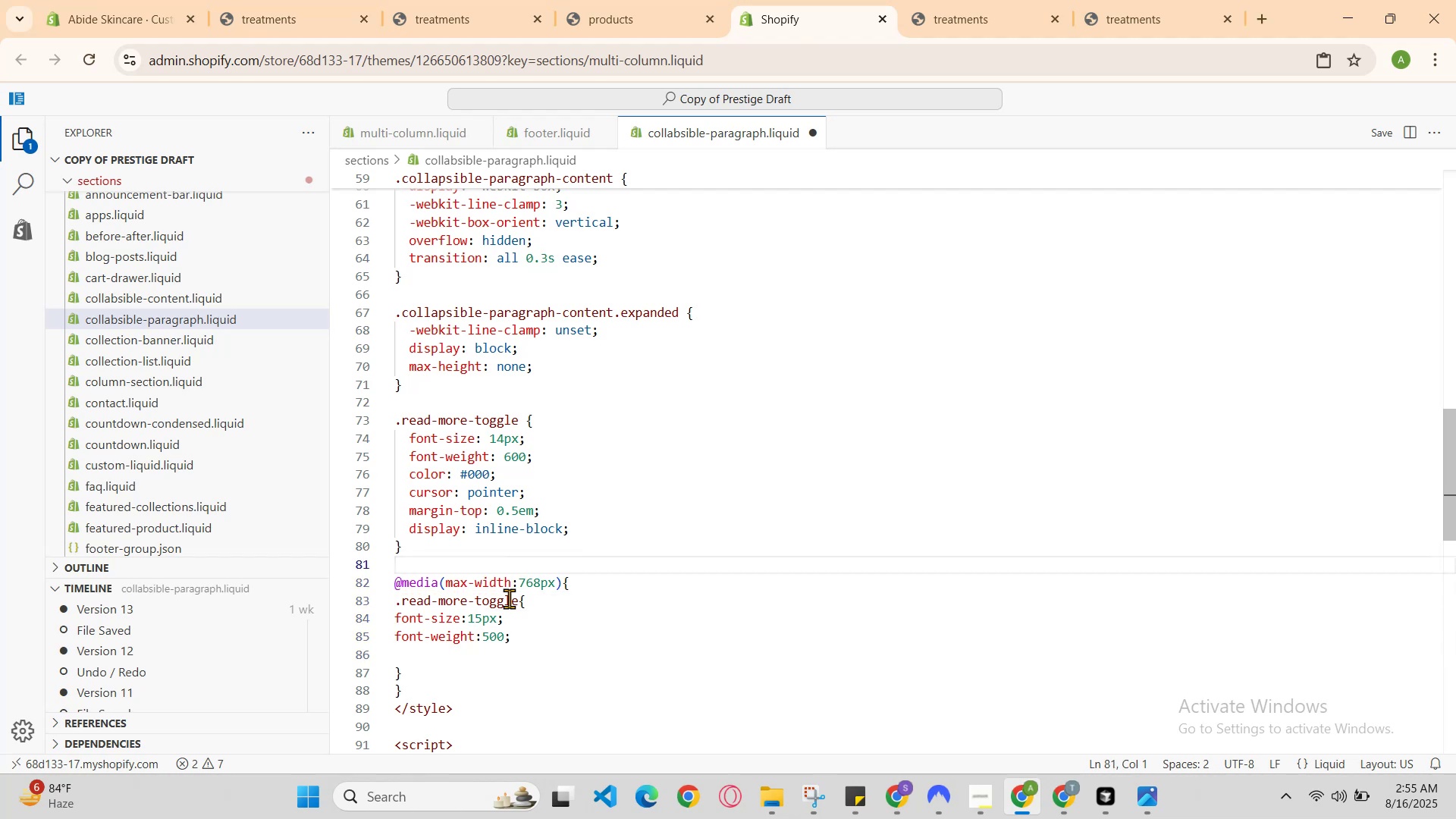 
hold_key(key=ShiftRight, duration=0.31)
 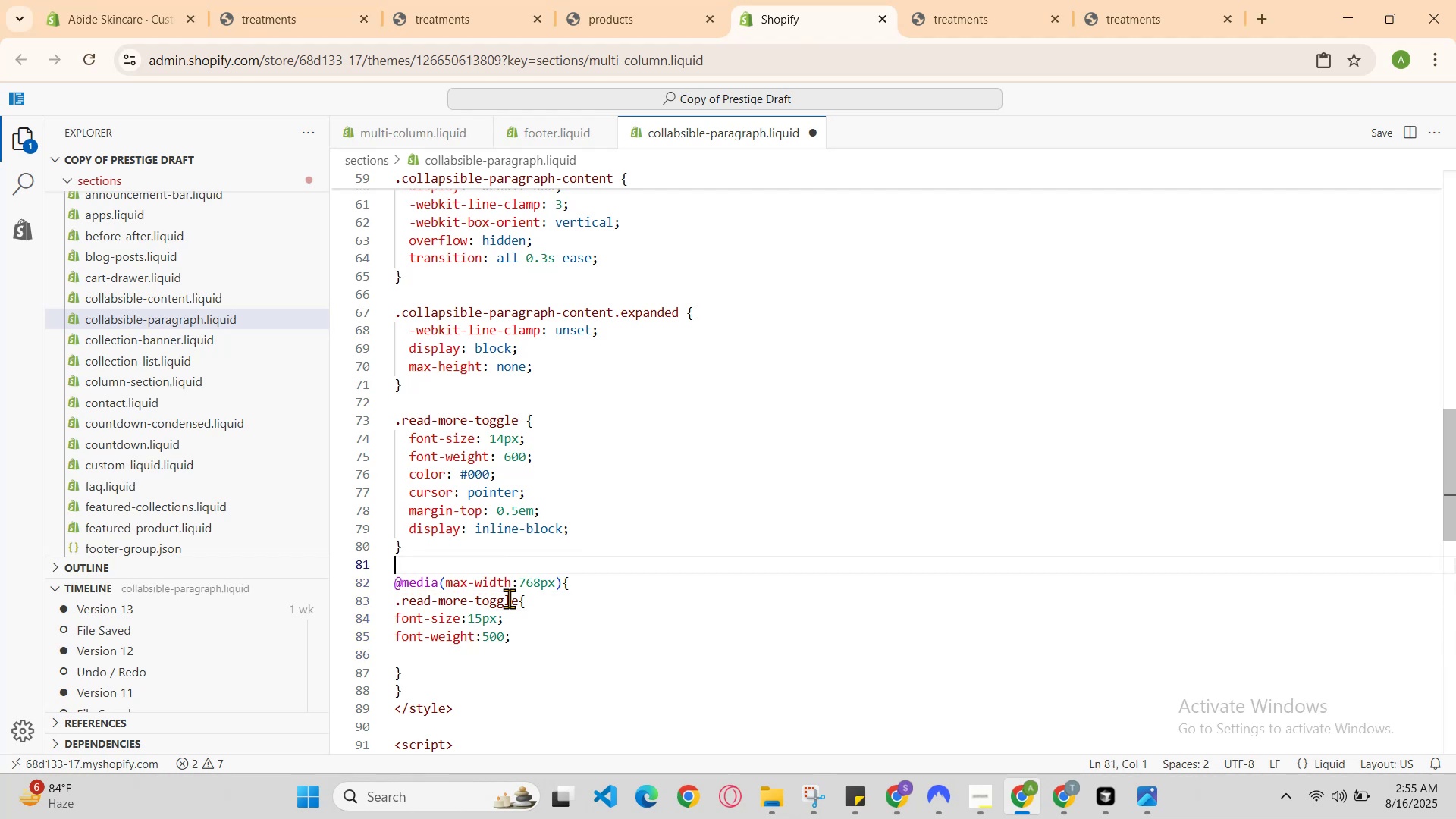 
key(Slash)
 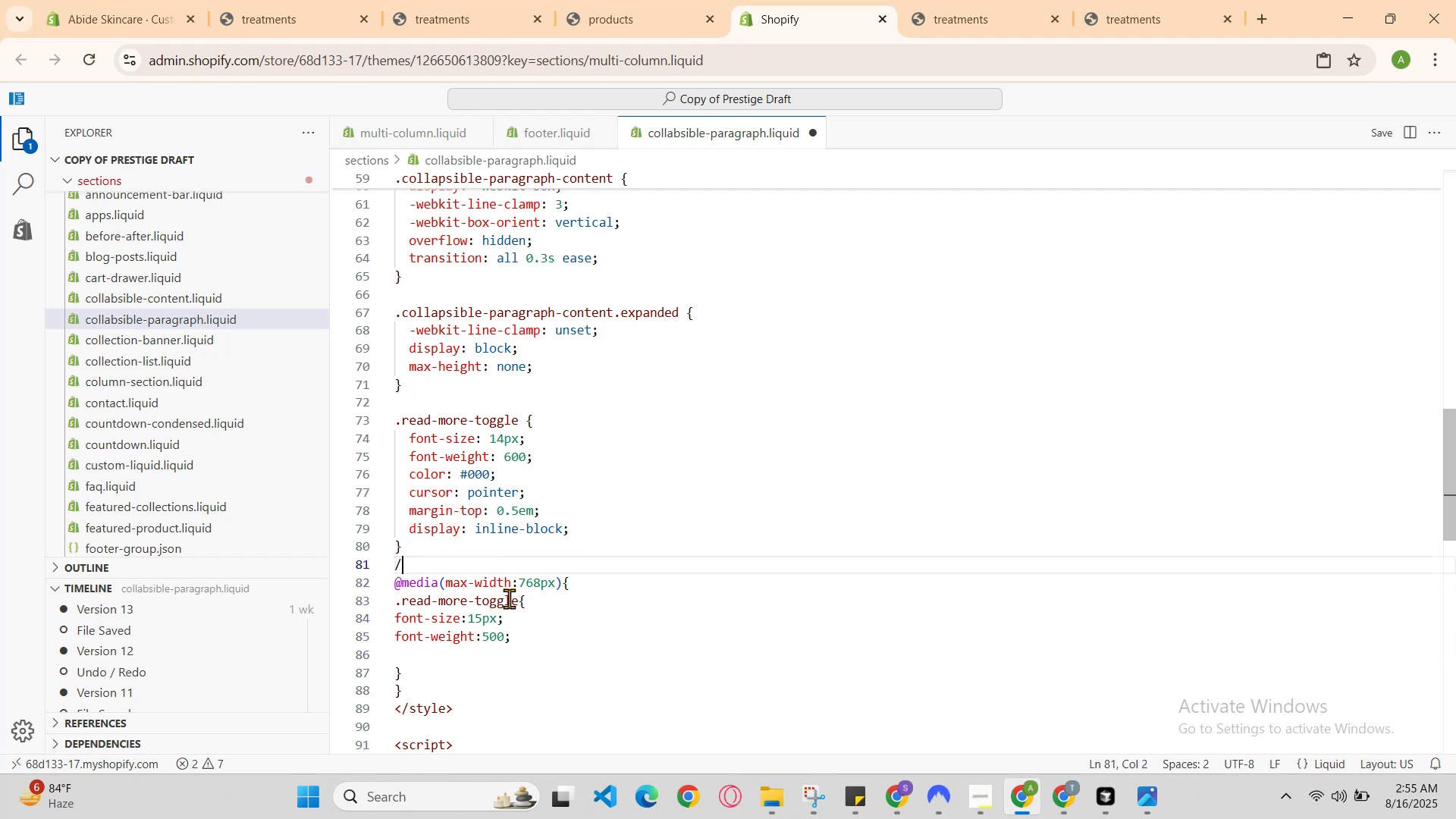 
hold_key(key=ArrowLeft, duration=0.38)
 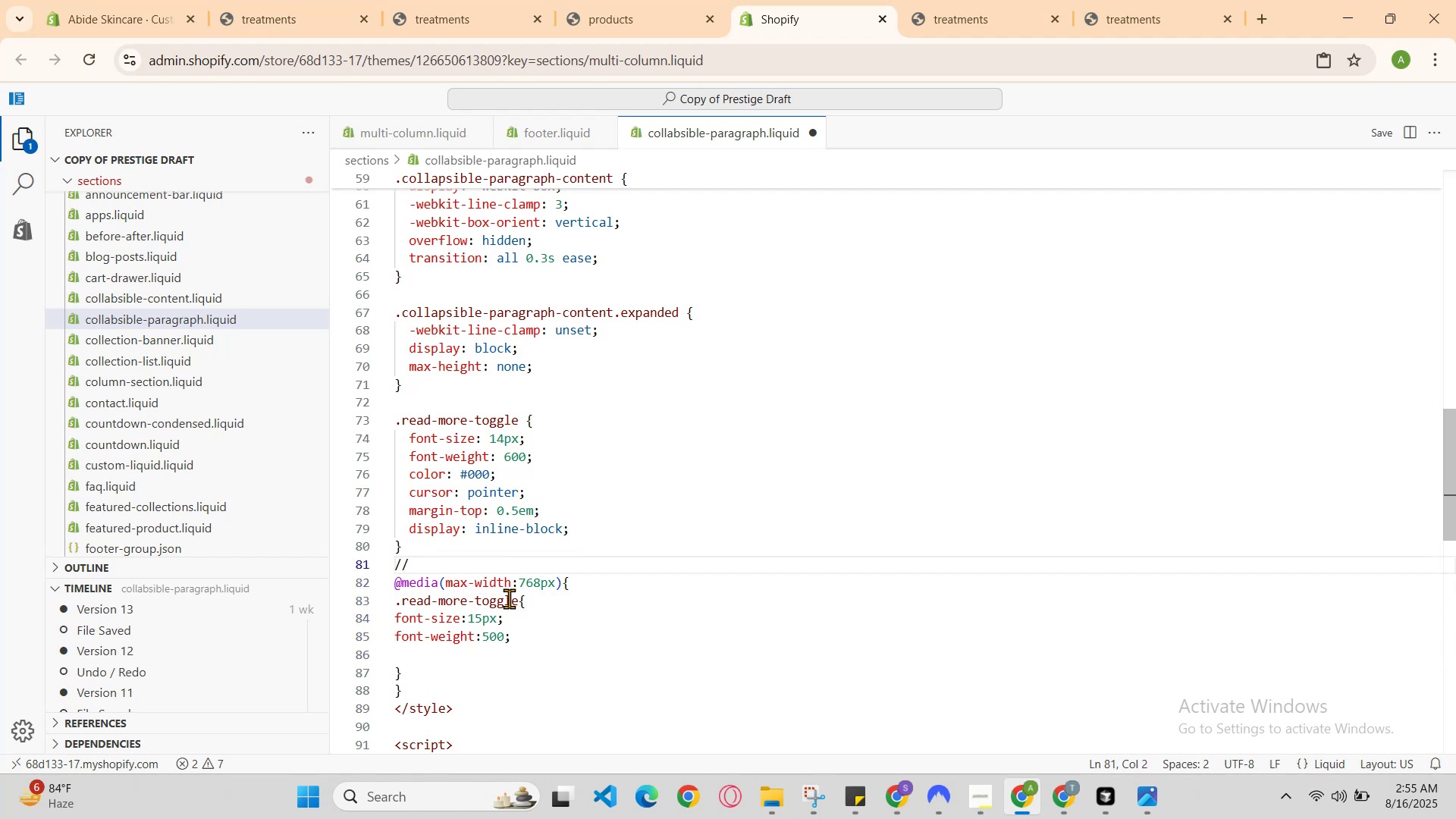 
key(Slash)
 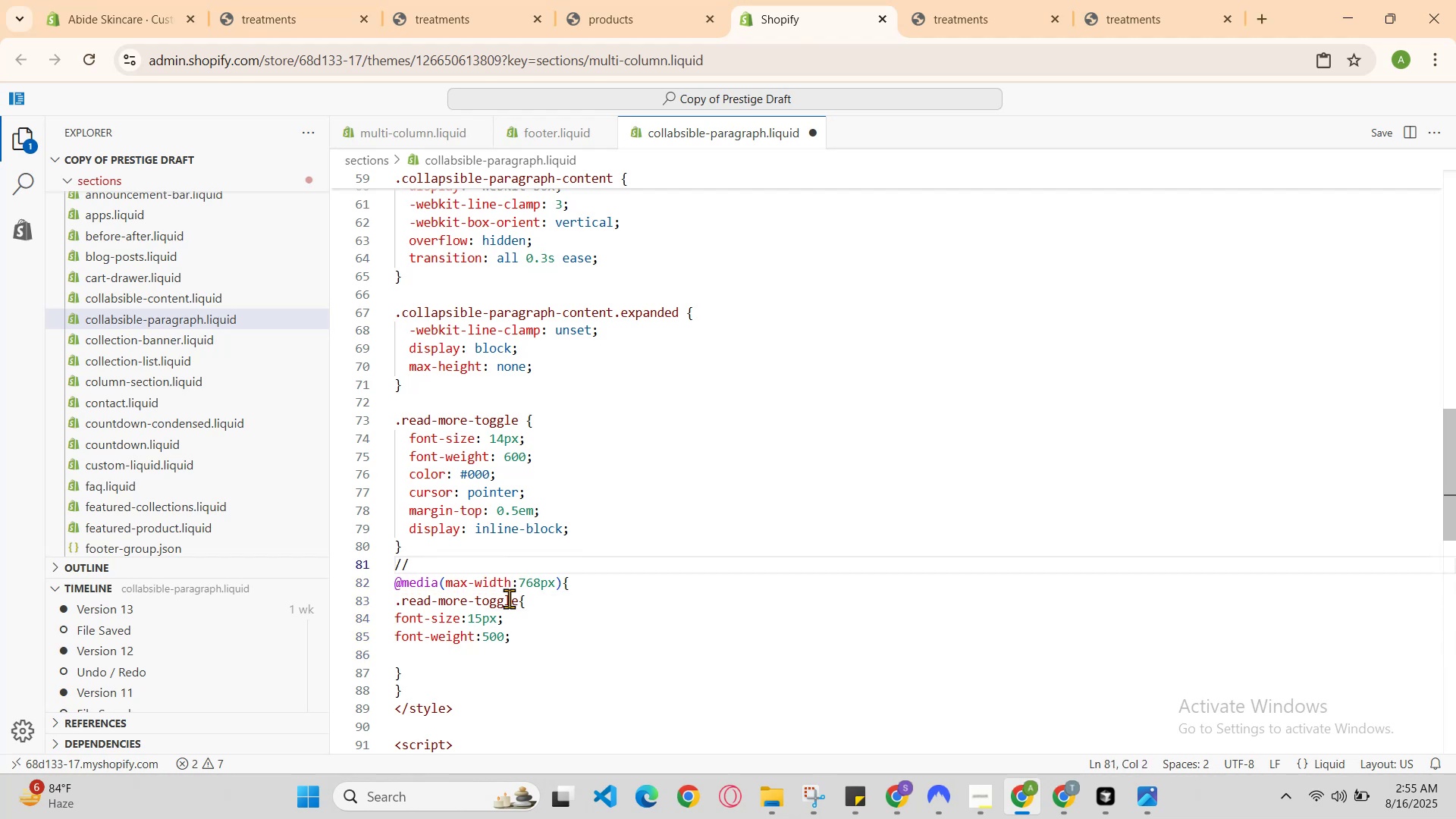 
key(Backspace)
 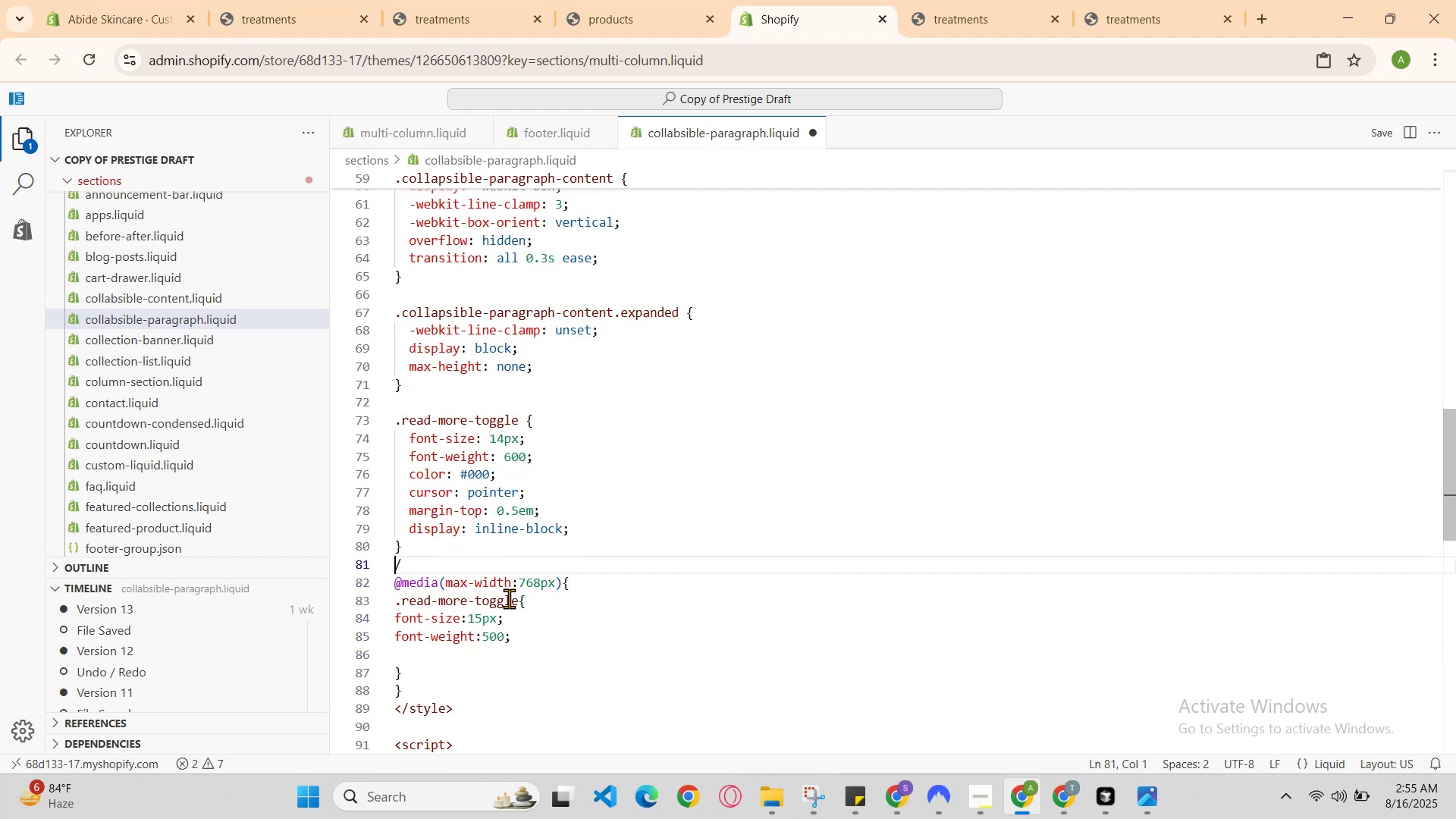 
key(Backspace)
 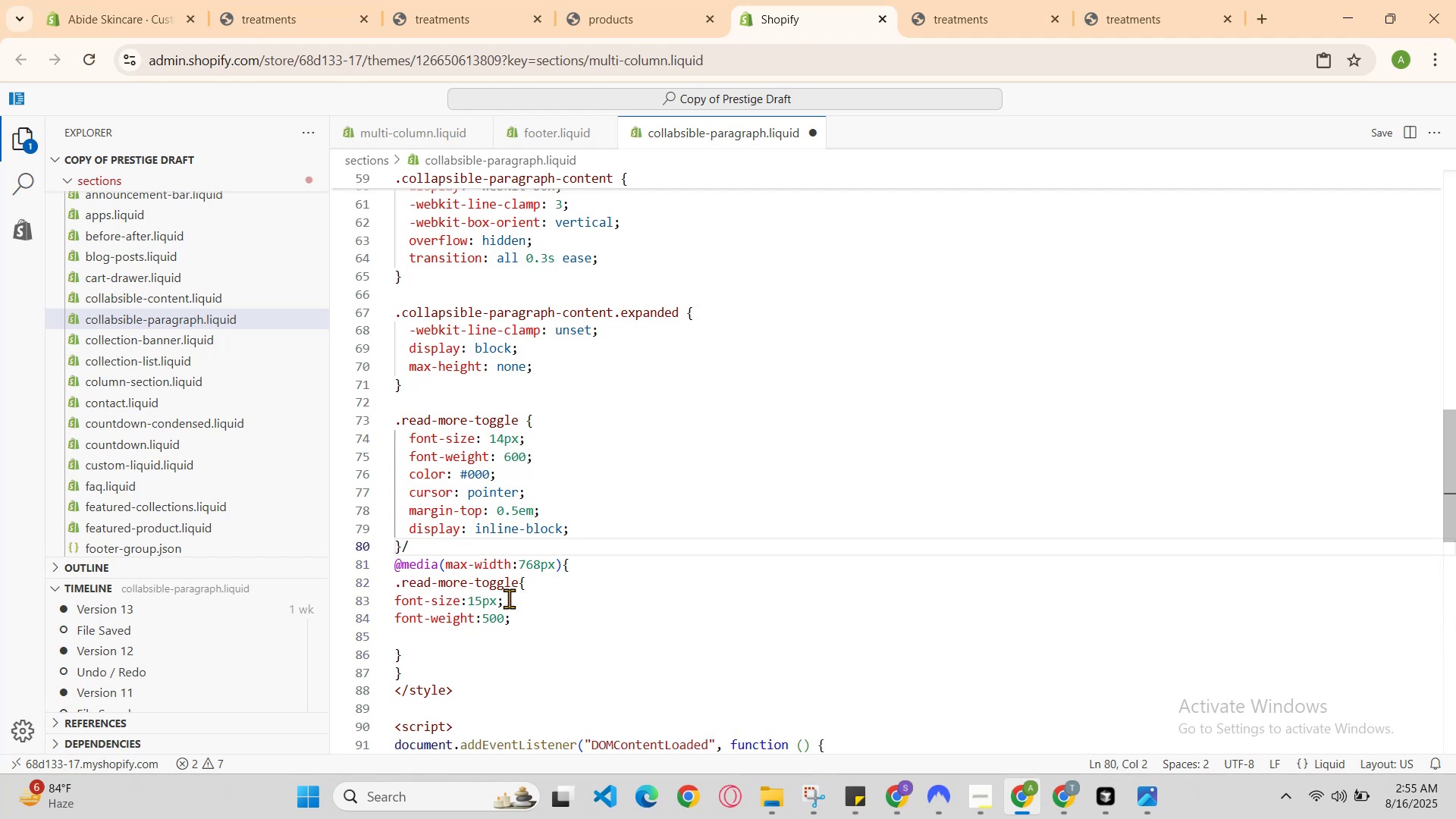 
key(Control+Z)
 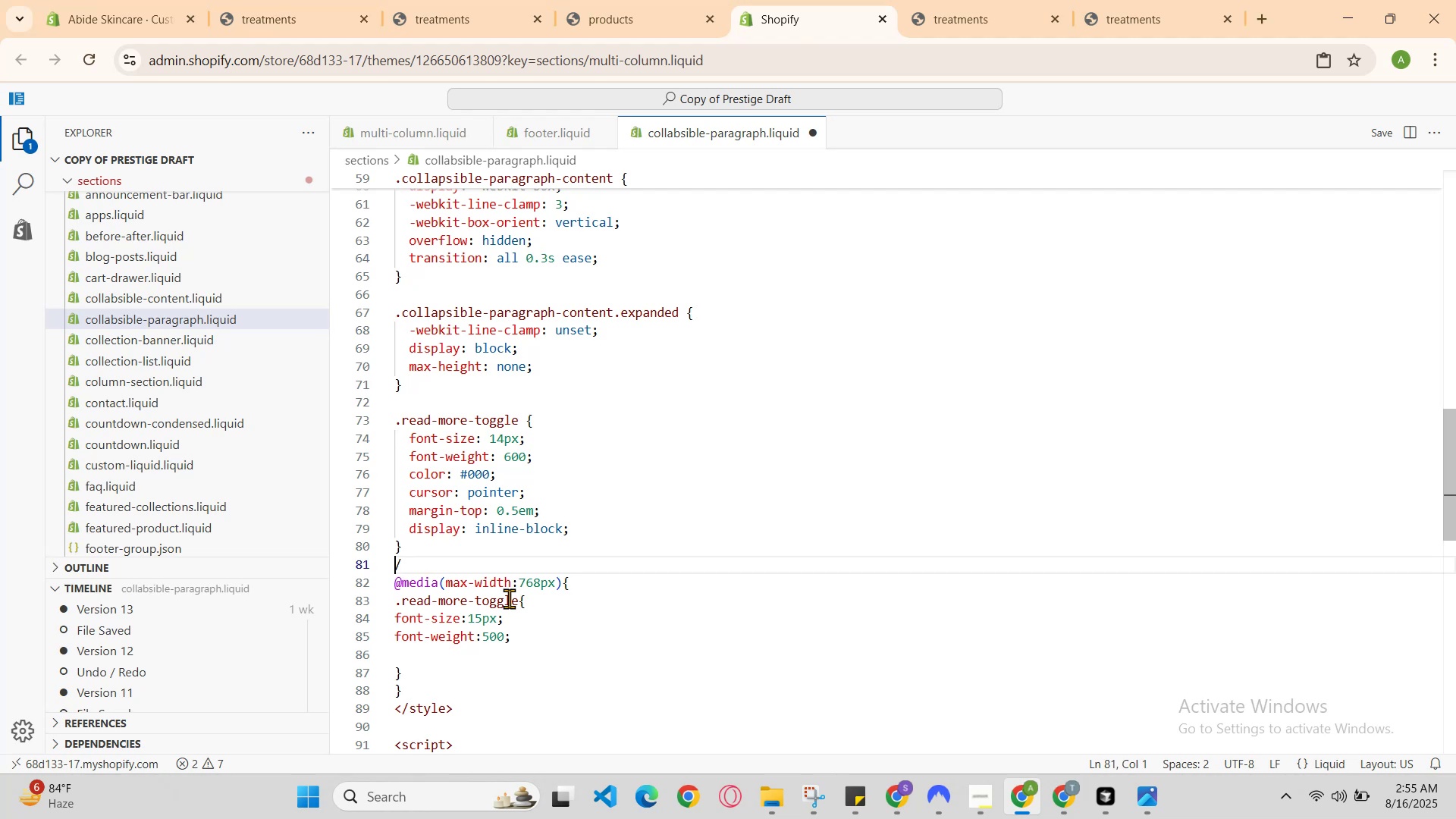 
key(Control+Z)
 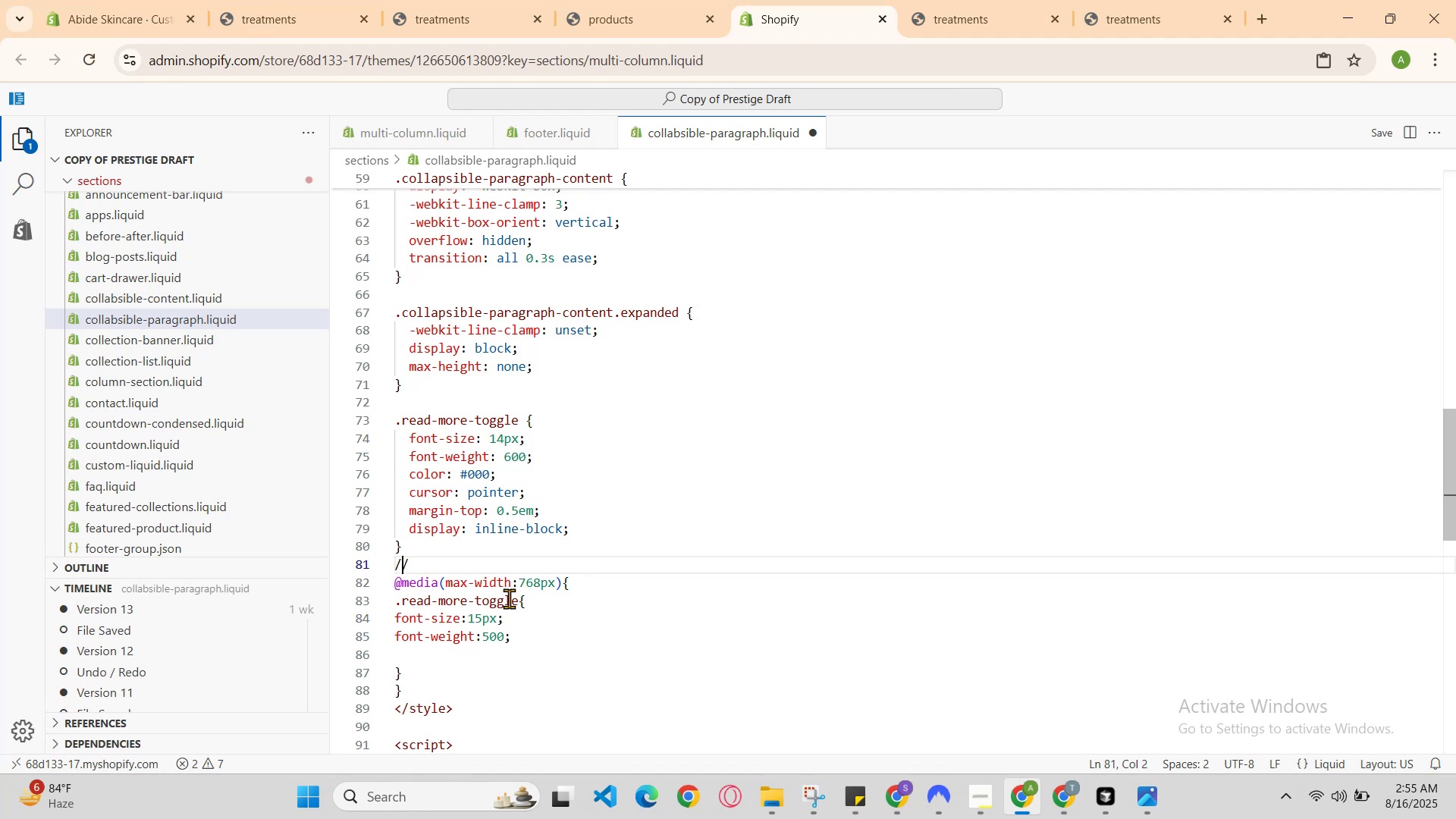 
key(Control+Z)
 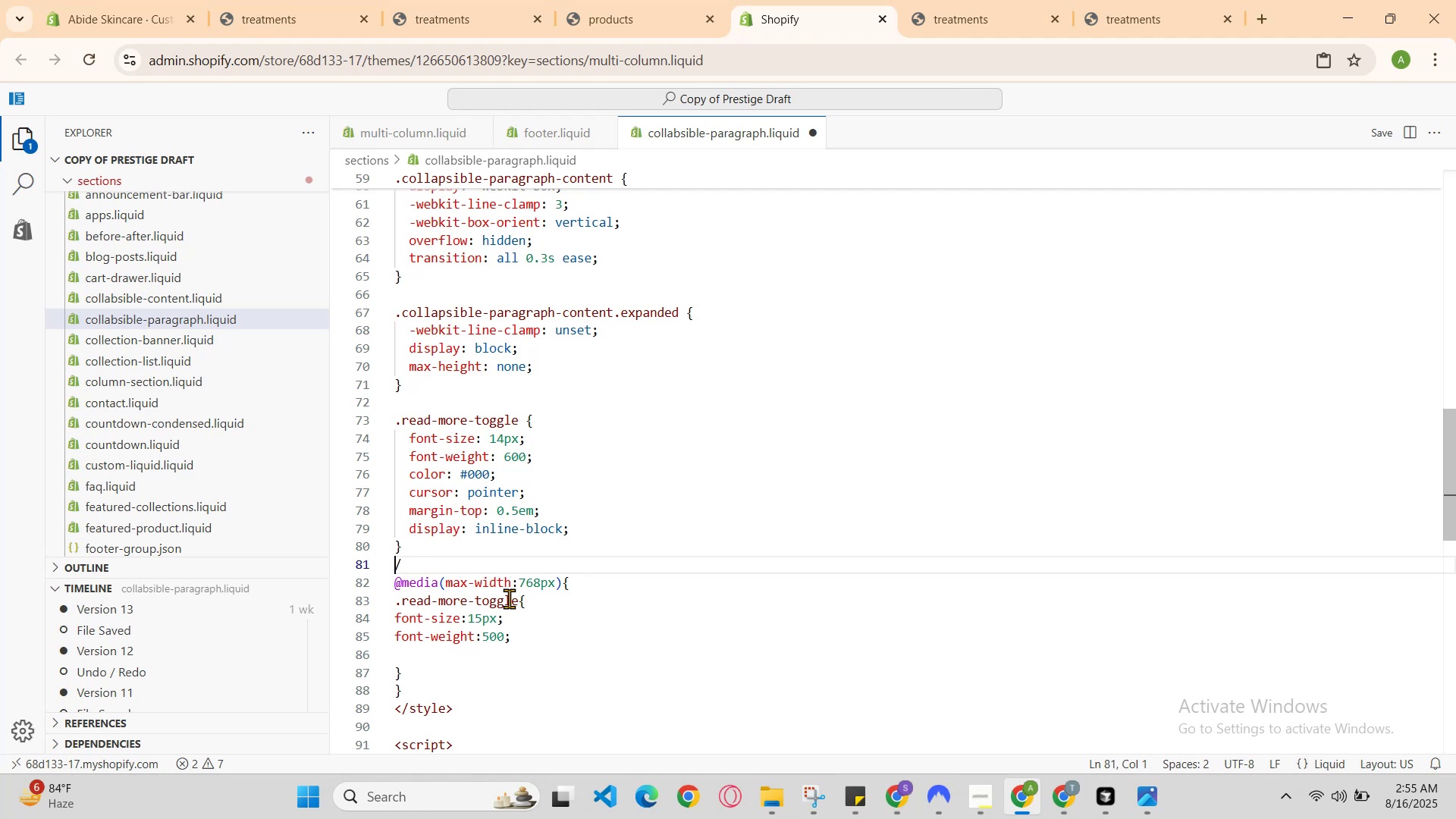 
key(Control+Z)
 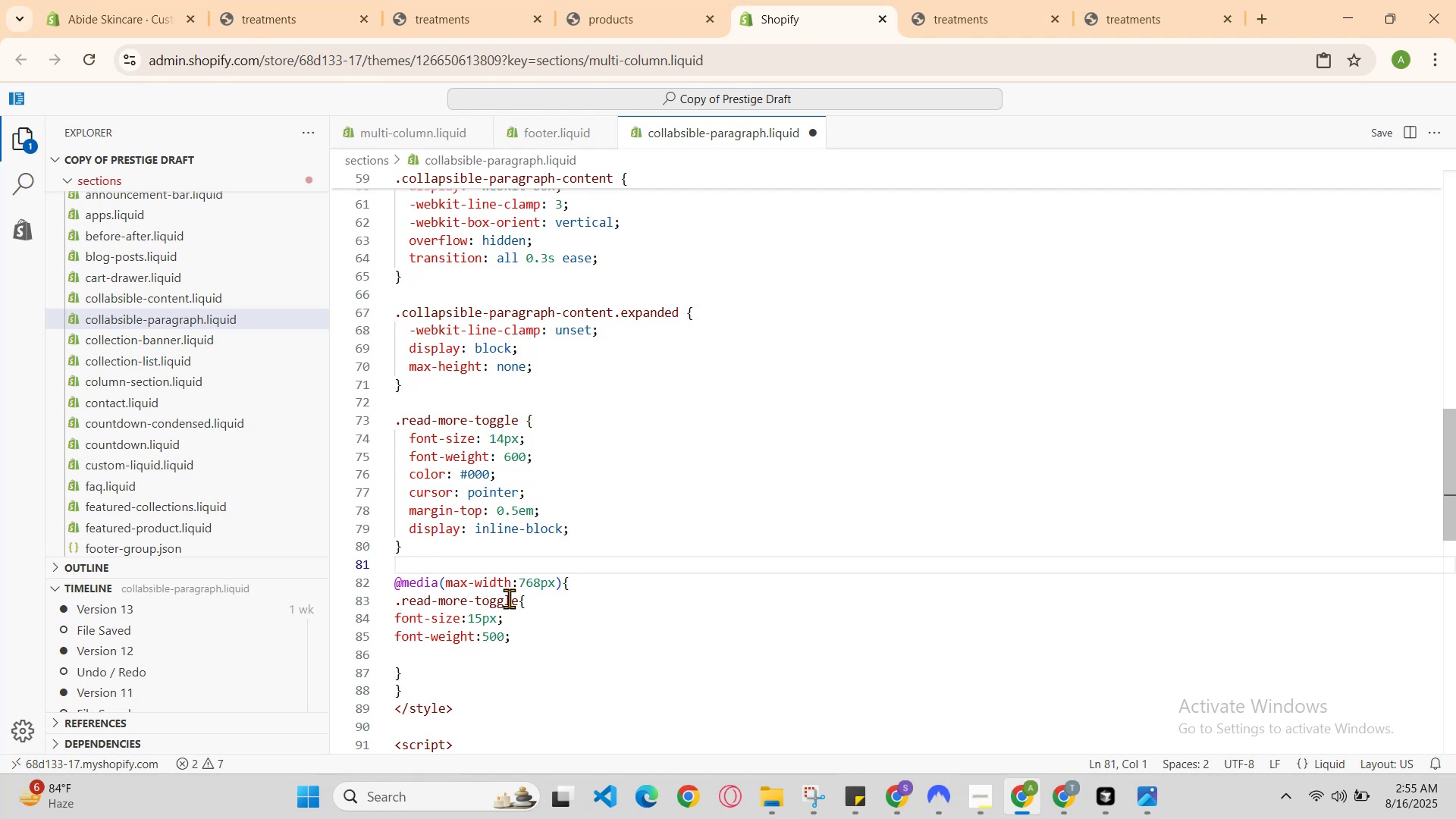 
key(ArrowLeft)
 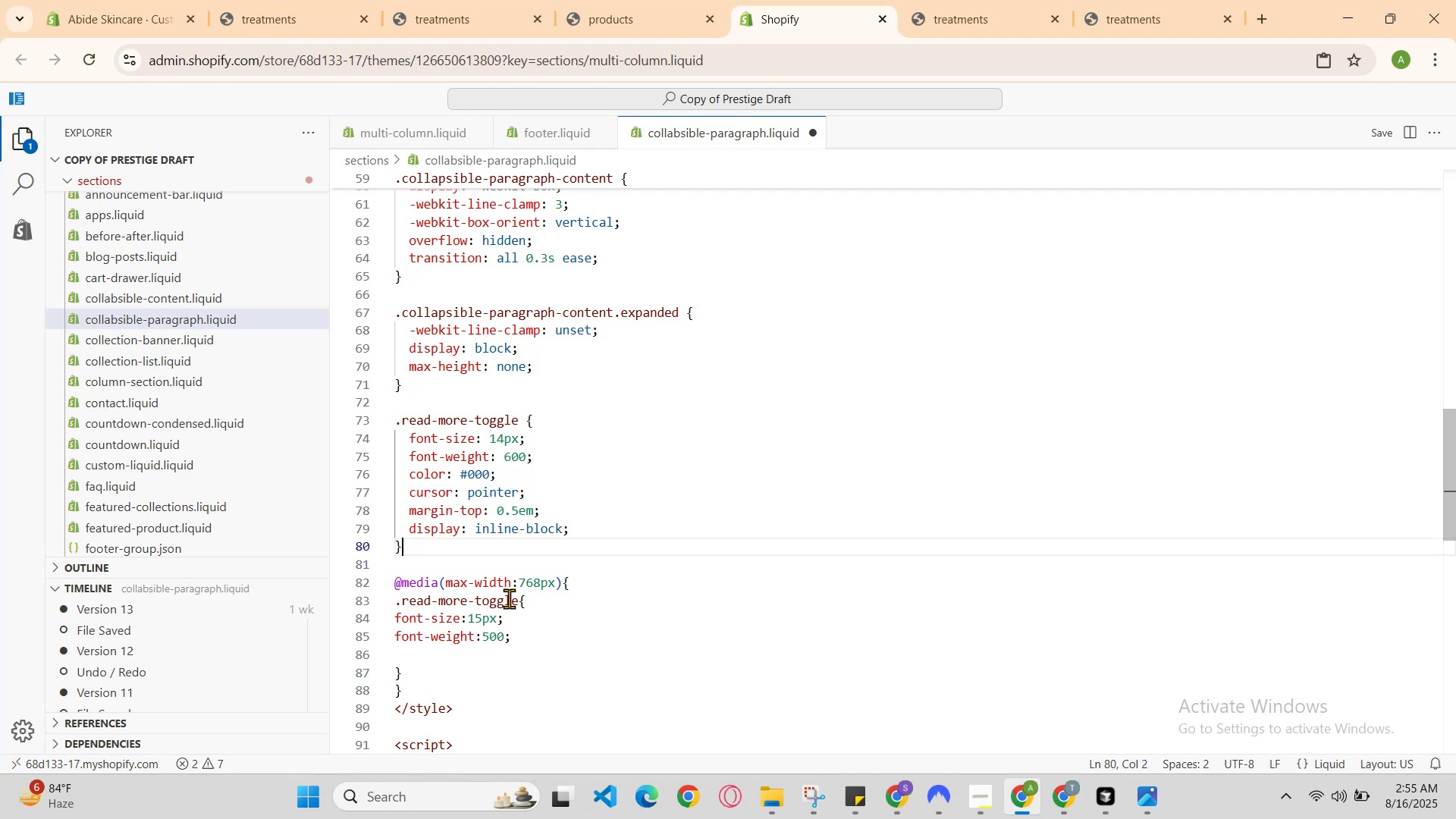 
key(Control+Z)
 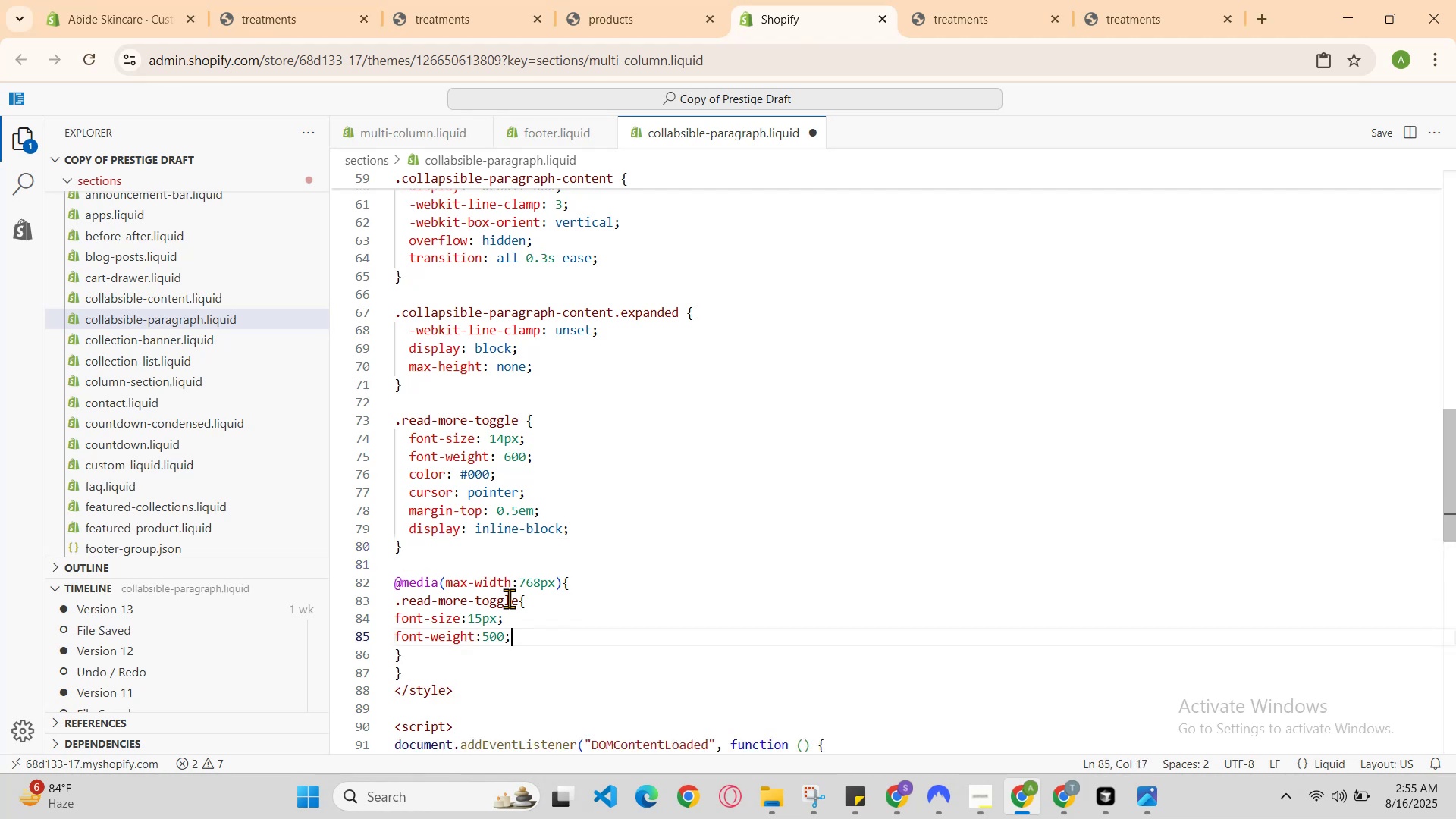 
key(ArrowUp)
 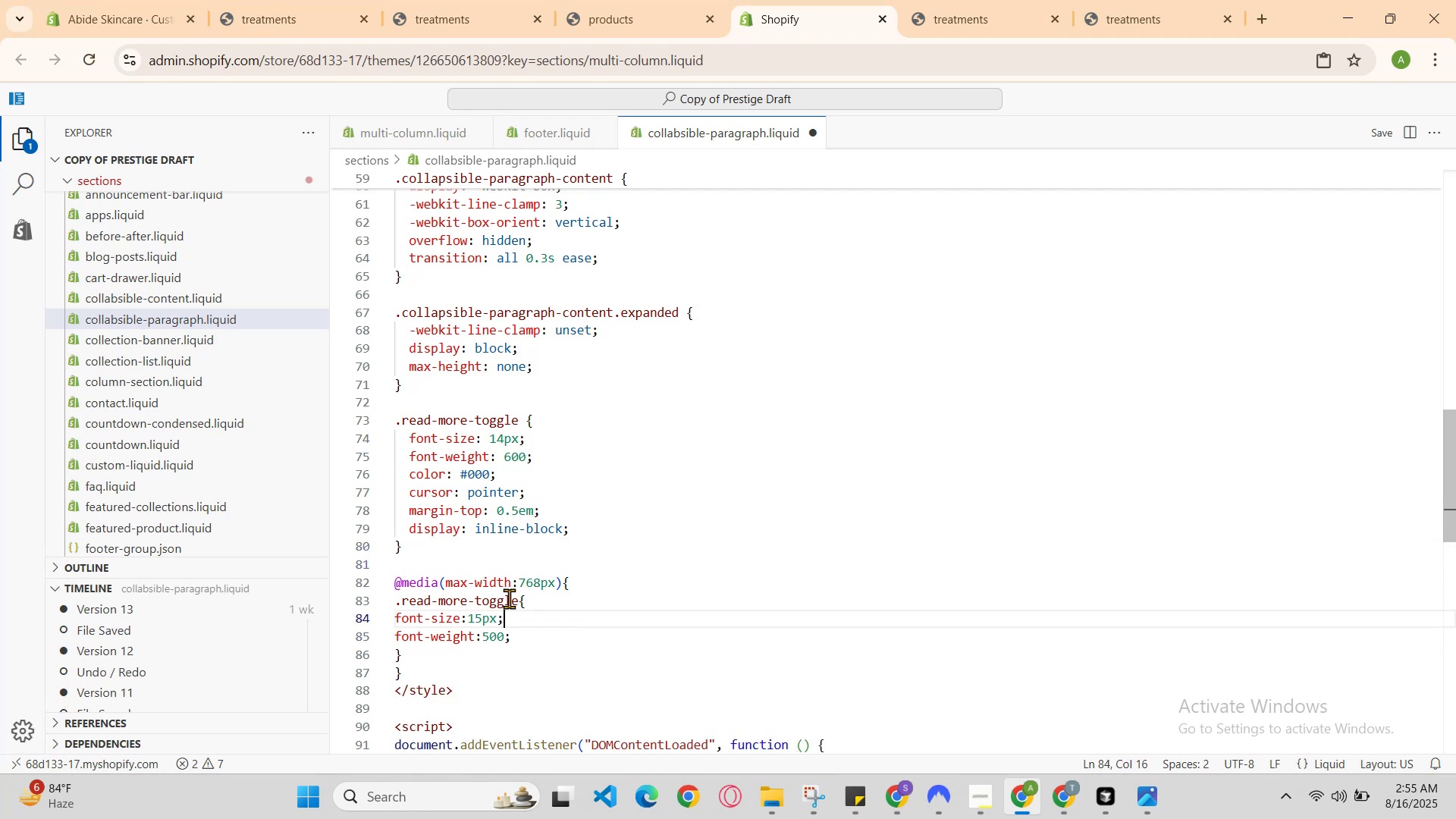 
key(ArrowUp)
 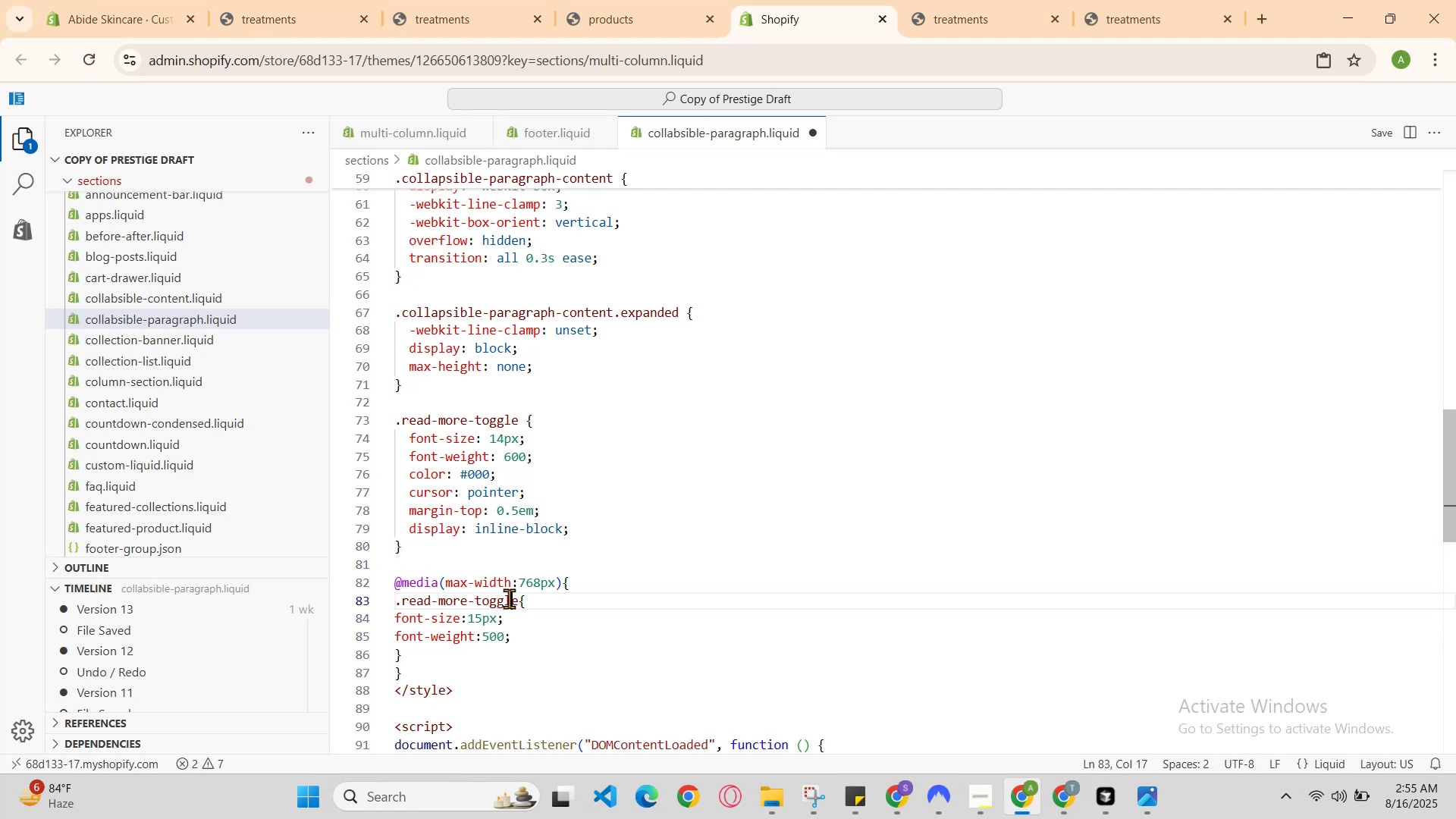 
key(ArrowUp)
 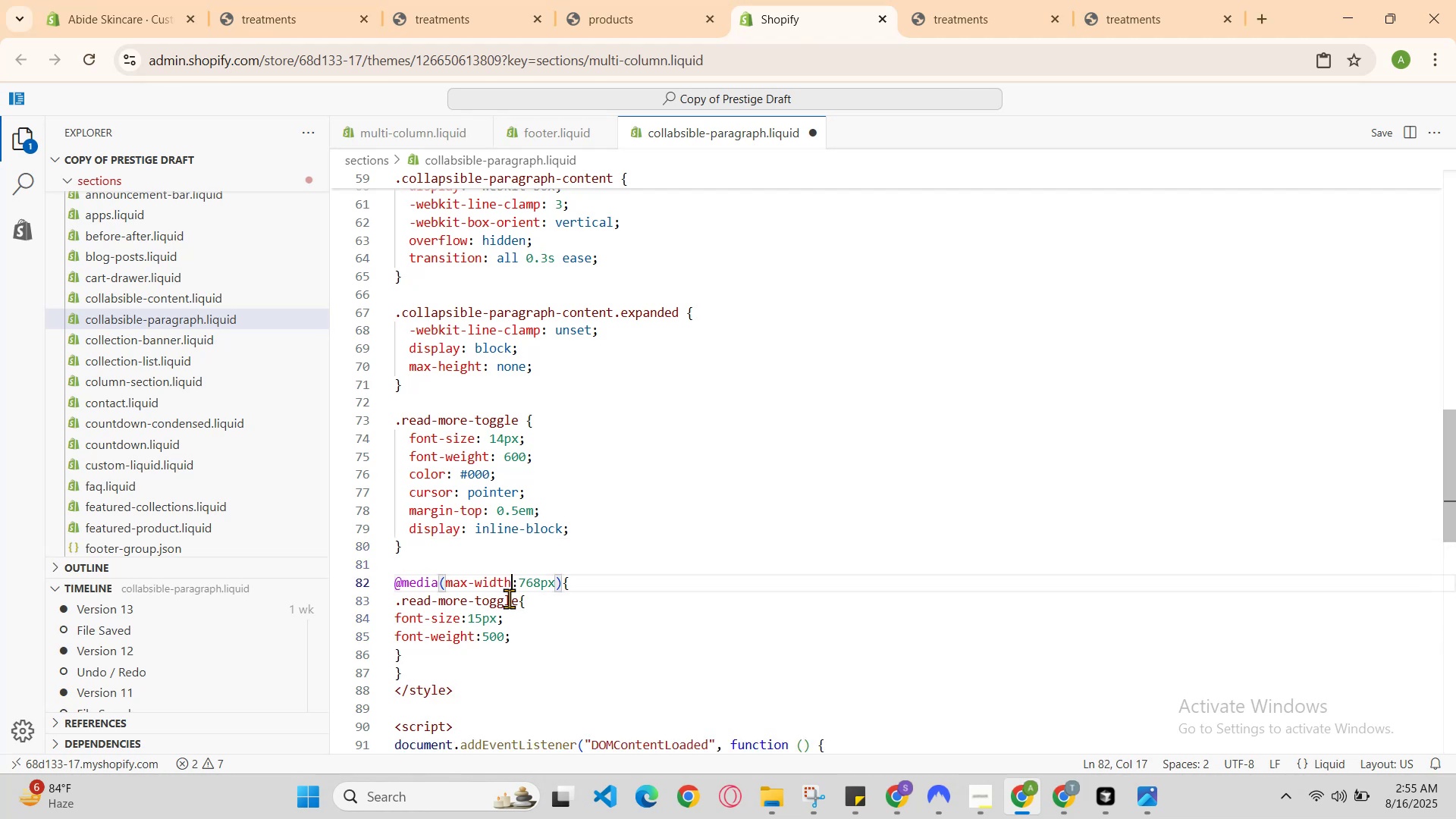 
key(ArrowUp)
 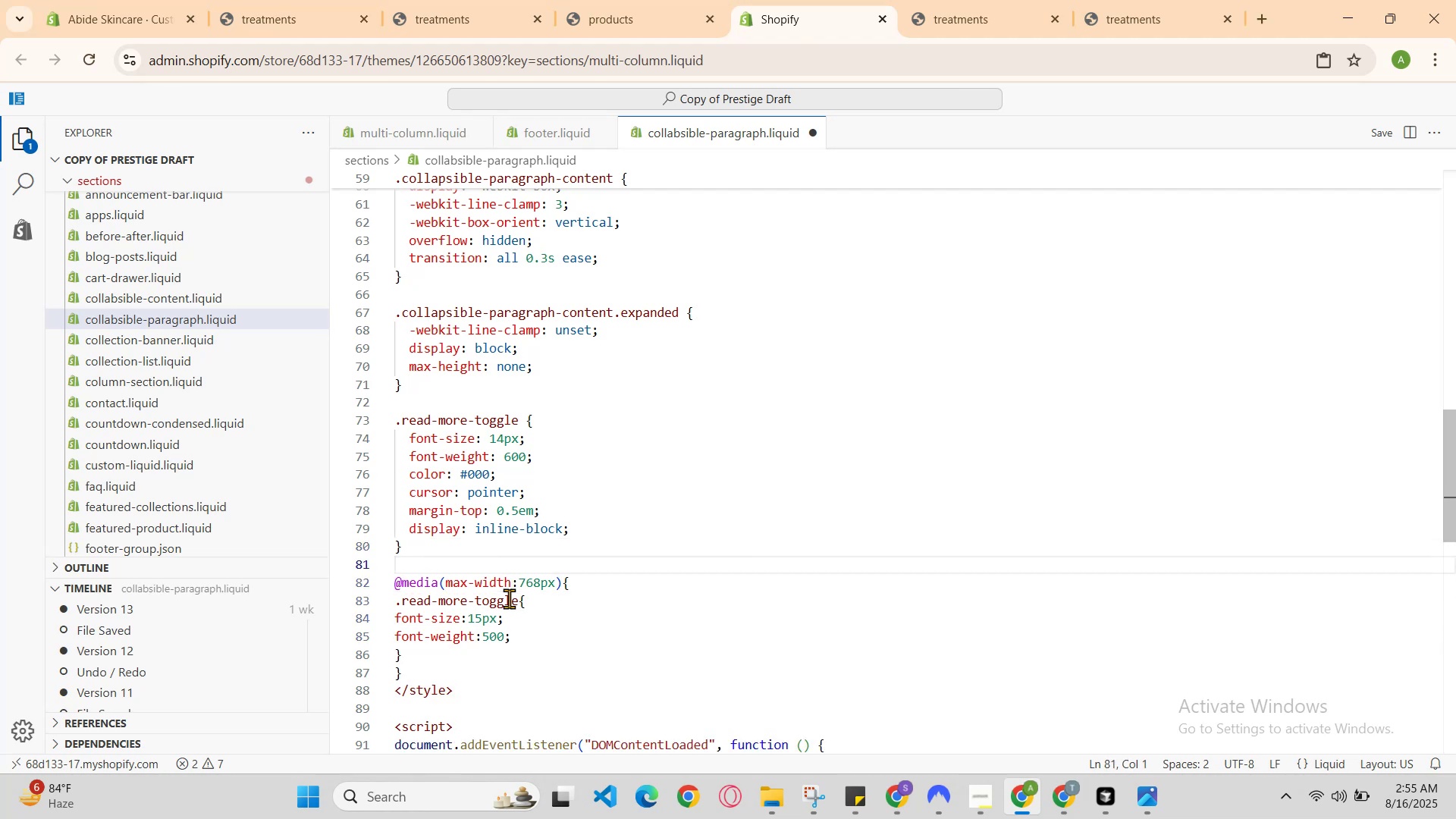 
key(Control+Slash)
 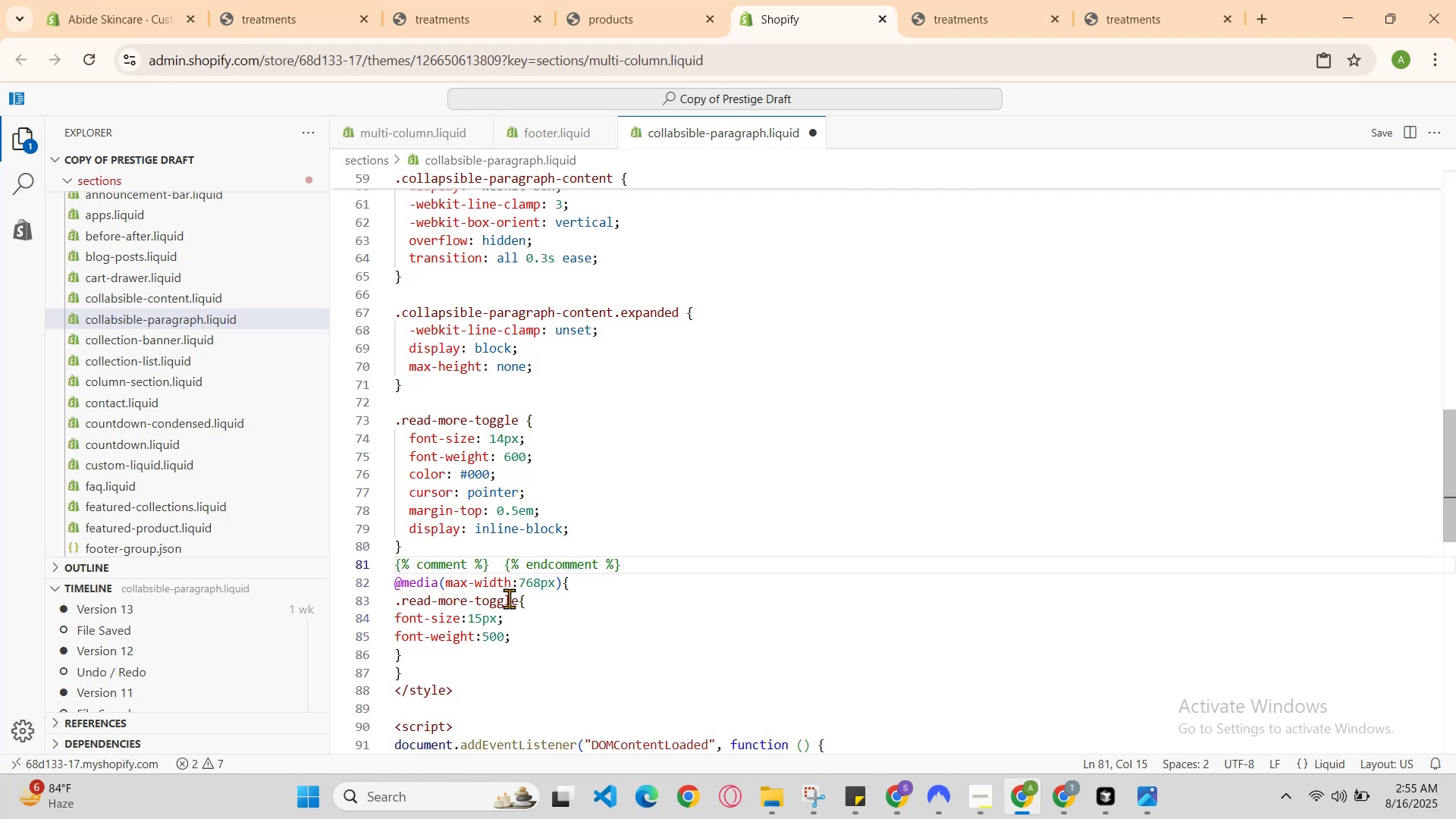 
key(ArrowDown)
 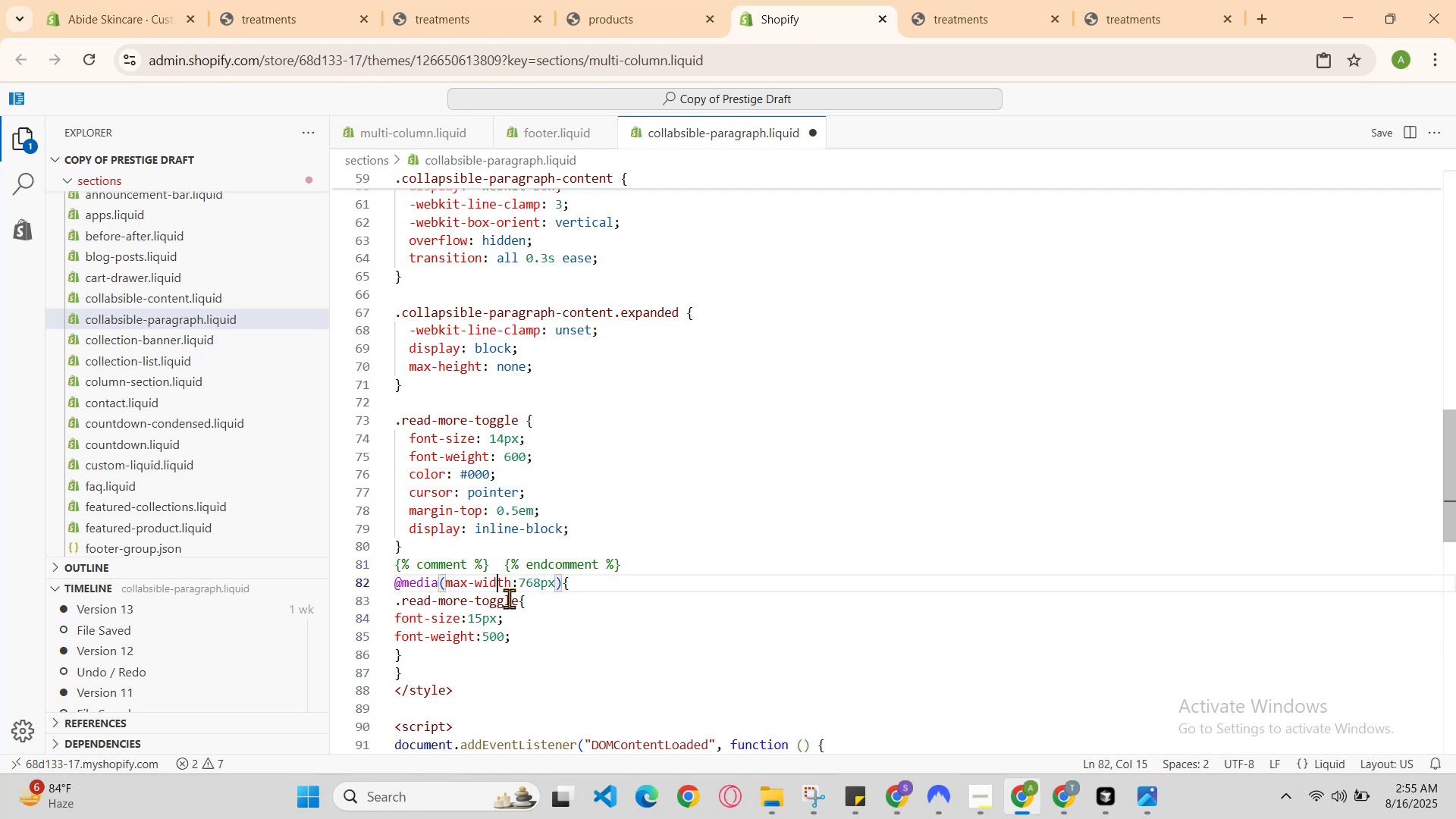 
key(ArrowDown)
 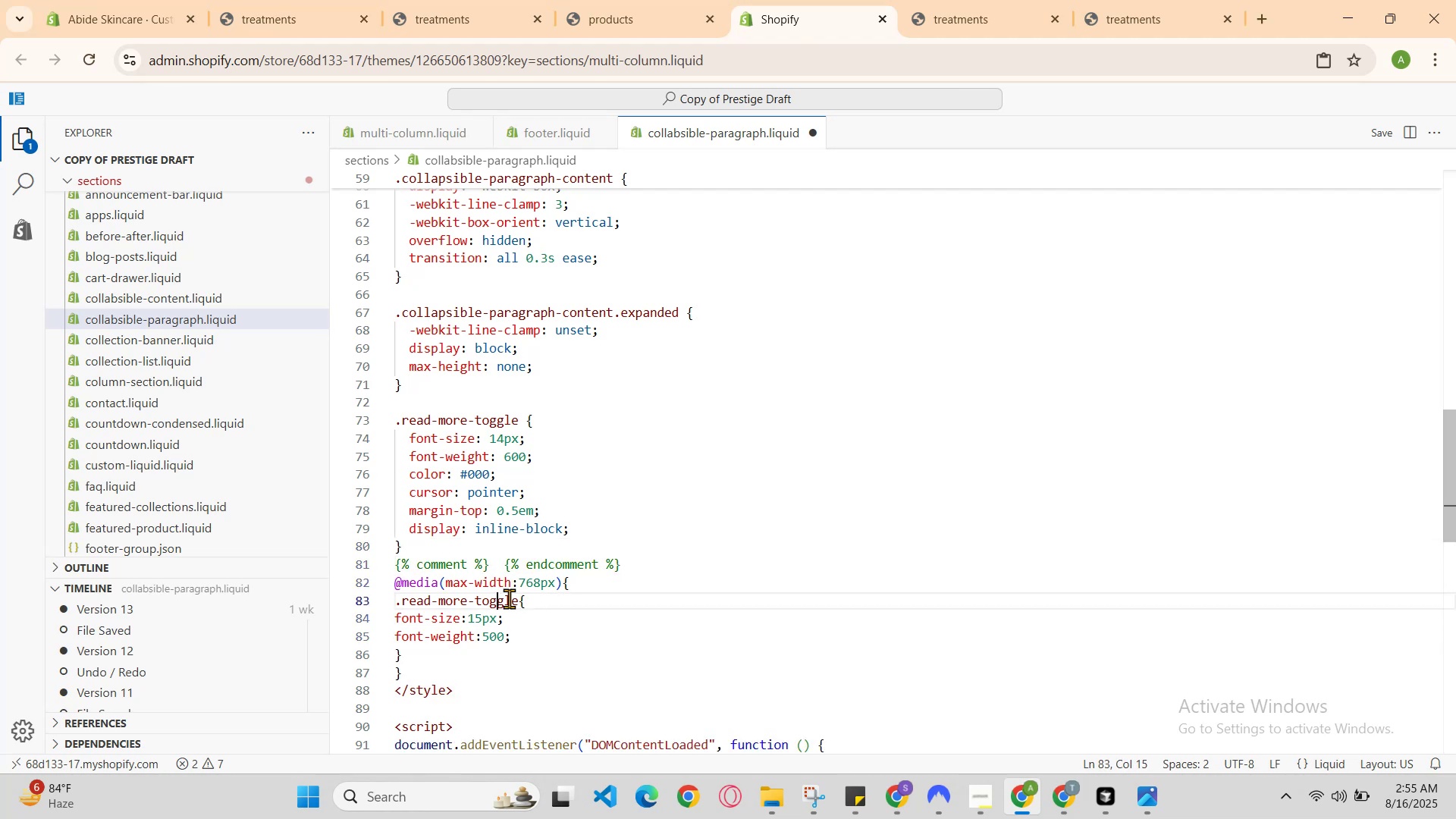 
key(ArrowDown)
 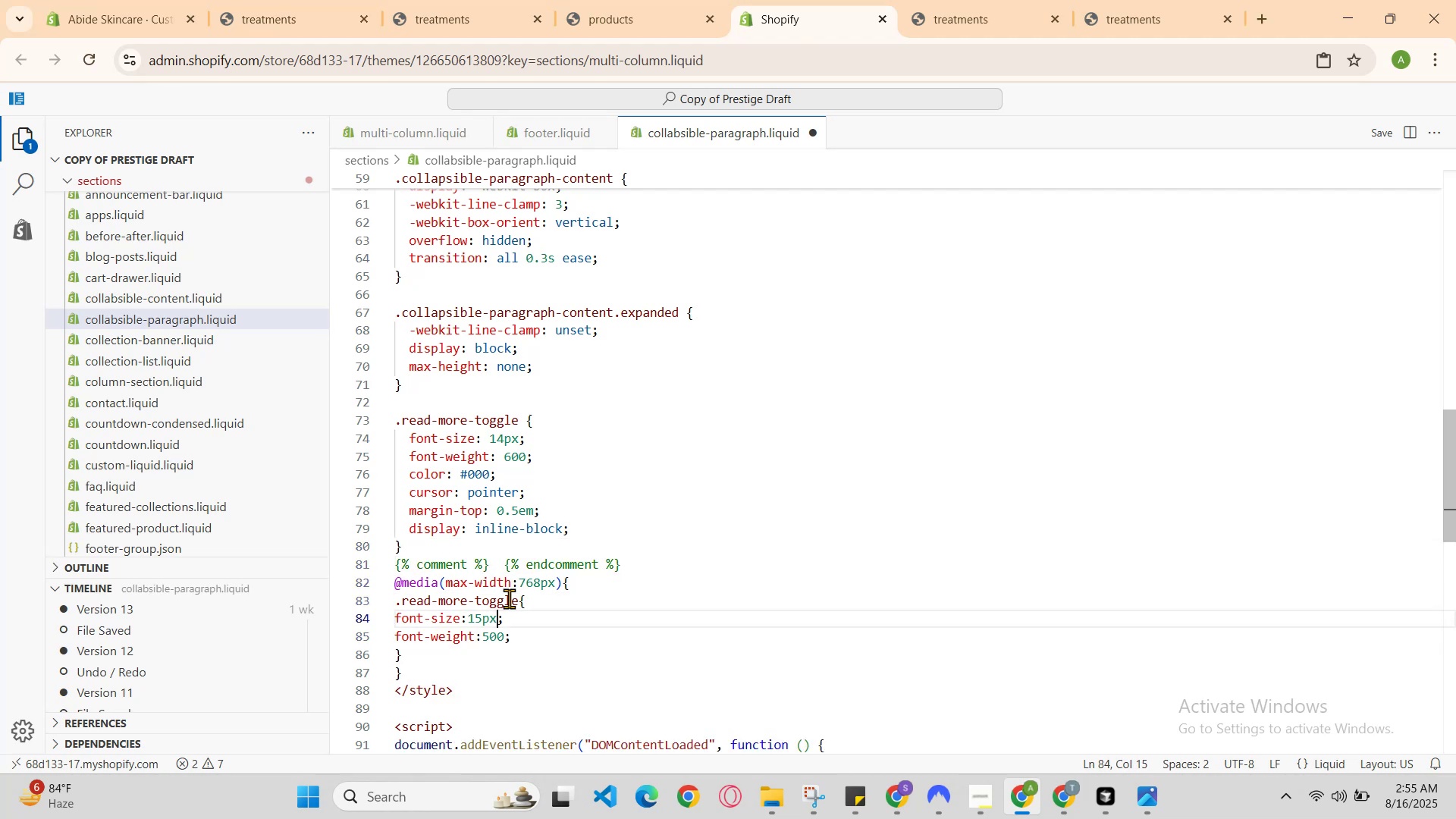 
key(ArrowDown)
 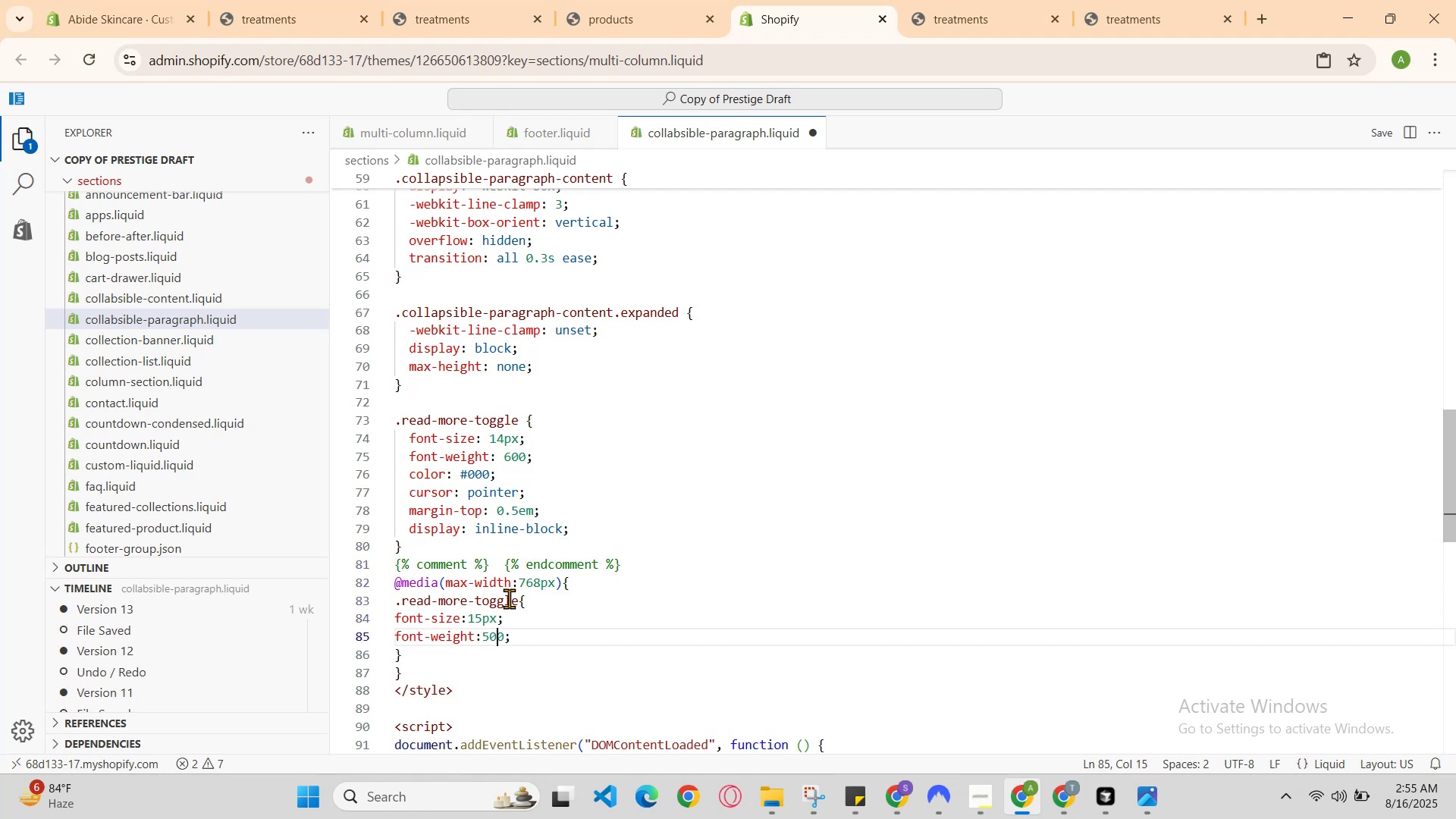 
key(ArrowRight)
 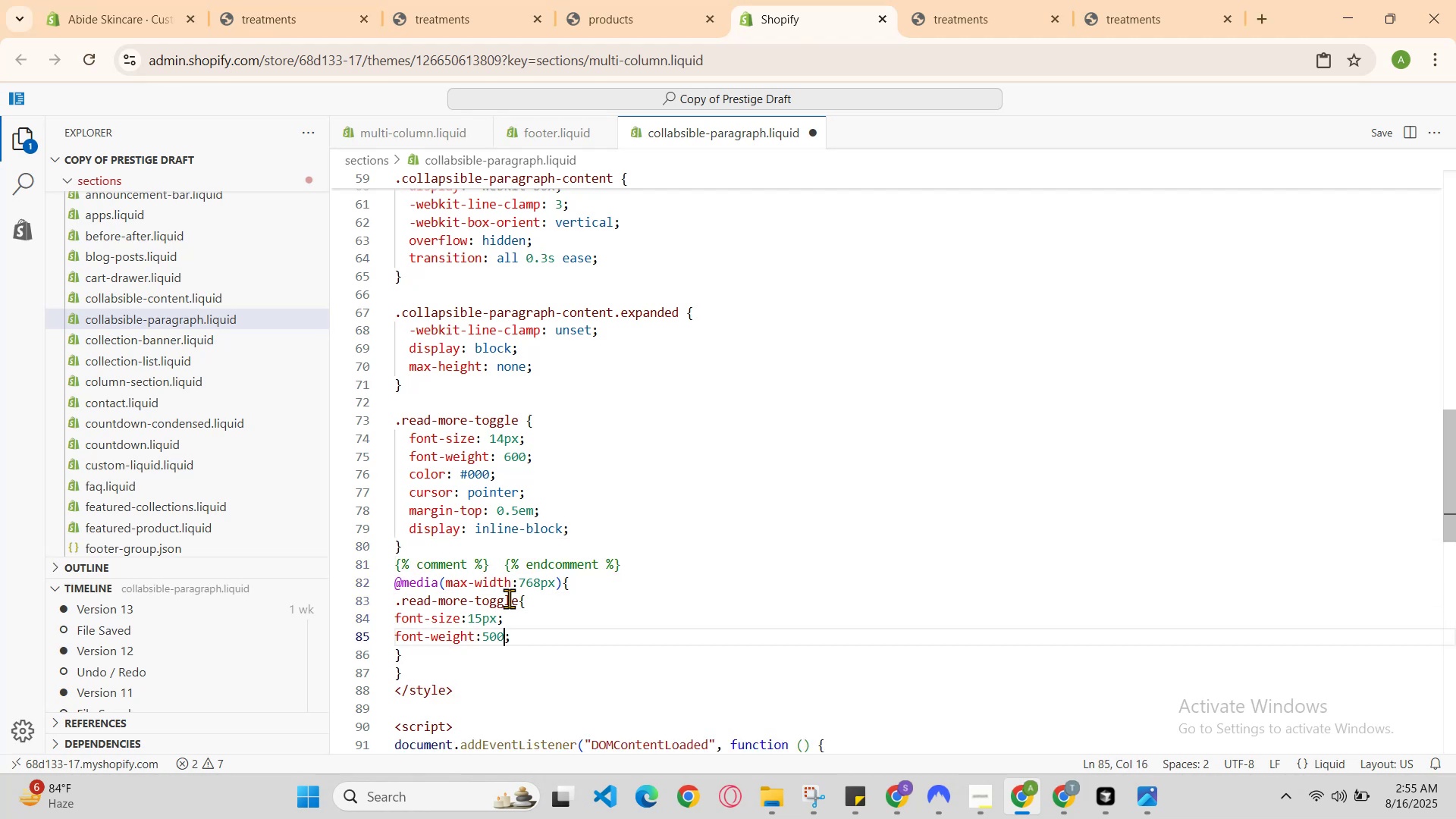 
key(ArrowRight)
 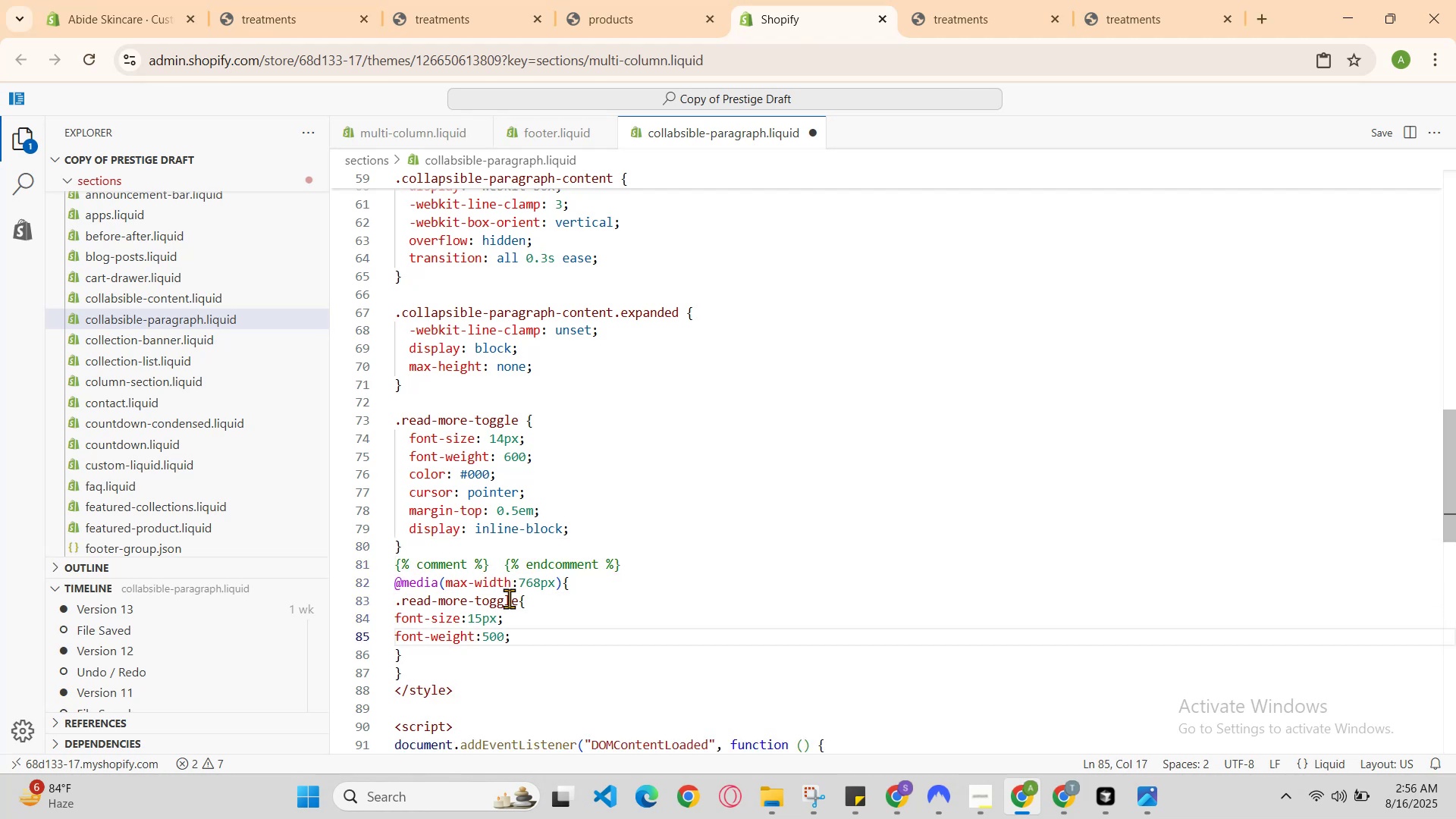 
key(Enter)
 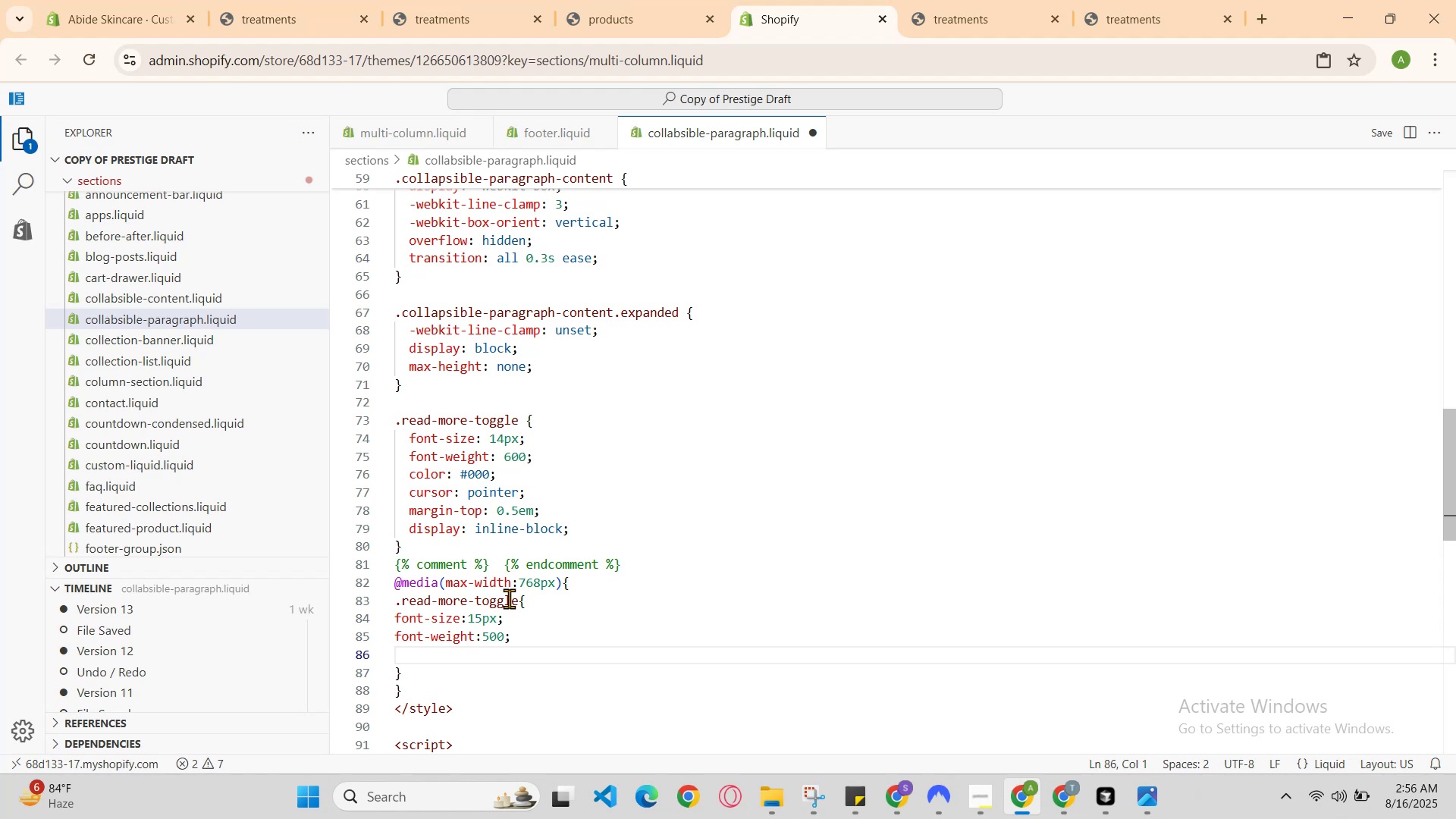 
type(color )
key(Backspace)
type(: )
key(Backspace)
type(@)
key(Backspace)
type(#000-0[Delete])
key(Backspace)
 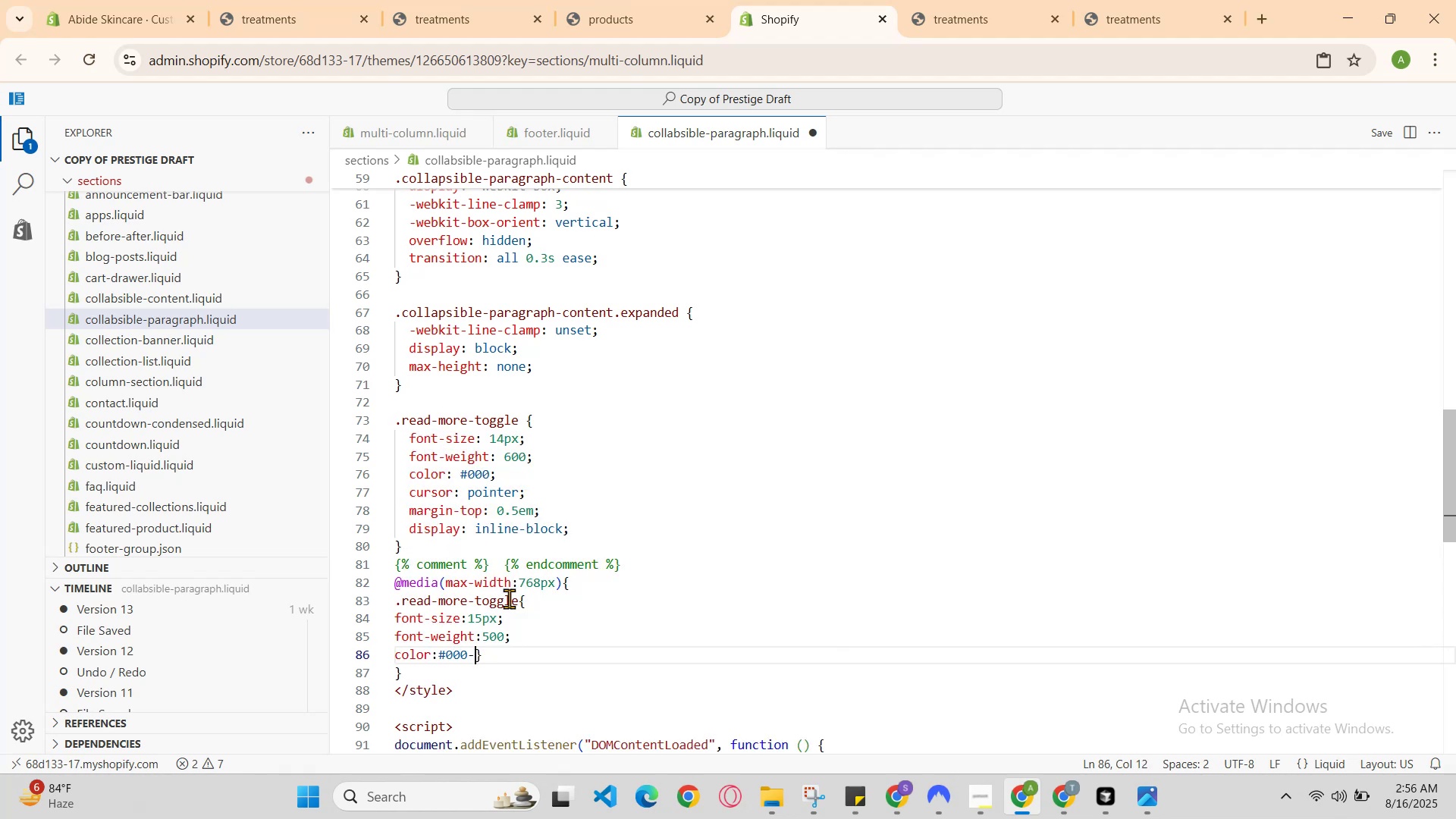 
key(Control+Z)
 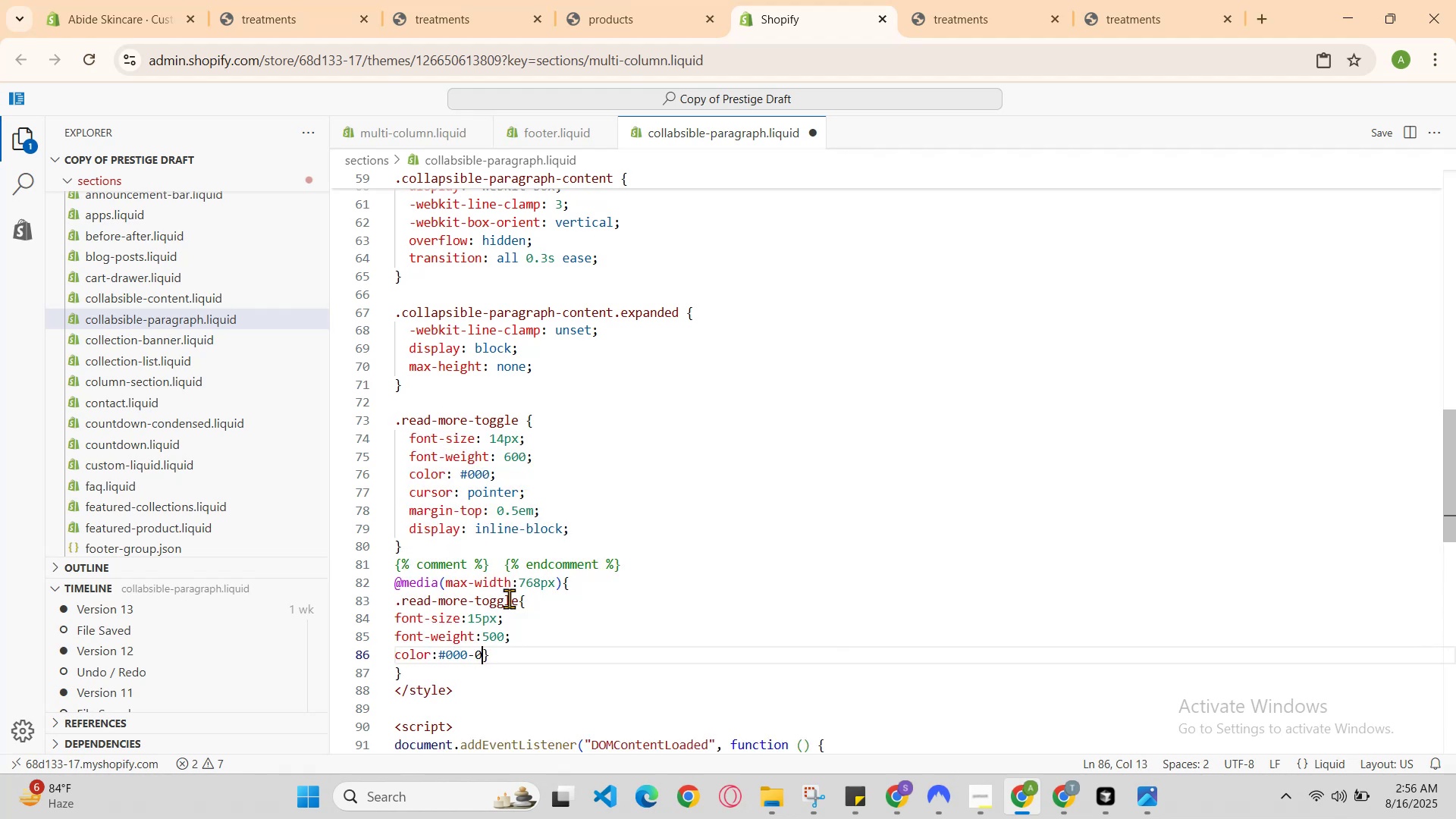 
key(Control+Z)
 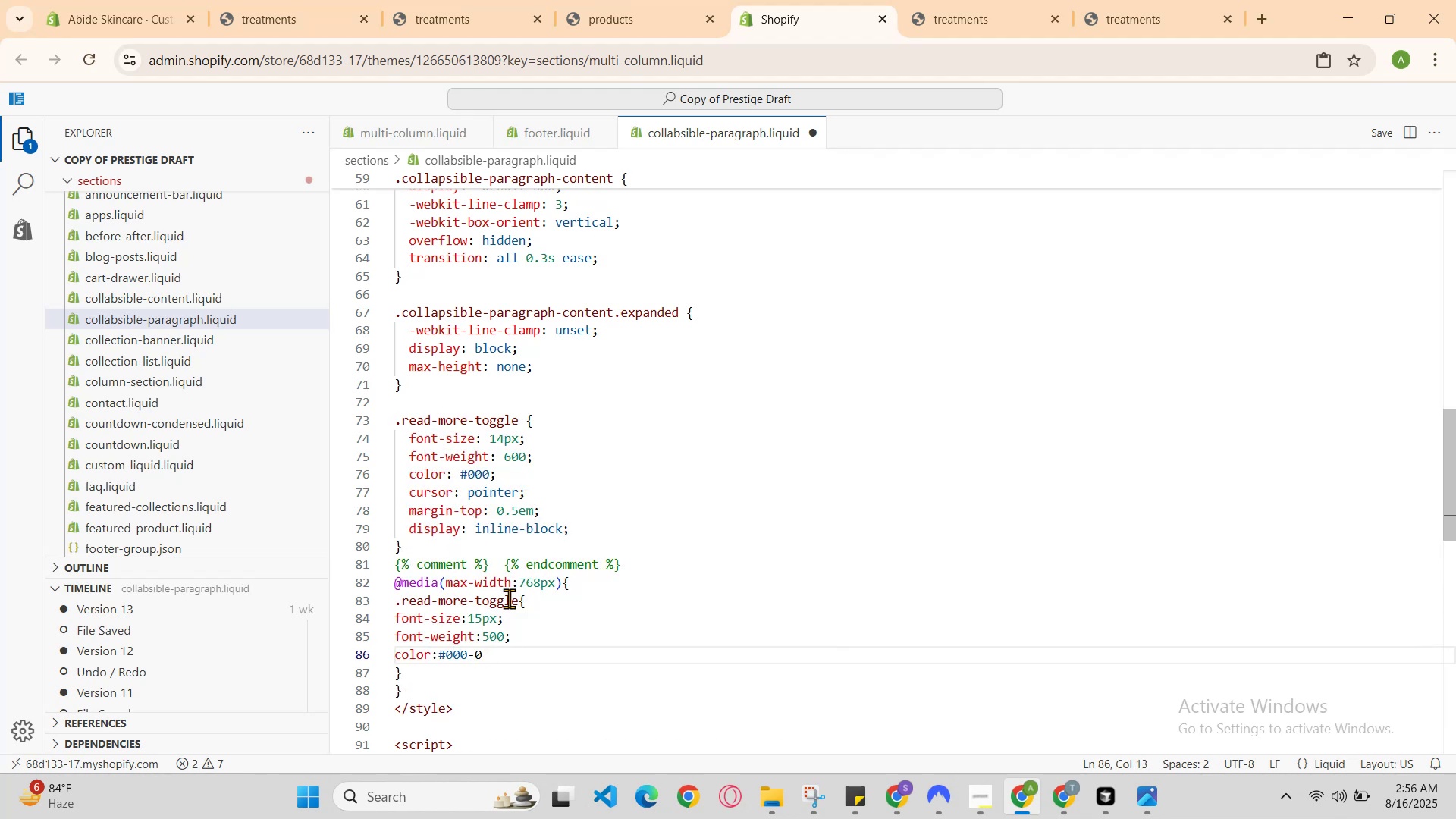 
key(Backspace)
key(Backspace)
type(000)
key(Backspace)
type(;)
 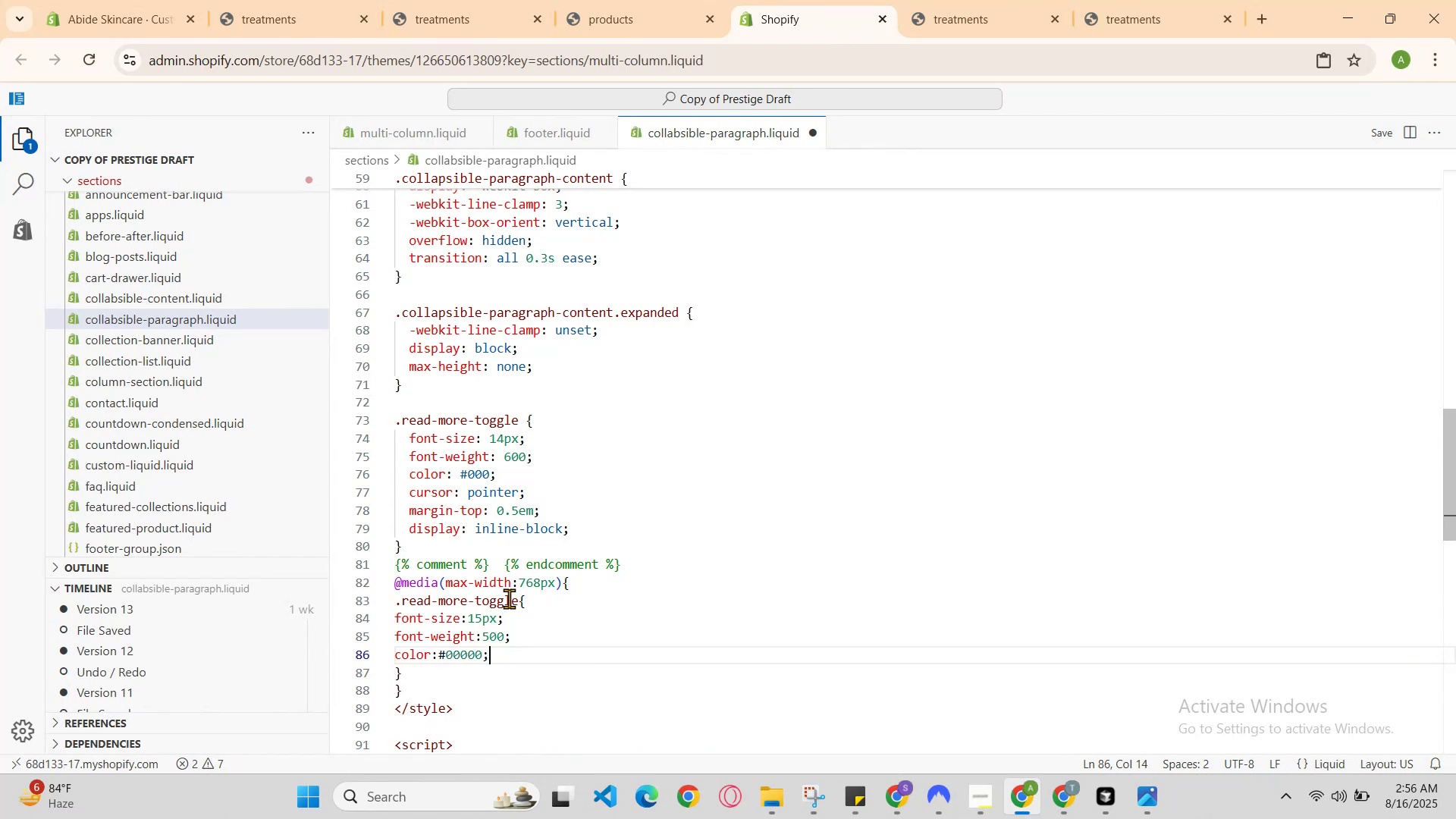 
key(Enter)
 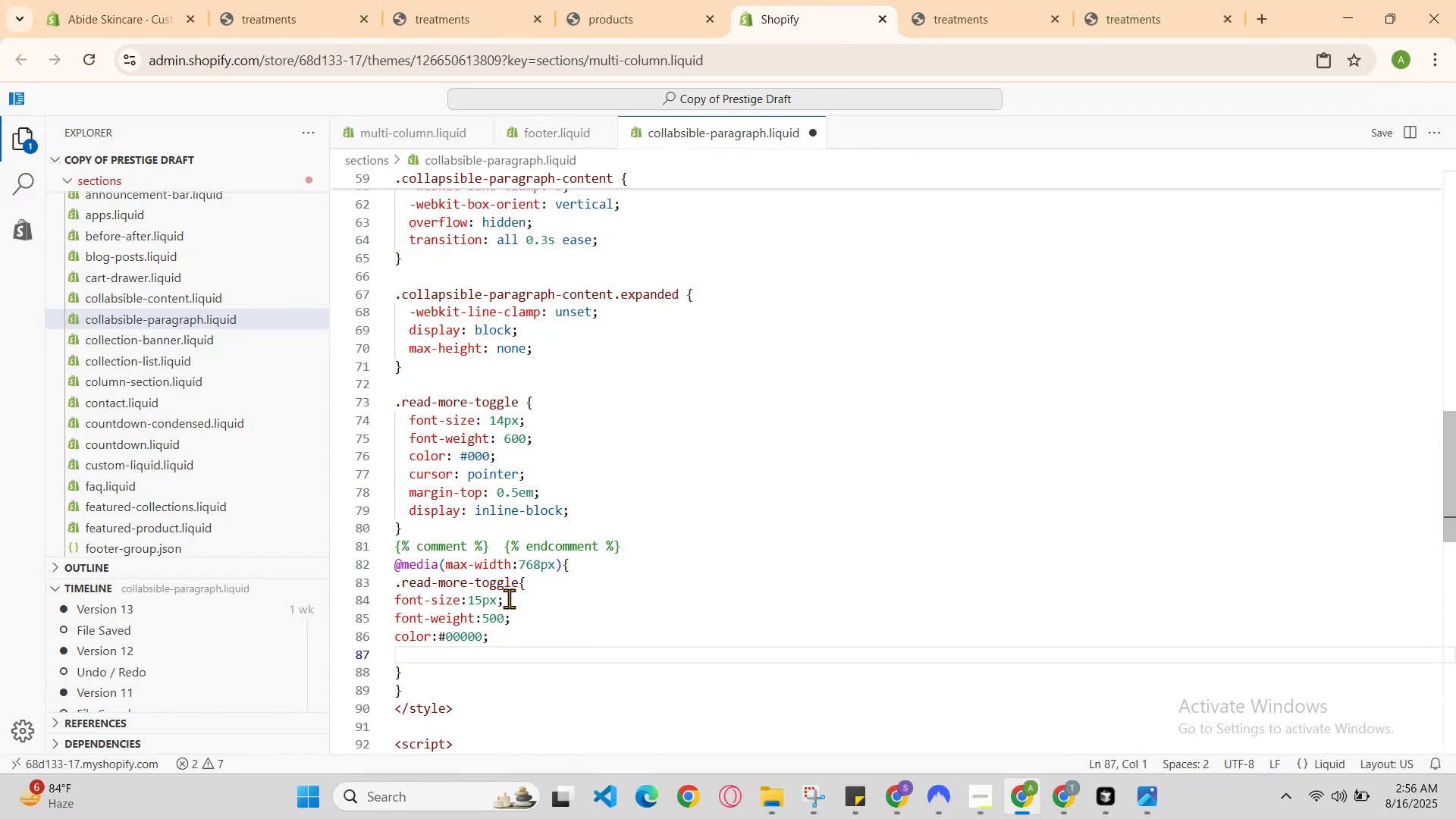 
type(cursor )
key(Backspace)
type(: )
key(Backspace)
type(ponter )
key(Backspace)
key(Backspace)
key(Backspace)
key(Backspace)
key(Backspace)
type(inte )
key(Backspace)
key(Backspace)
type(r )
key(Backspace)
key(Backspace)
type(er )
key(Backspace)
key(Backspace)
type(r )
key(Backspace)
type( )
key(Backspace)
type(;)
 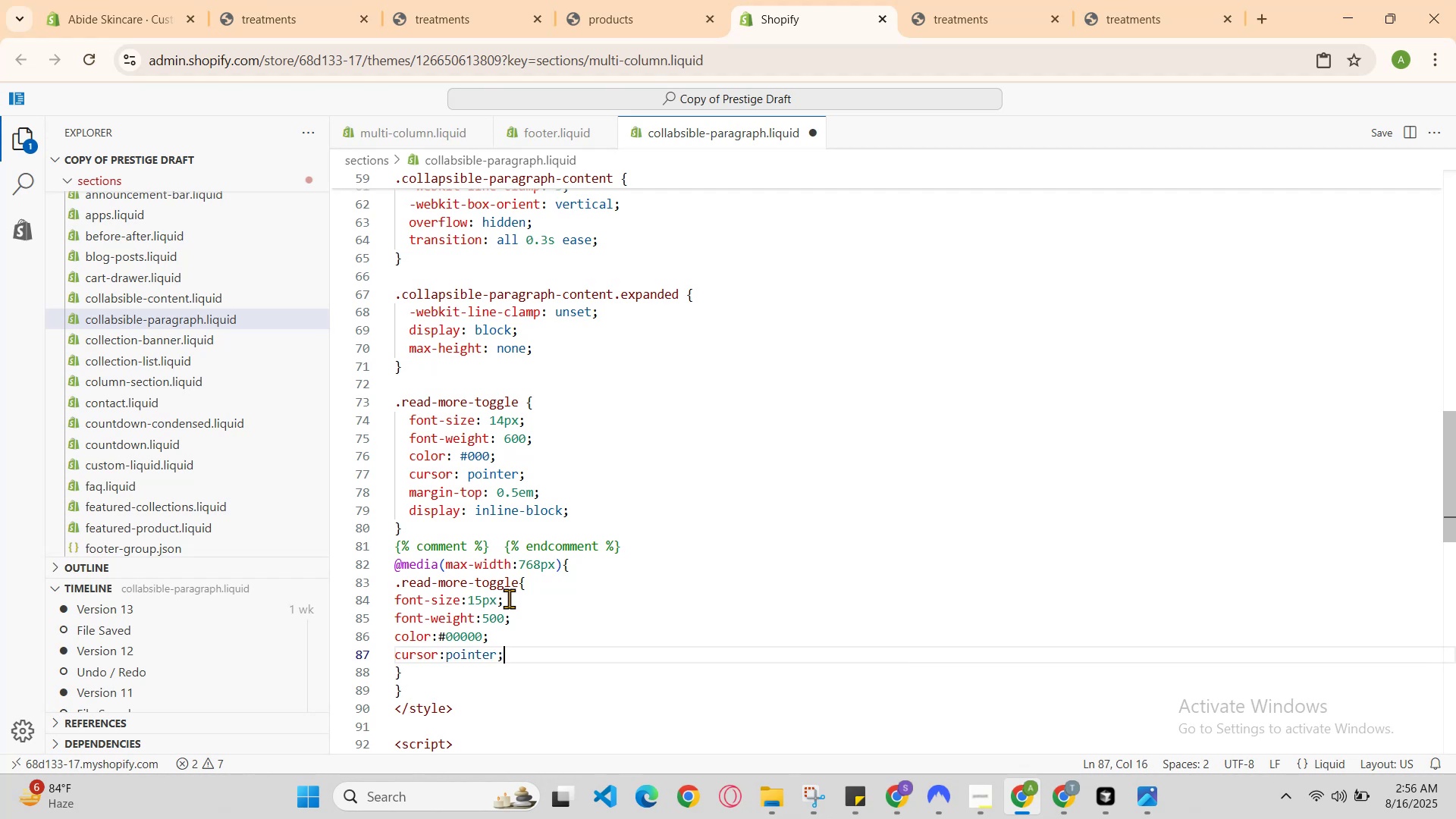 
key(Enter)
 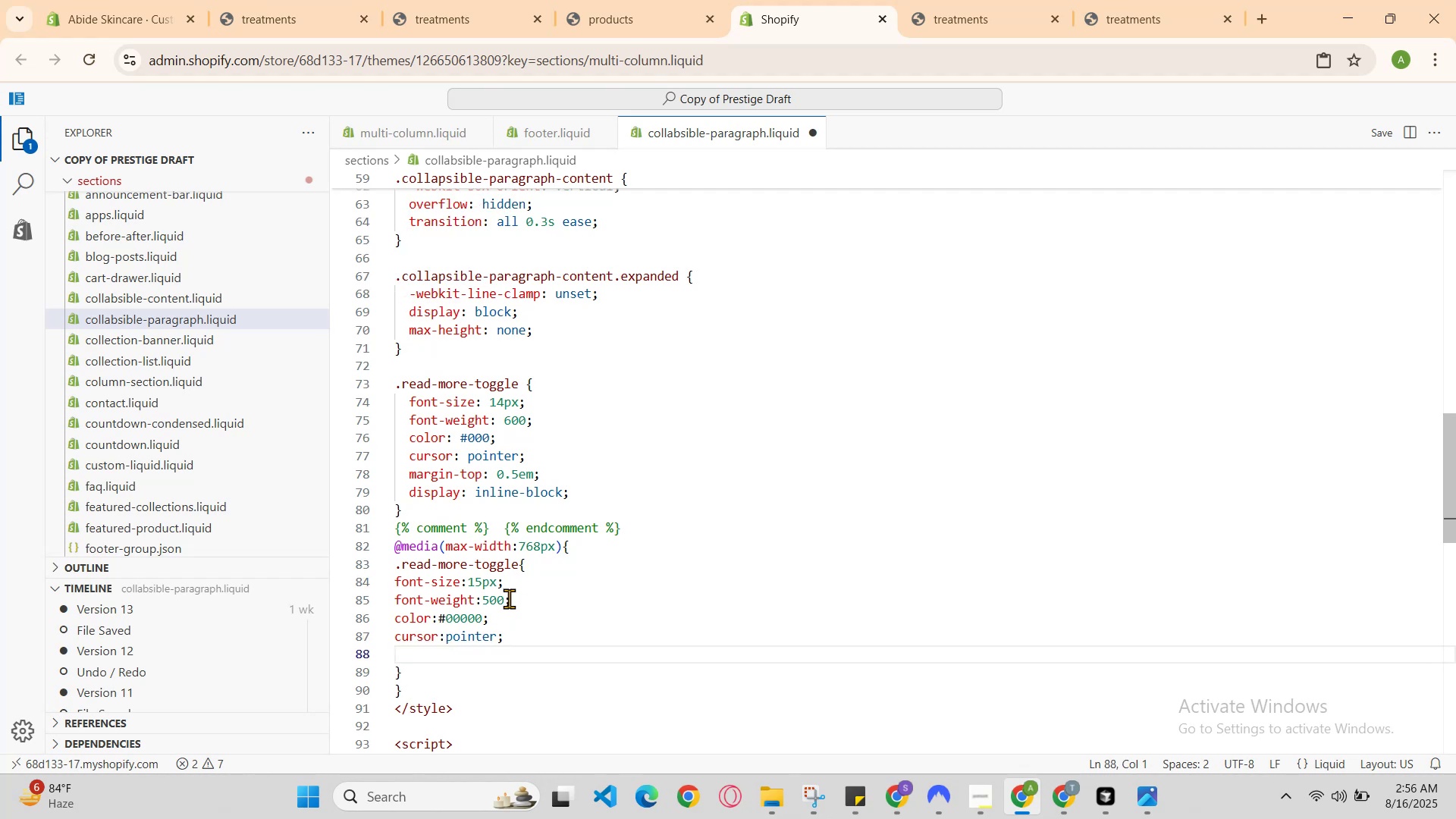 
type(display )
key(Backspace)
type(:inline)
key(Backspace)
type(e )
key(Backspace)
key(Backspace)
type( )
key(Backspace)
key(Backspace)
type(ne )
key(Backspace)
key(Backspace)
type(e )
key(Backspace)
key(Backspace)
type(e)
key(Backspace)
type(e )
key(Backspace)
type( )
key(Backspace)
type(-block )
key(Backspace)
type(;)
 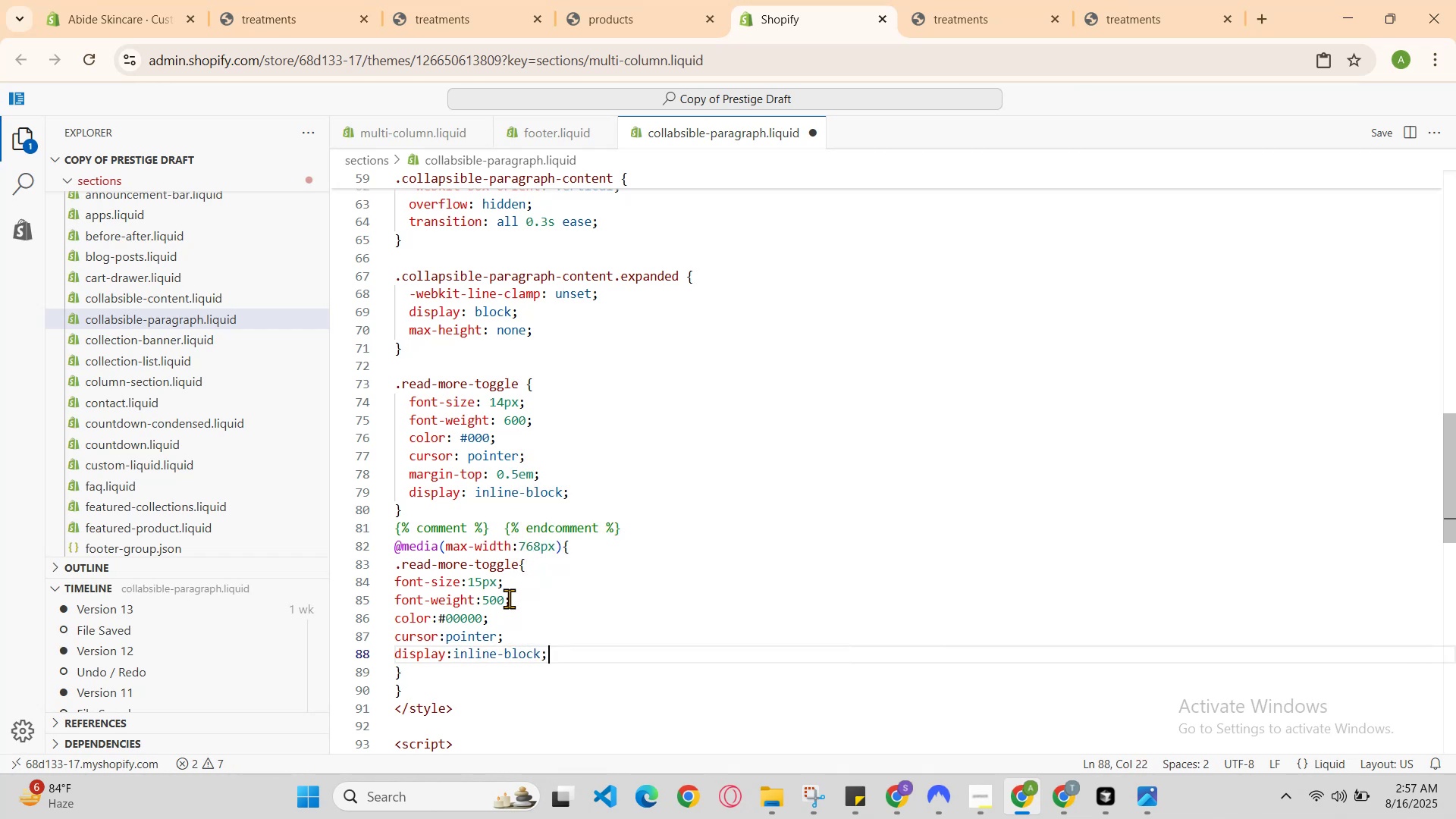 
key(Enter)
 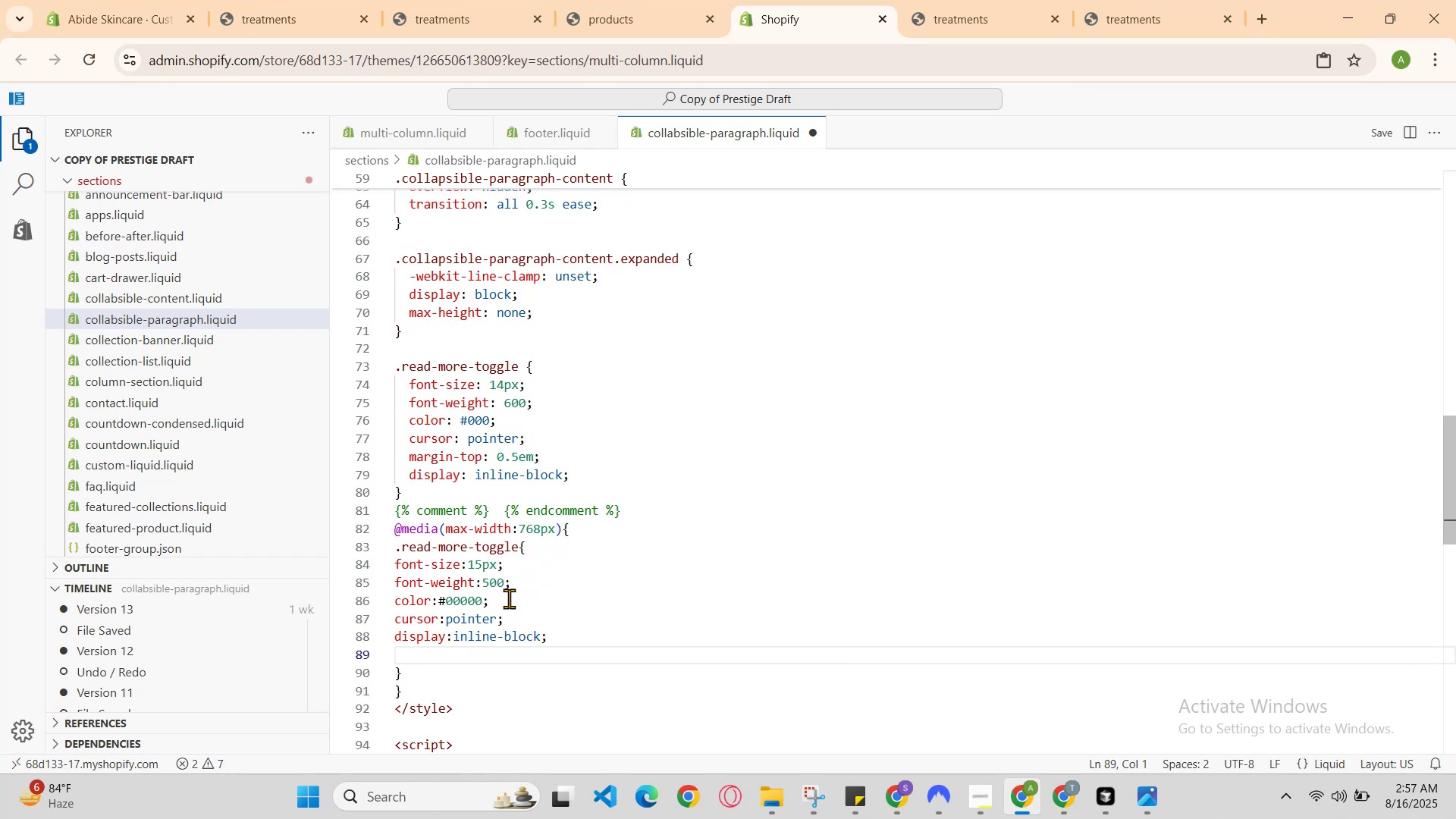 
key(Backspace)
 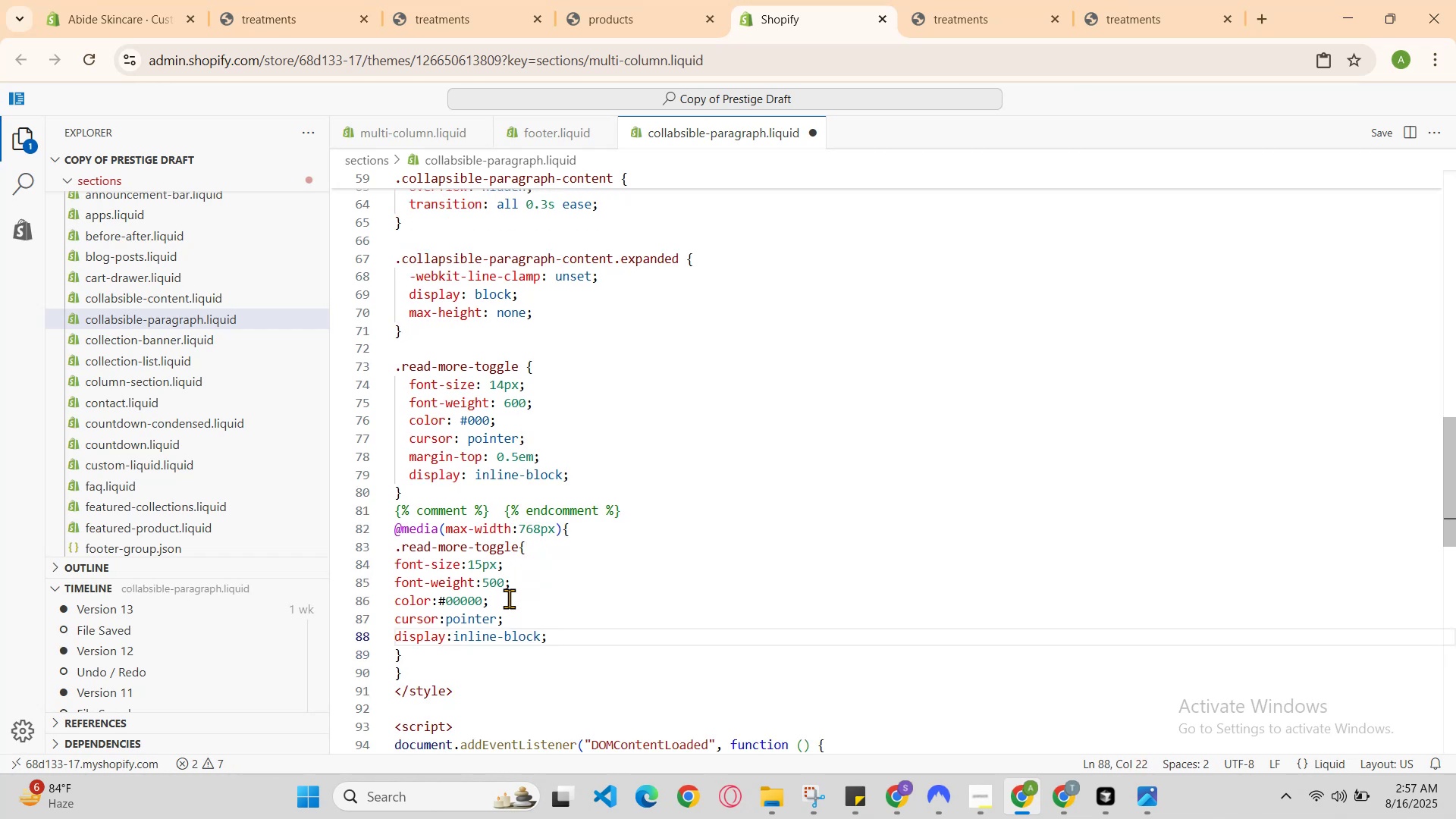 
key(Enter)
 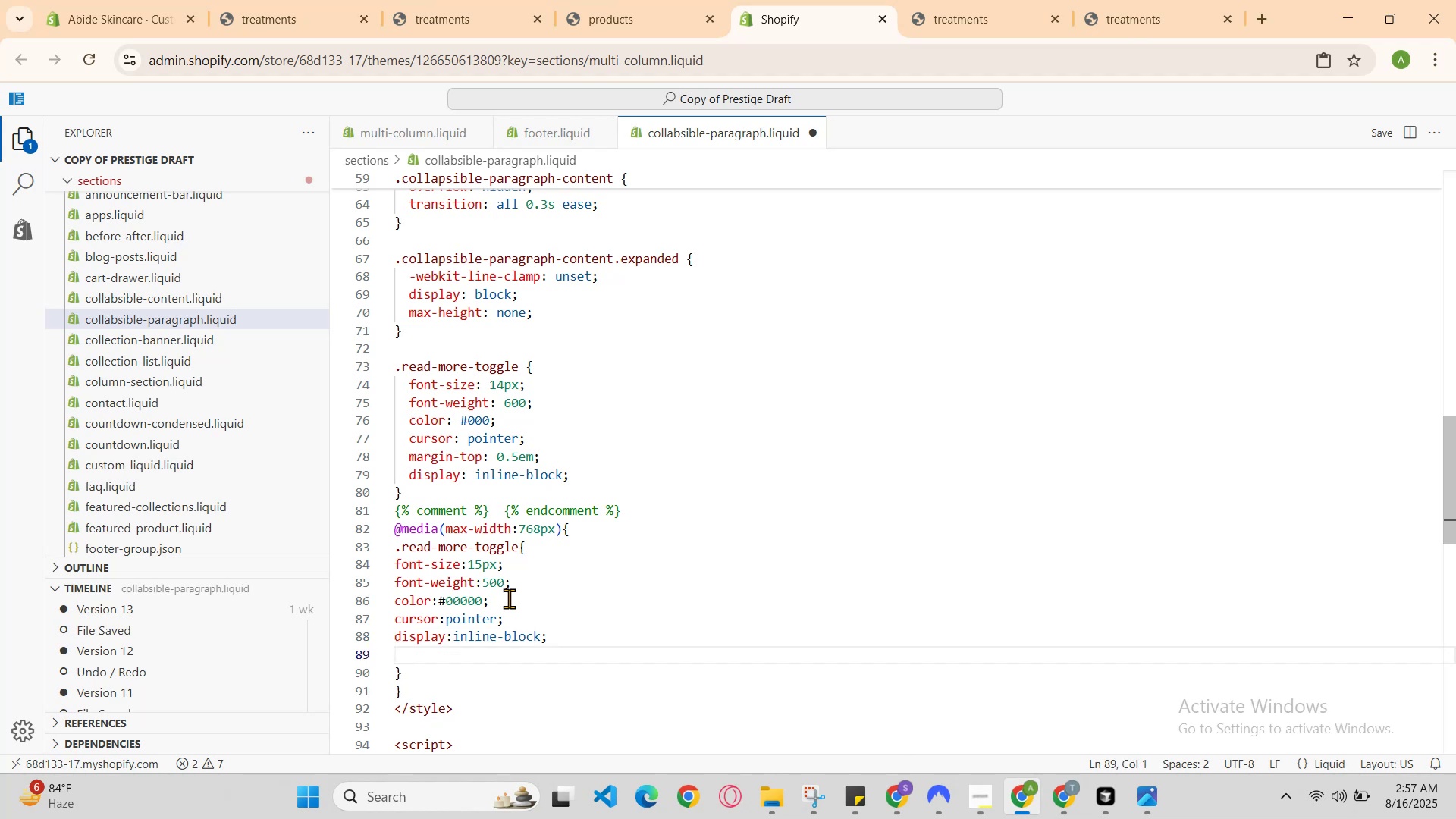 
key(Backspace)
 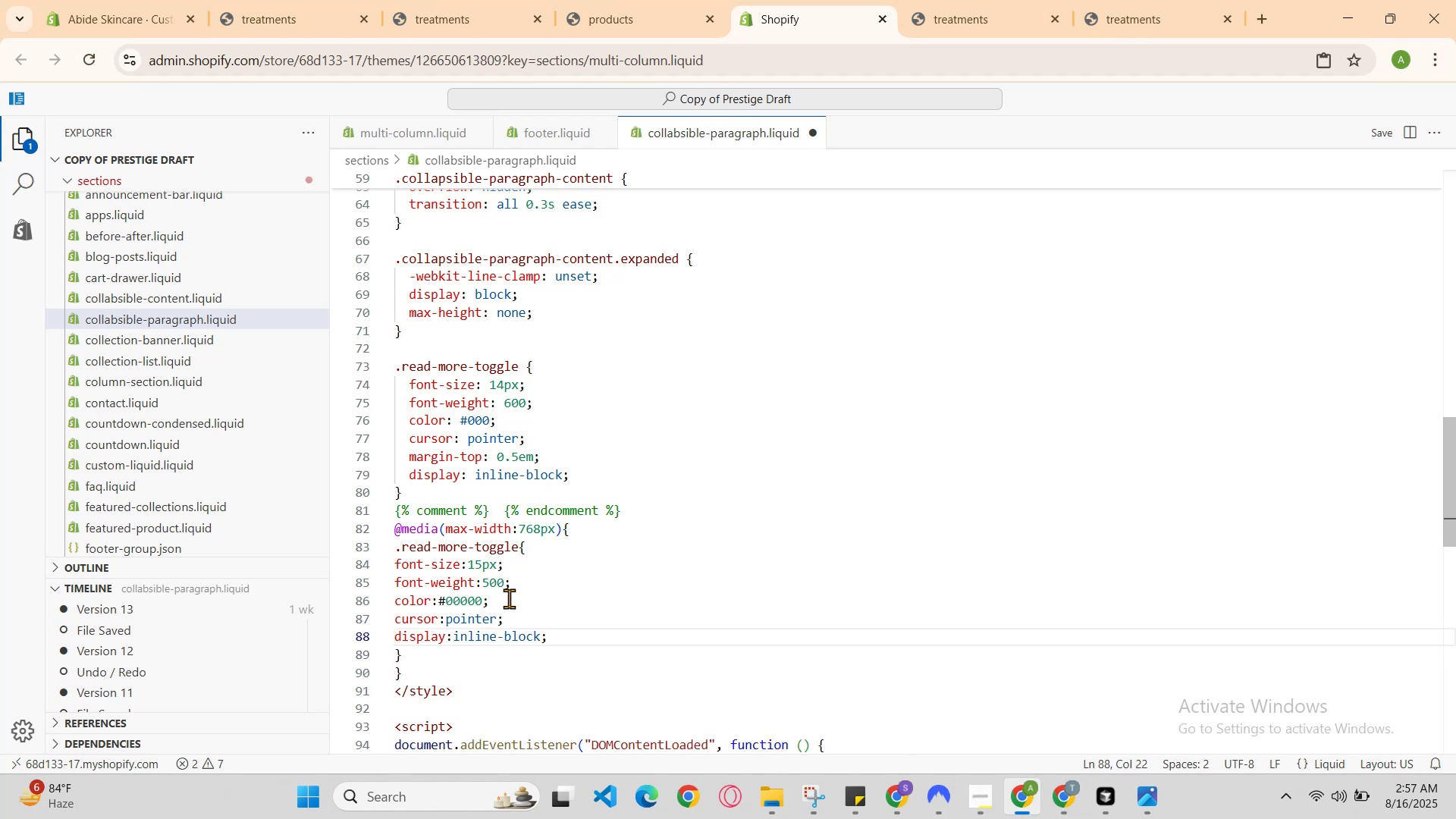 
key(Enter)
 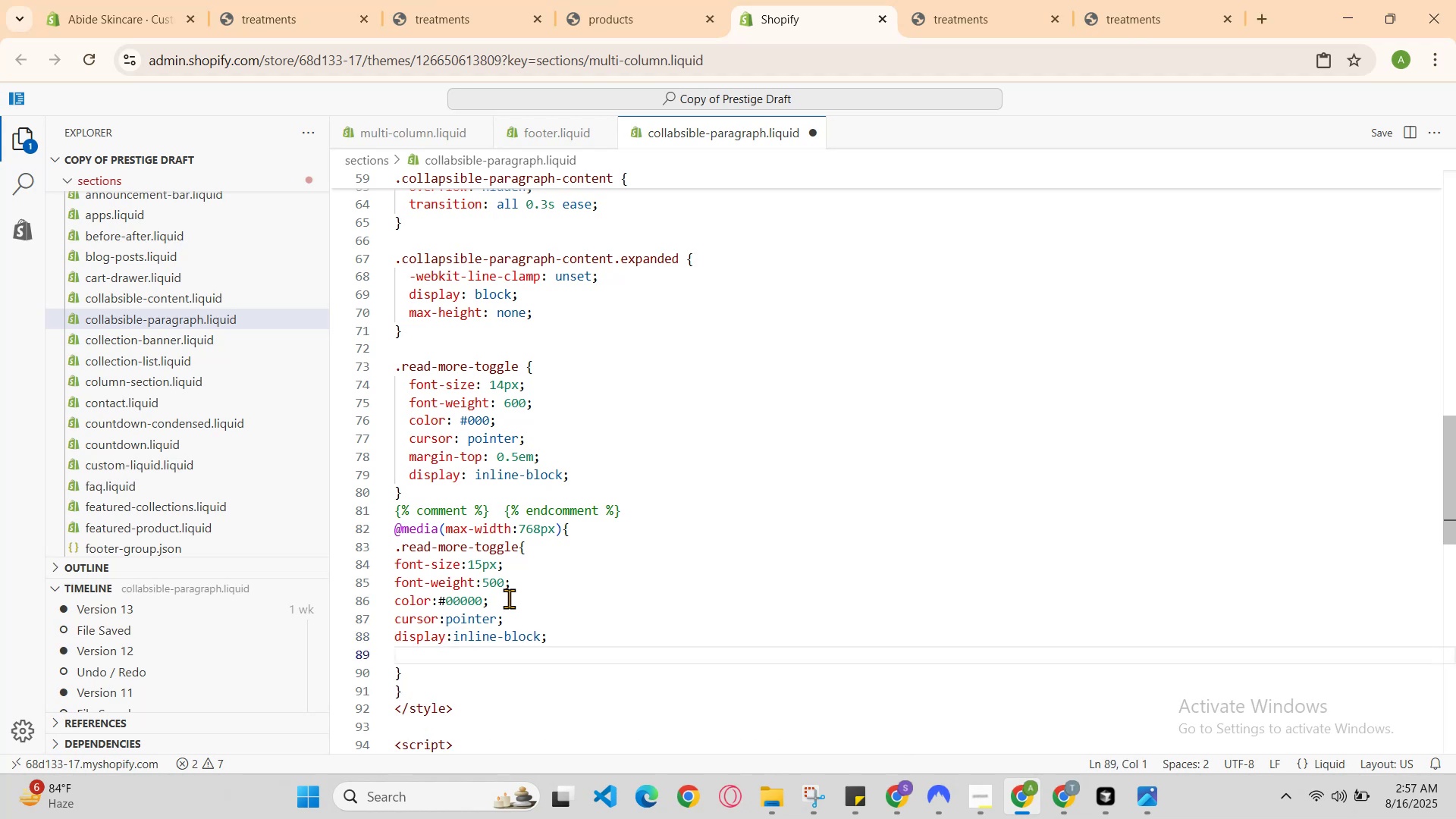 
key(M)
 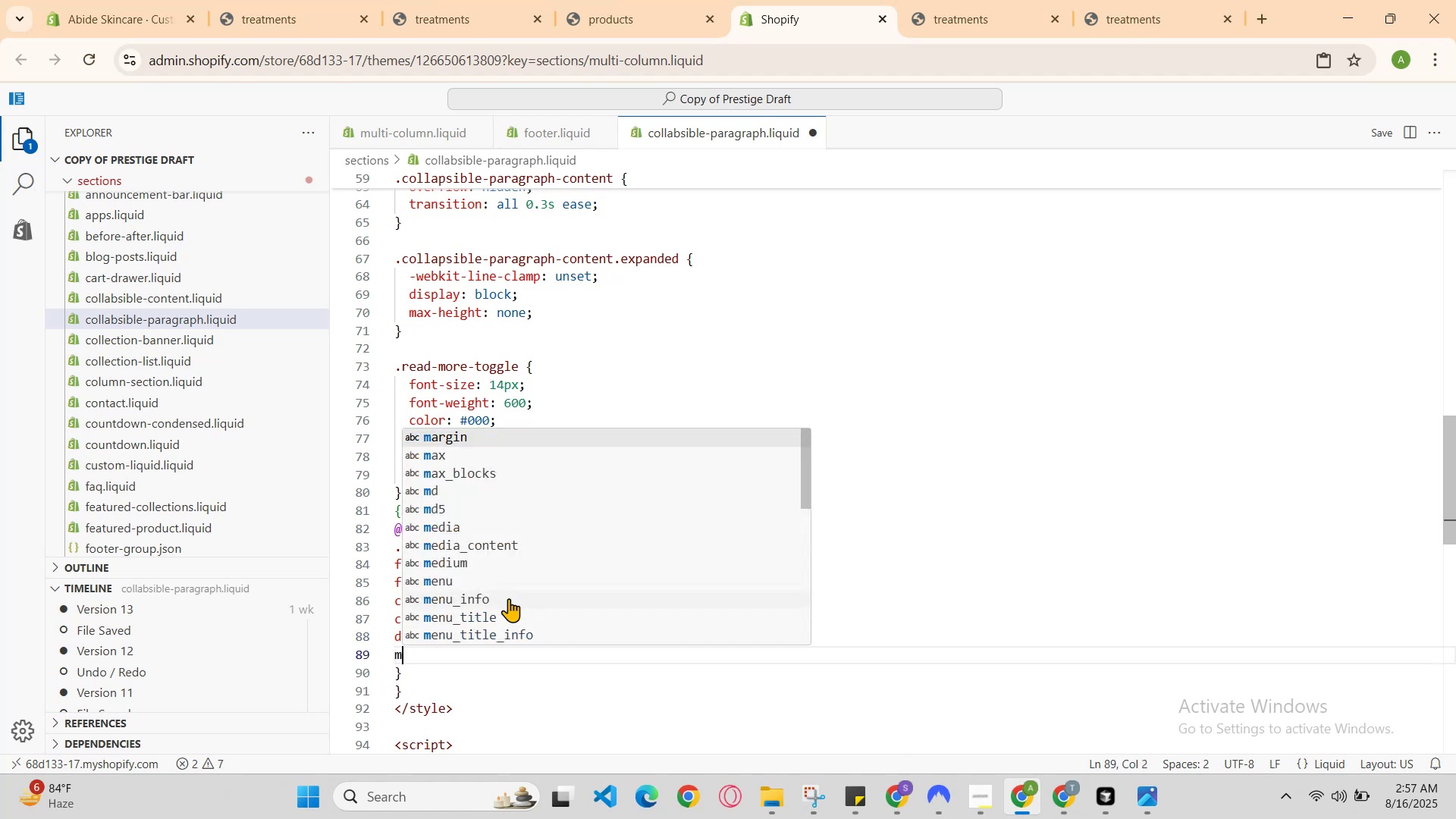 
key(Backspace)
 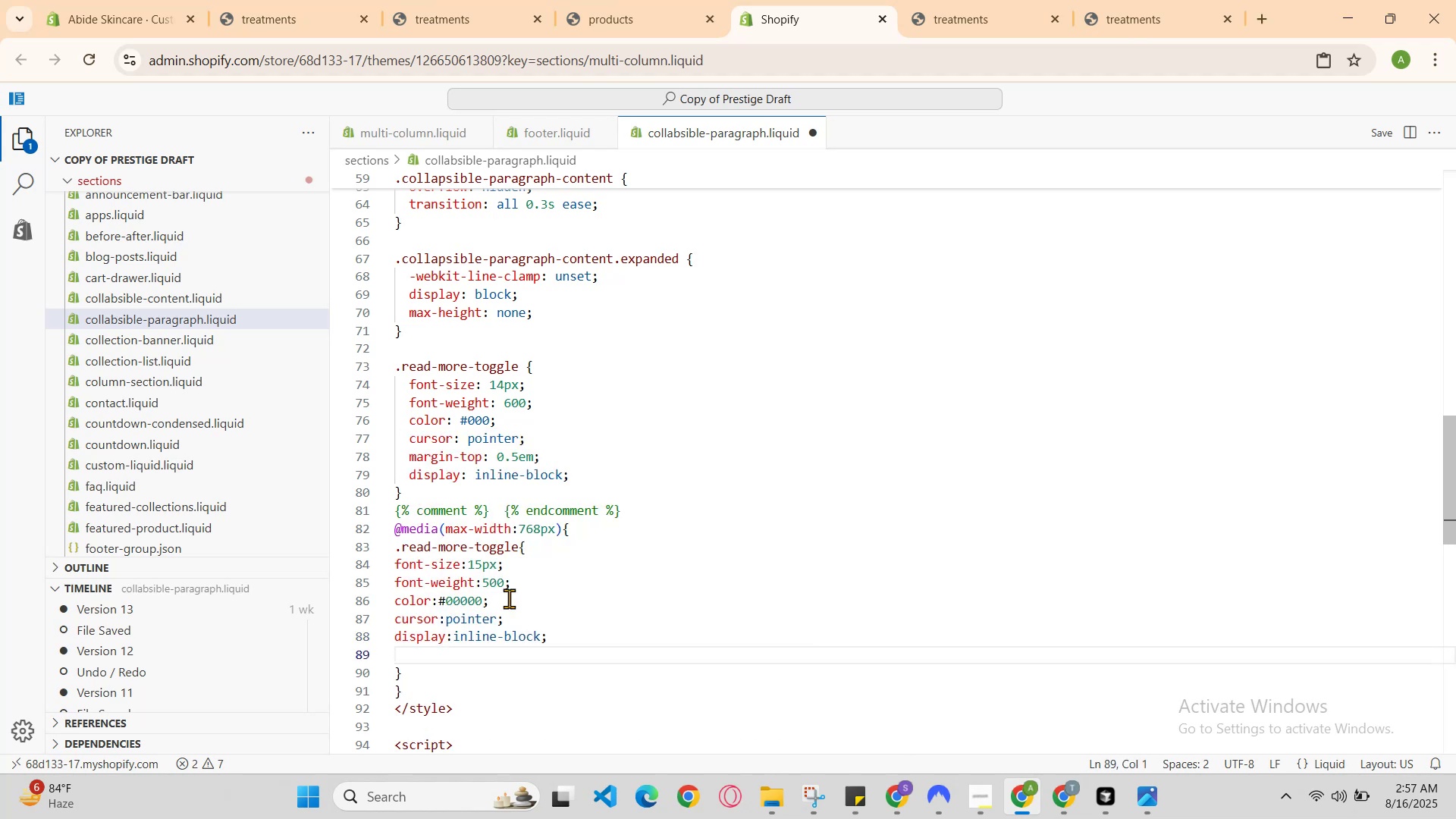 
key(C)
 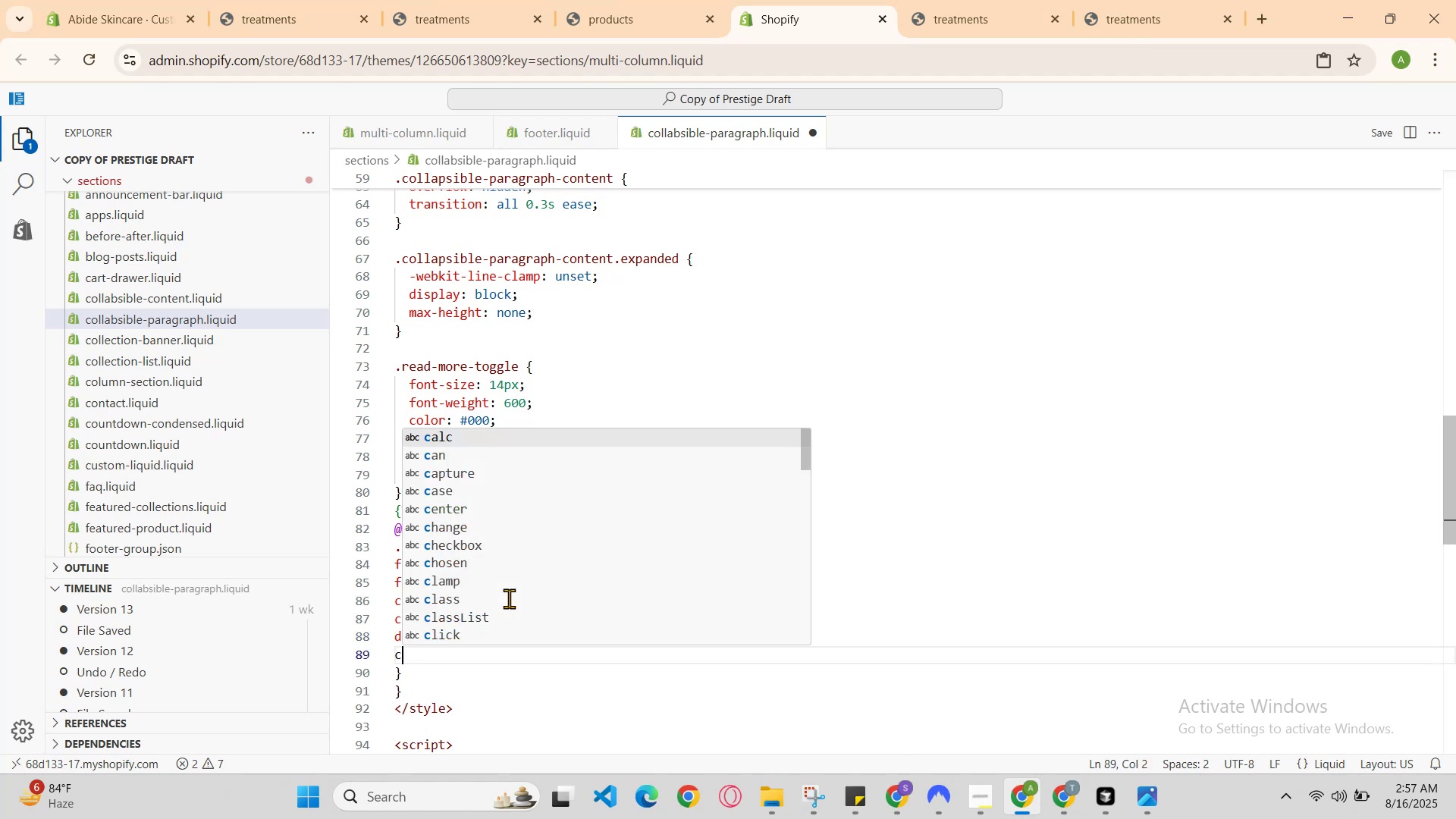 
key(Backspace)
 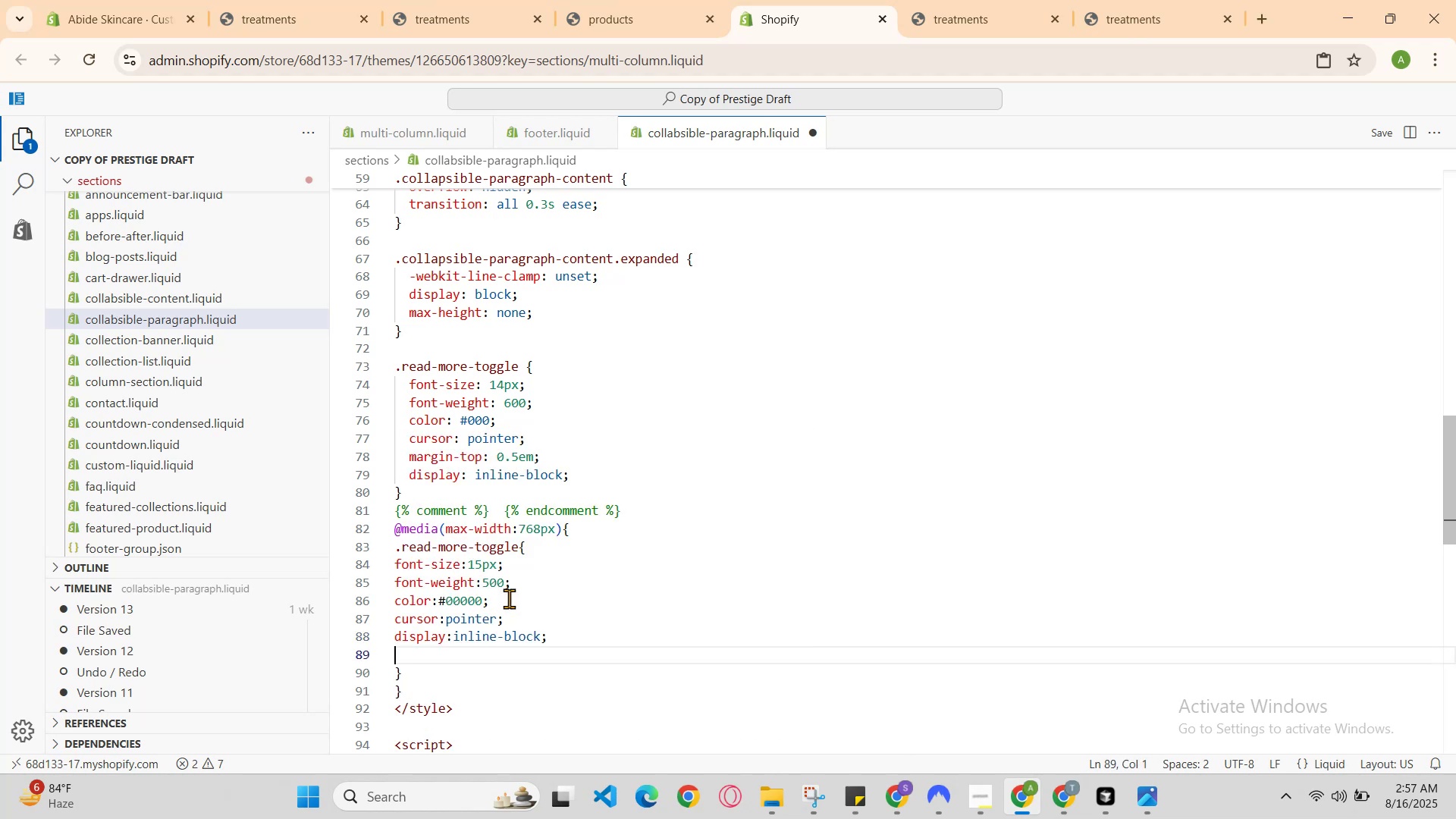 
key(Backspace)
 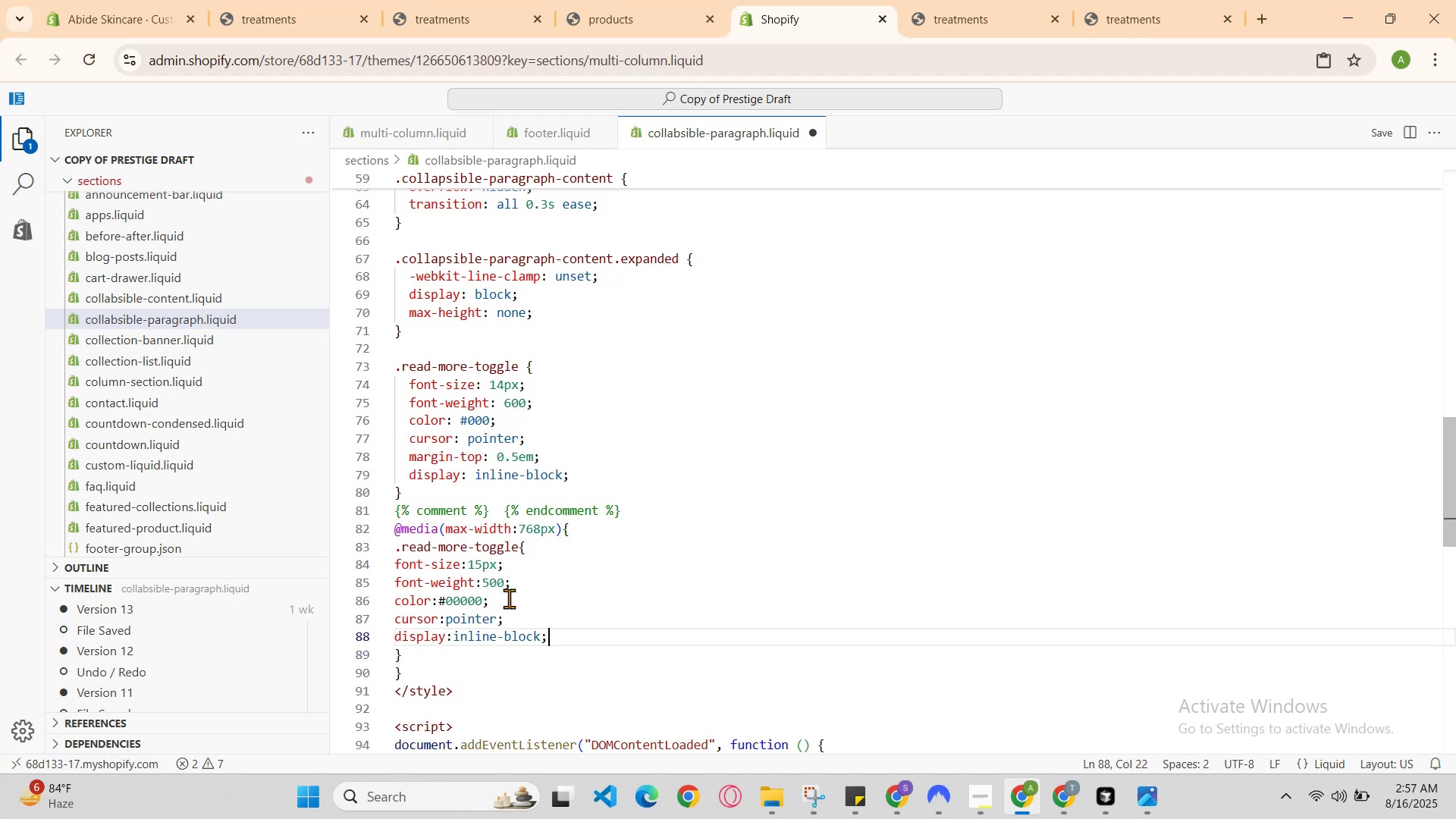 
key(W)
 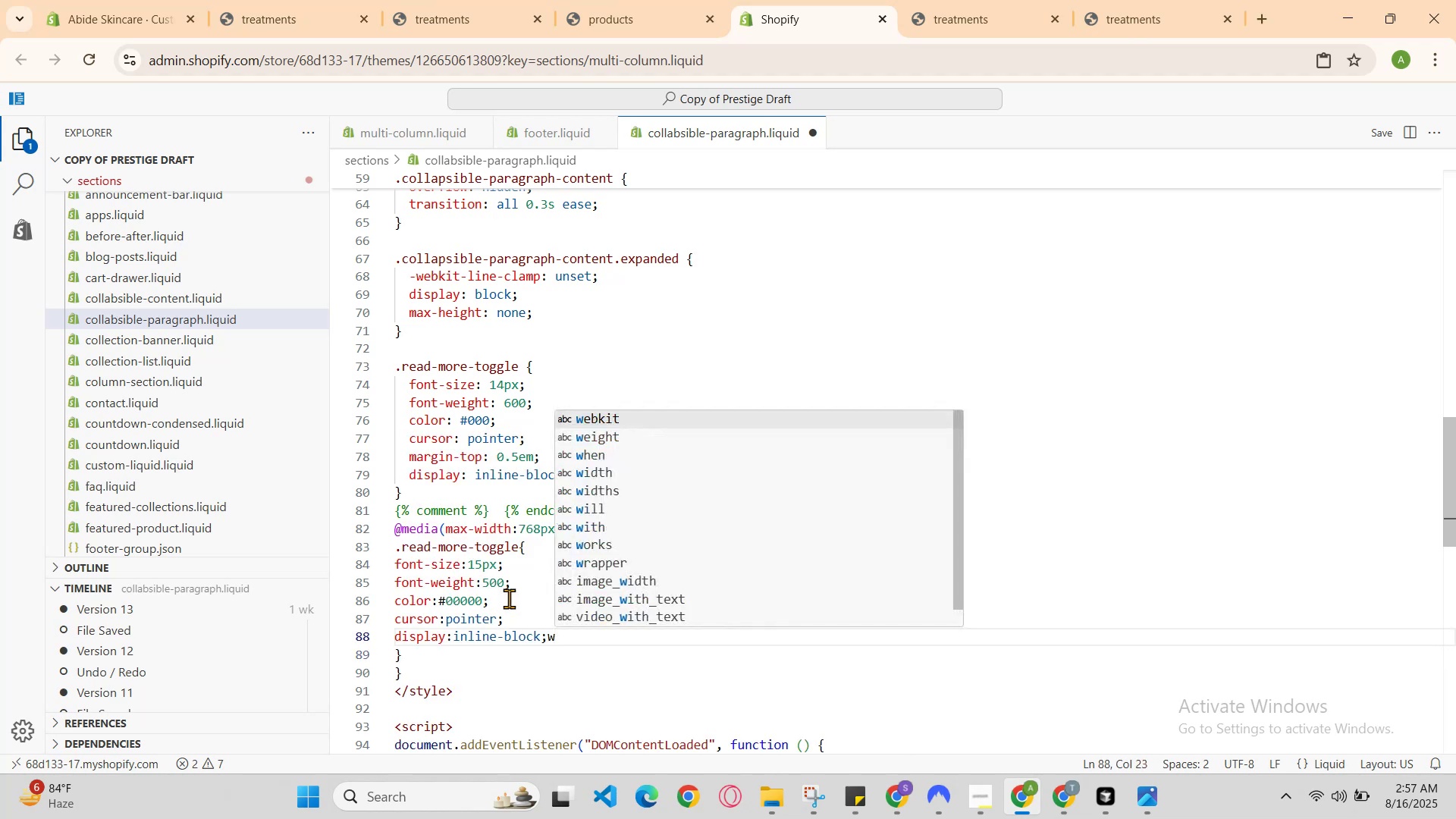 
key(Backspace)
 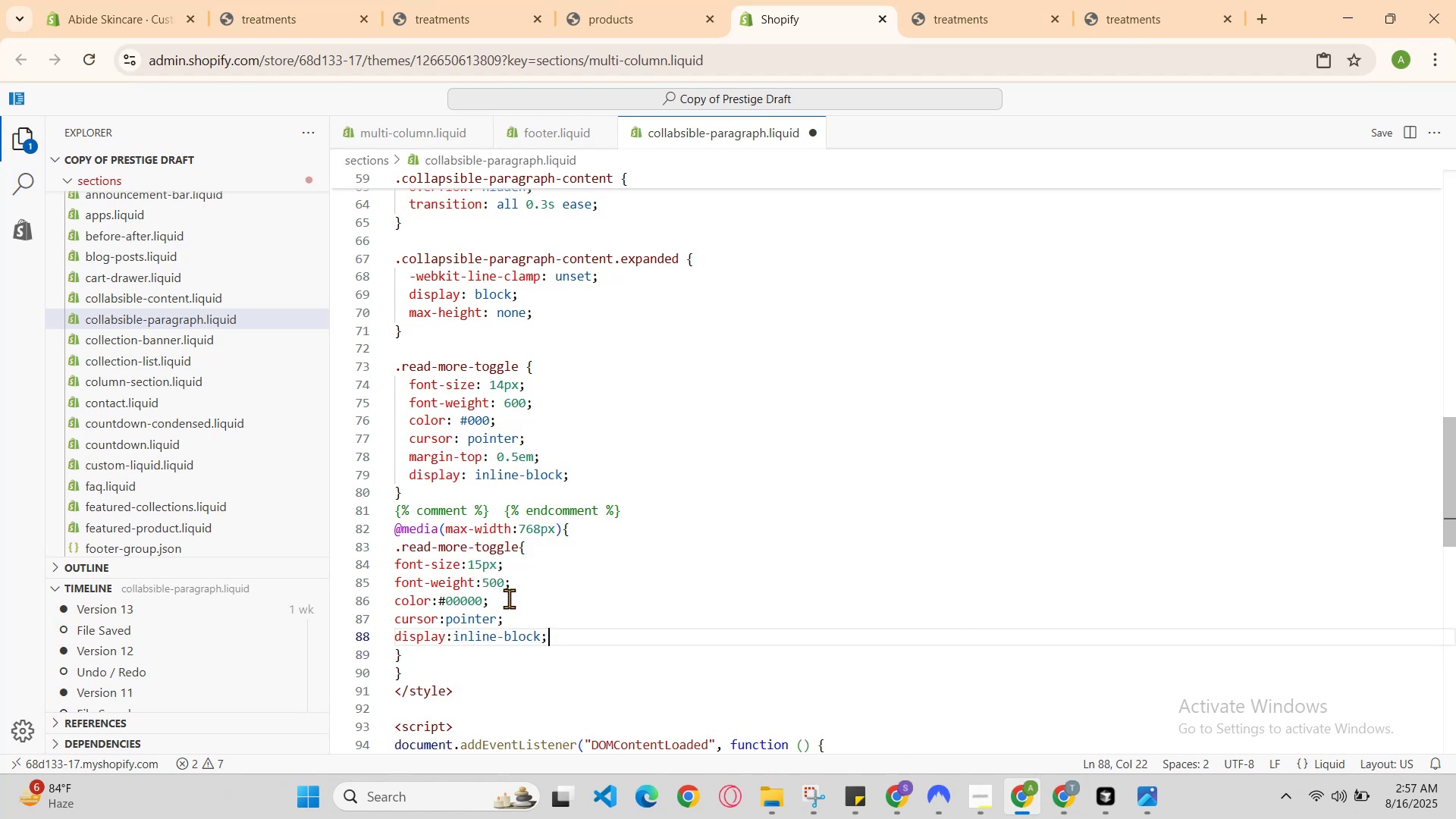 
key(Enter)
 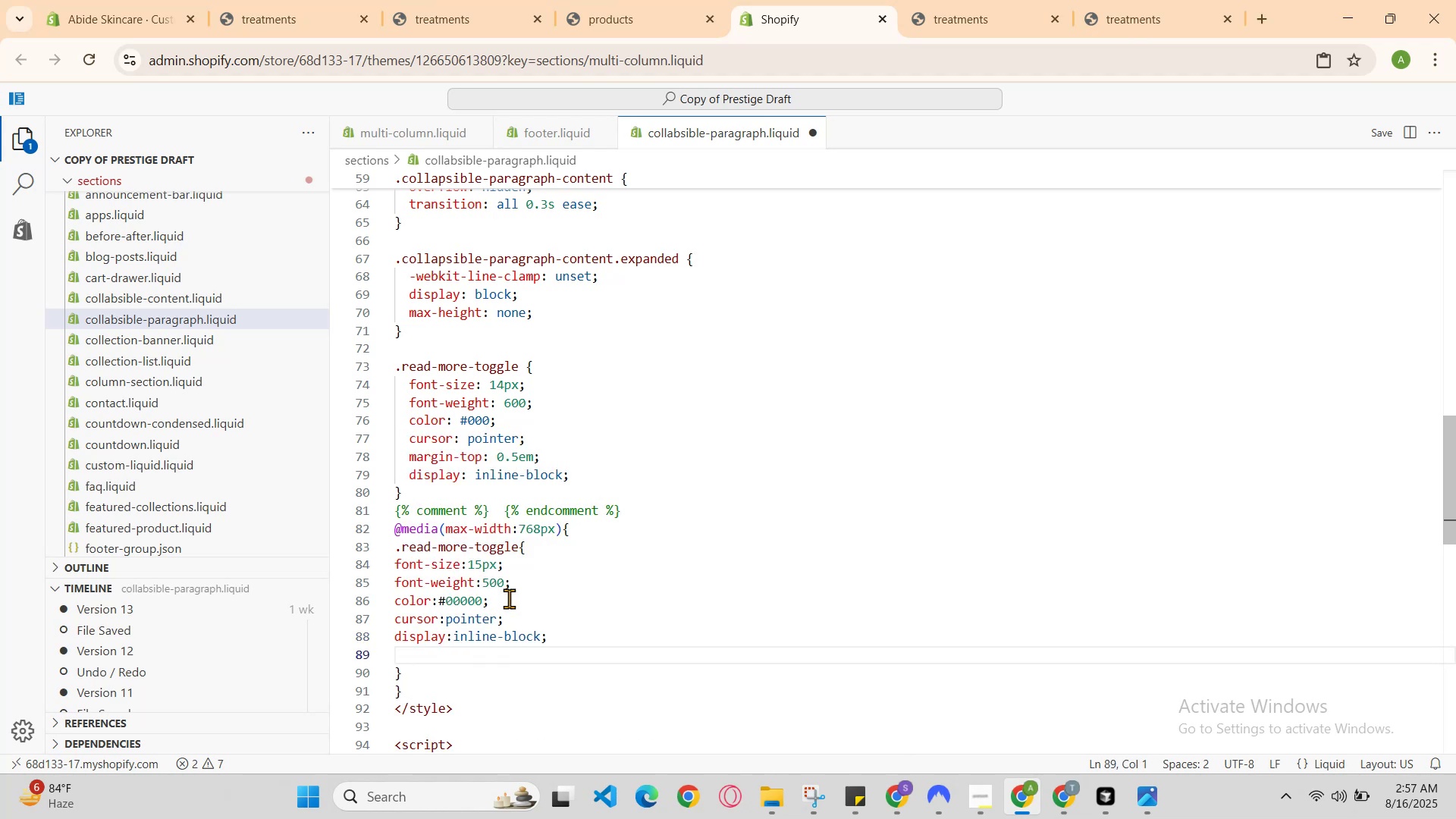 
type(font-weight )
key(Backspace)
type(: )
key(Backspace)
type(600;)
 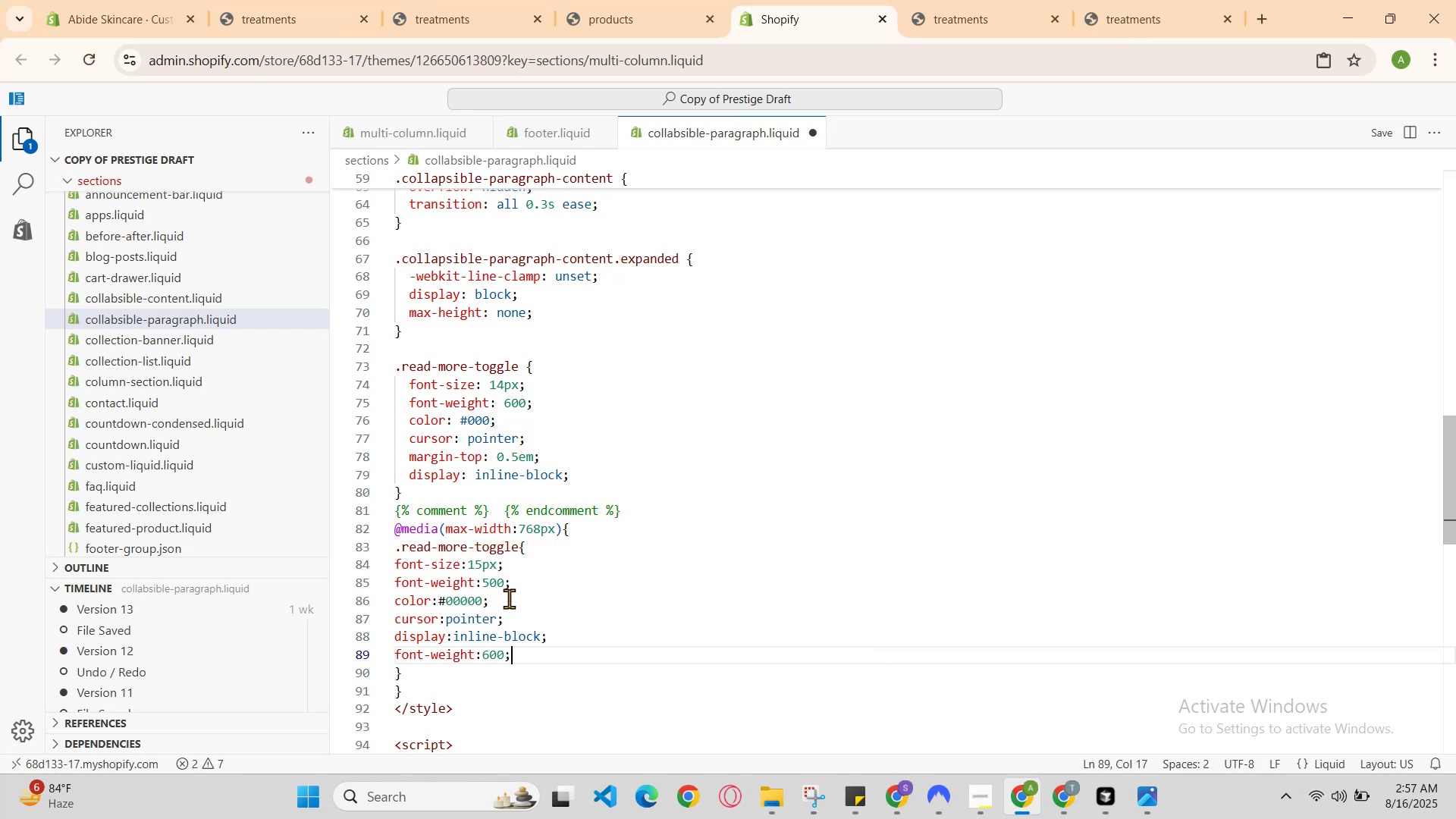 
key(Enter)
 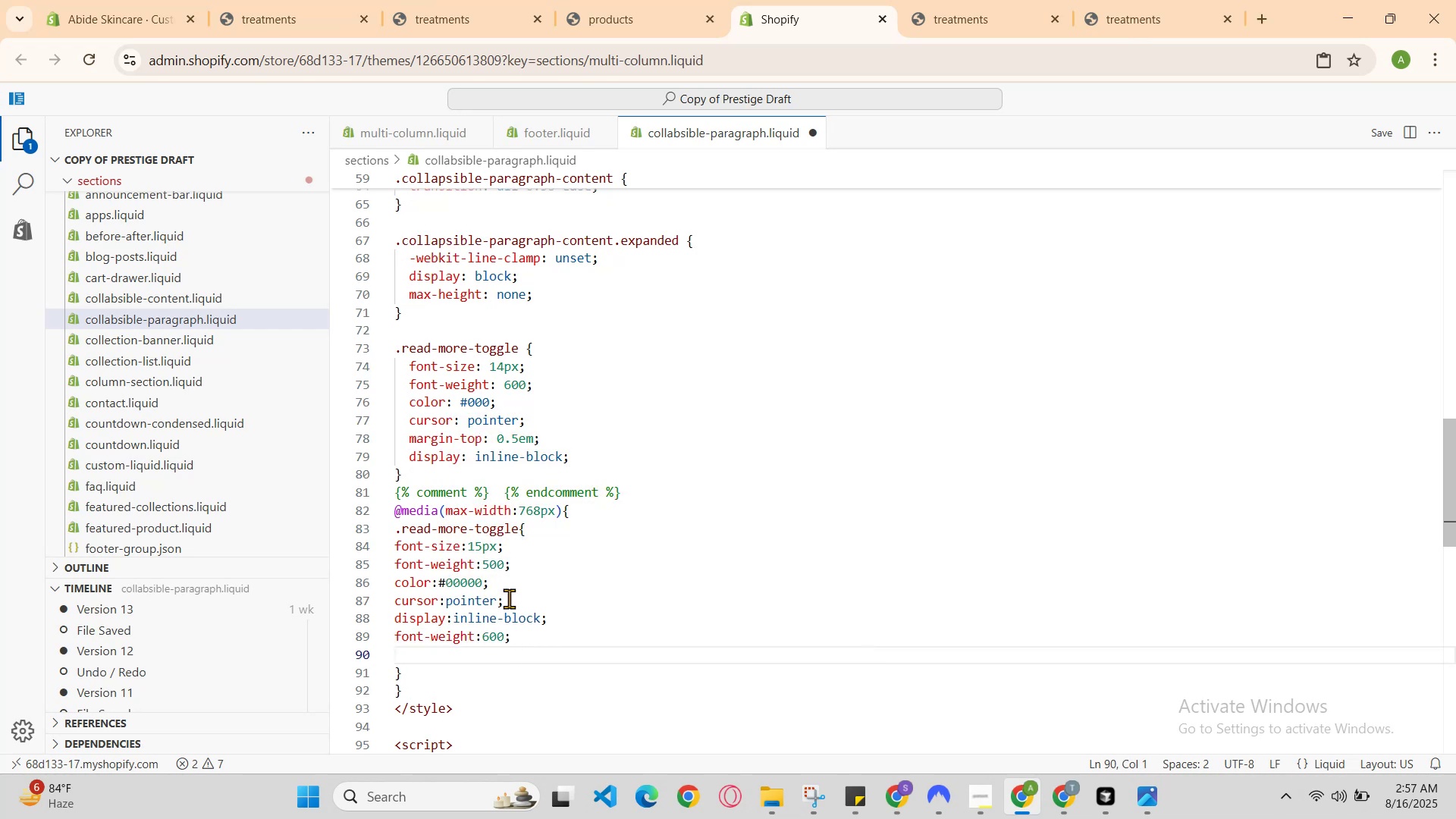 
key(ArrowUp)
 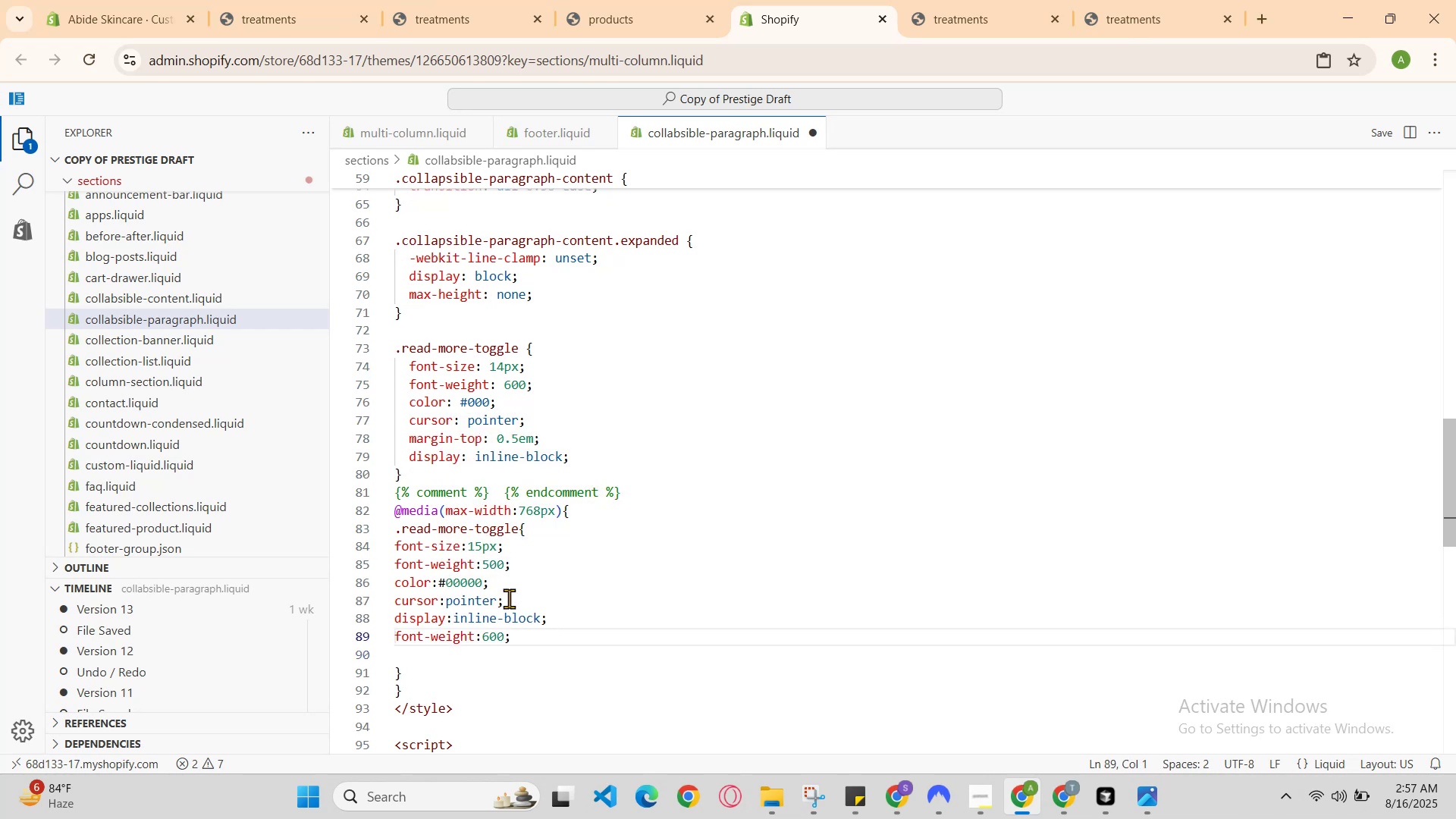 
key(ArrowDown)
 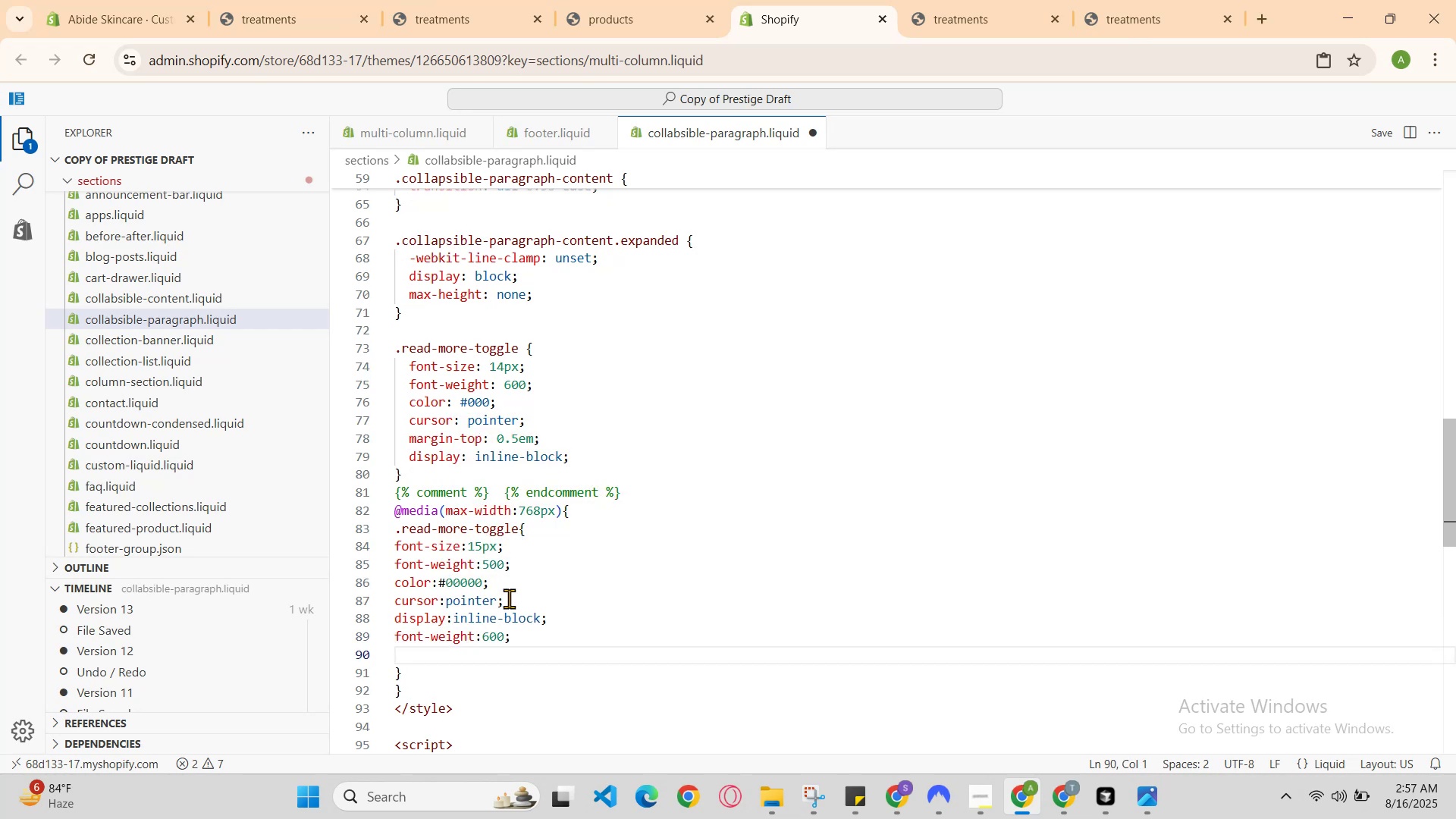 
type(max-height )
key(Backspace)
type(: )
key(Backspace)
type(none )
key(Backspace)
type(;)
 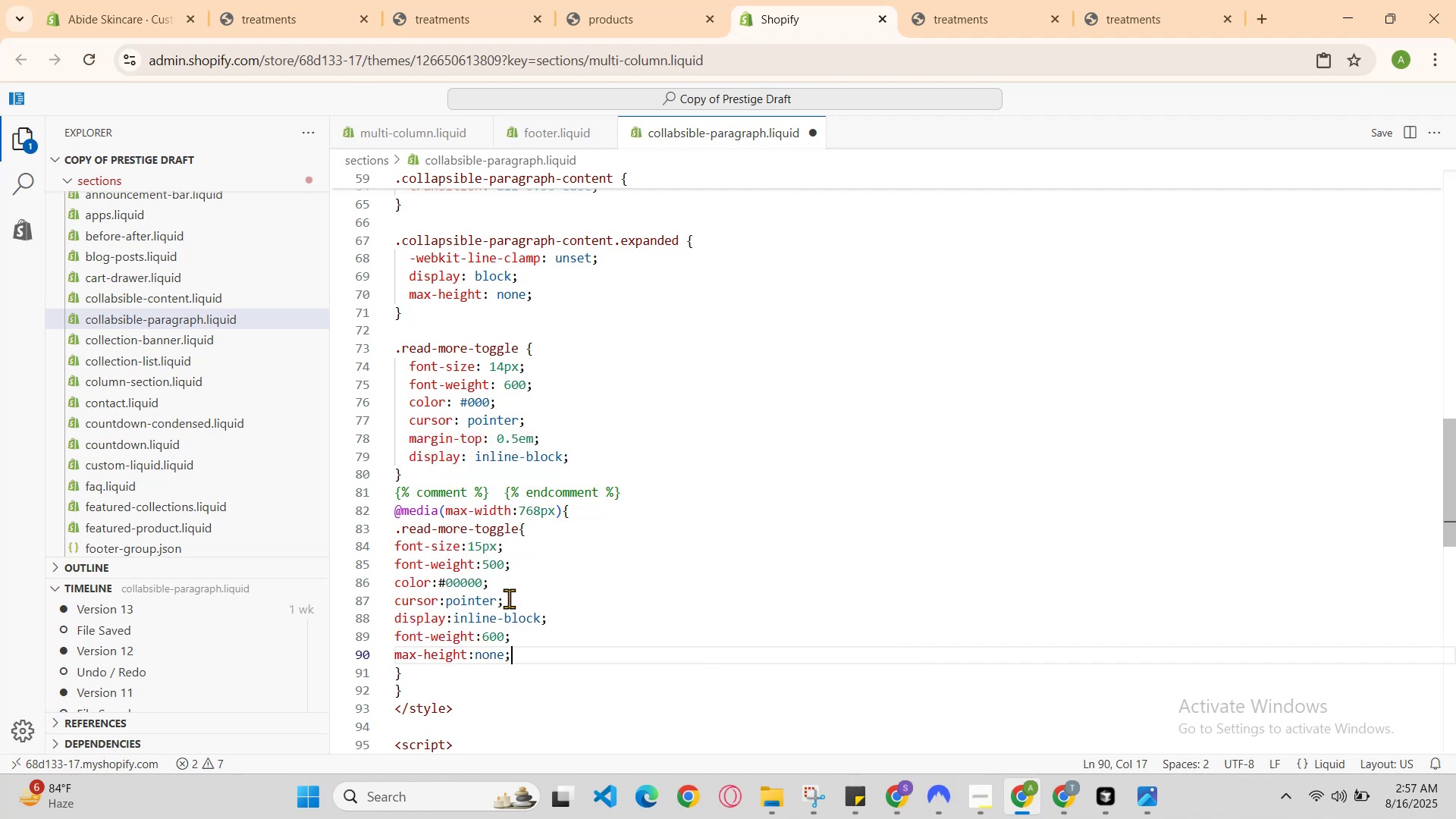 
key(Enter)
 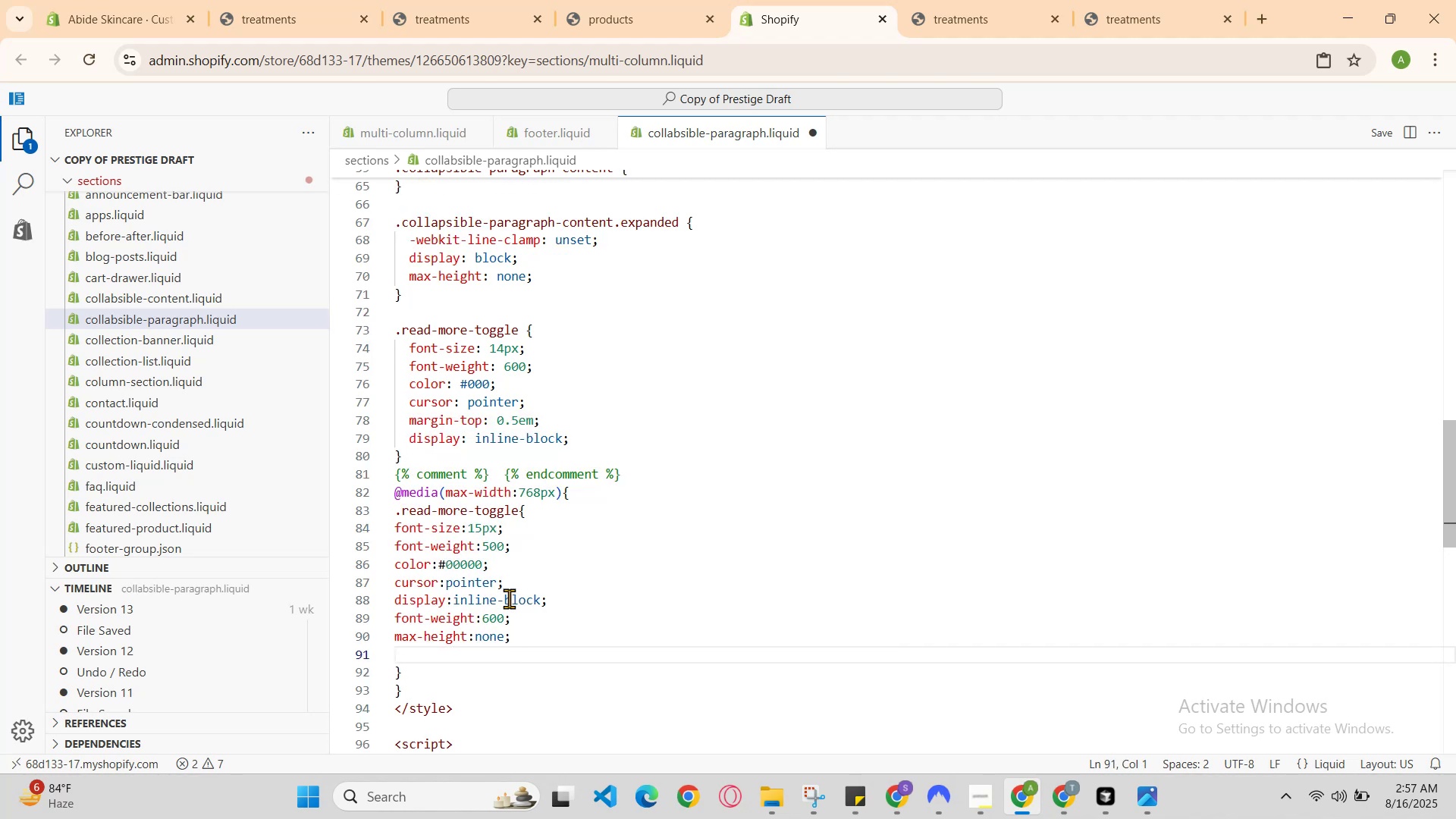 
key(ArrowDown)
 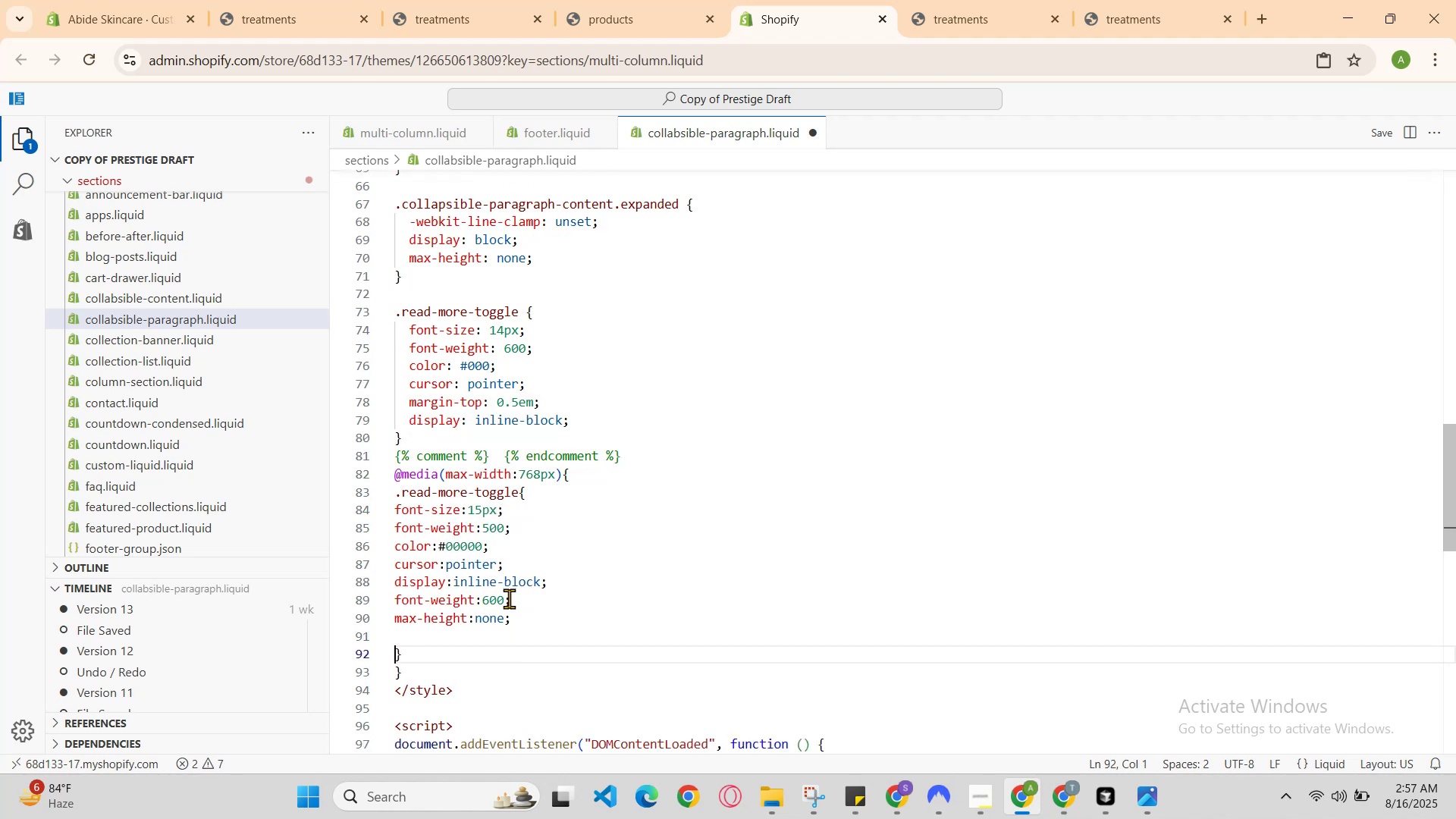 
key(ArrowUp)
 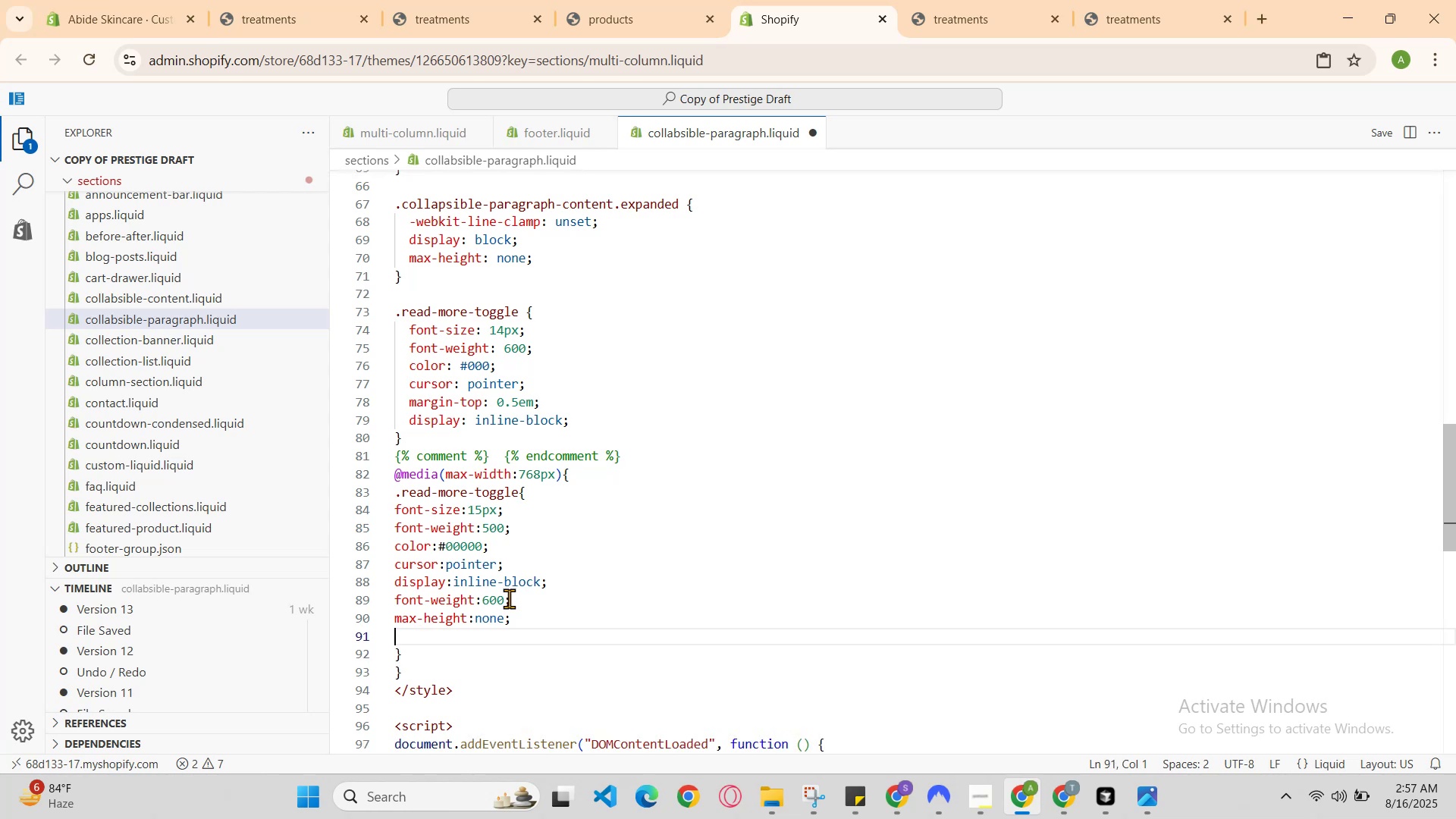 
key(ArrowUp)
 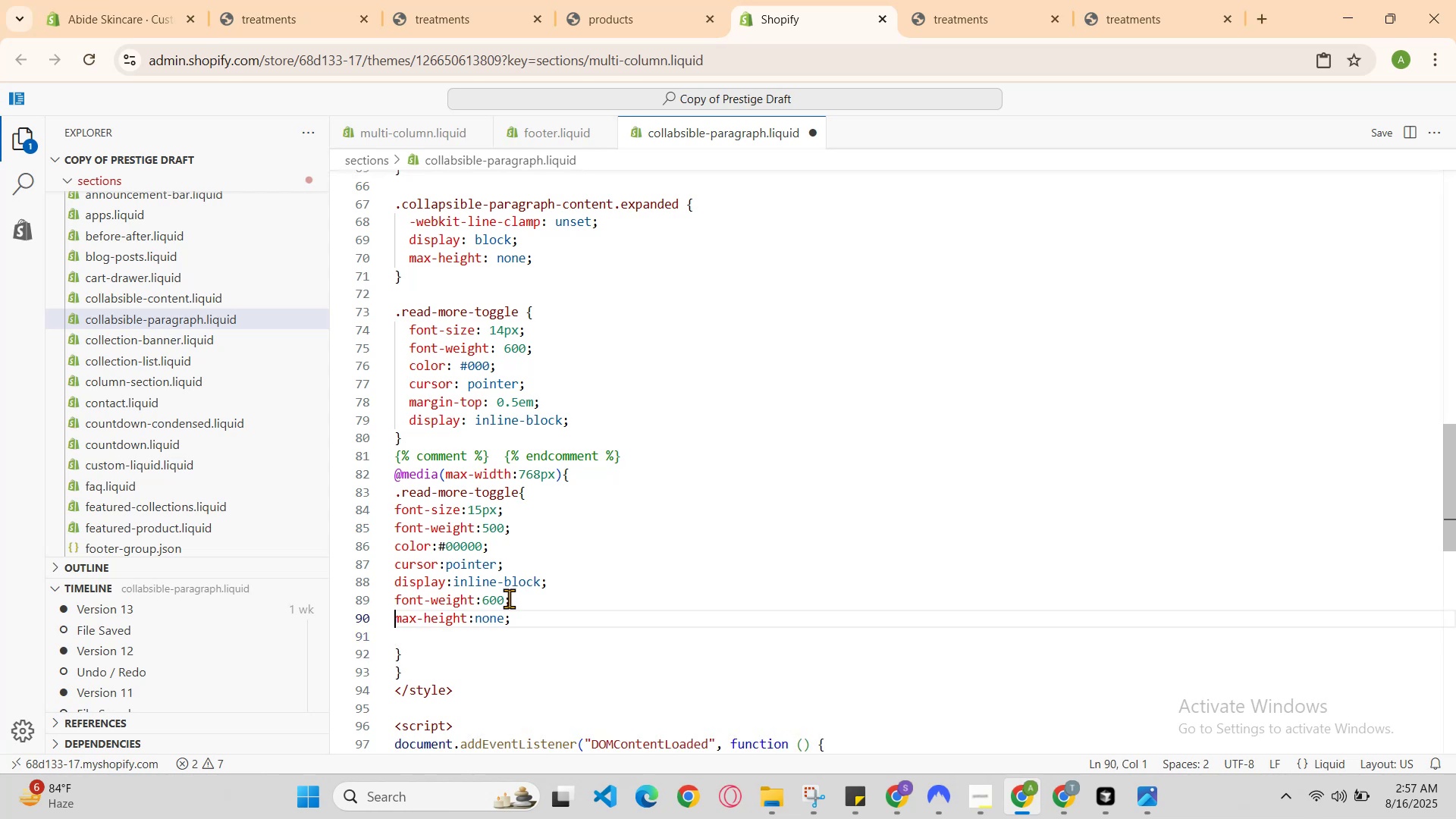 
key(ArrowUp)
 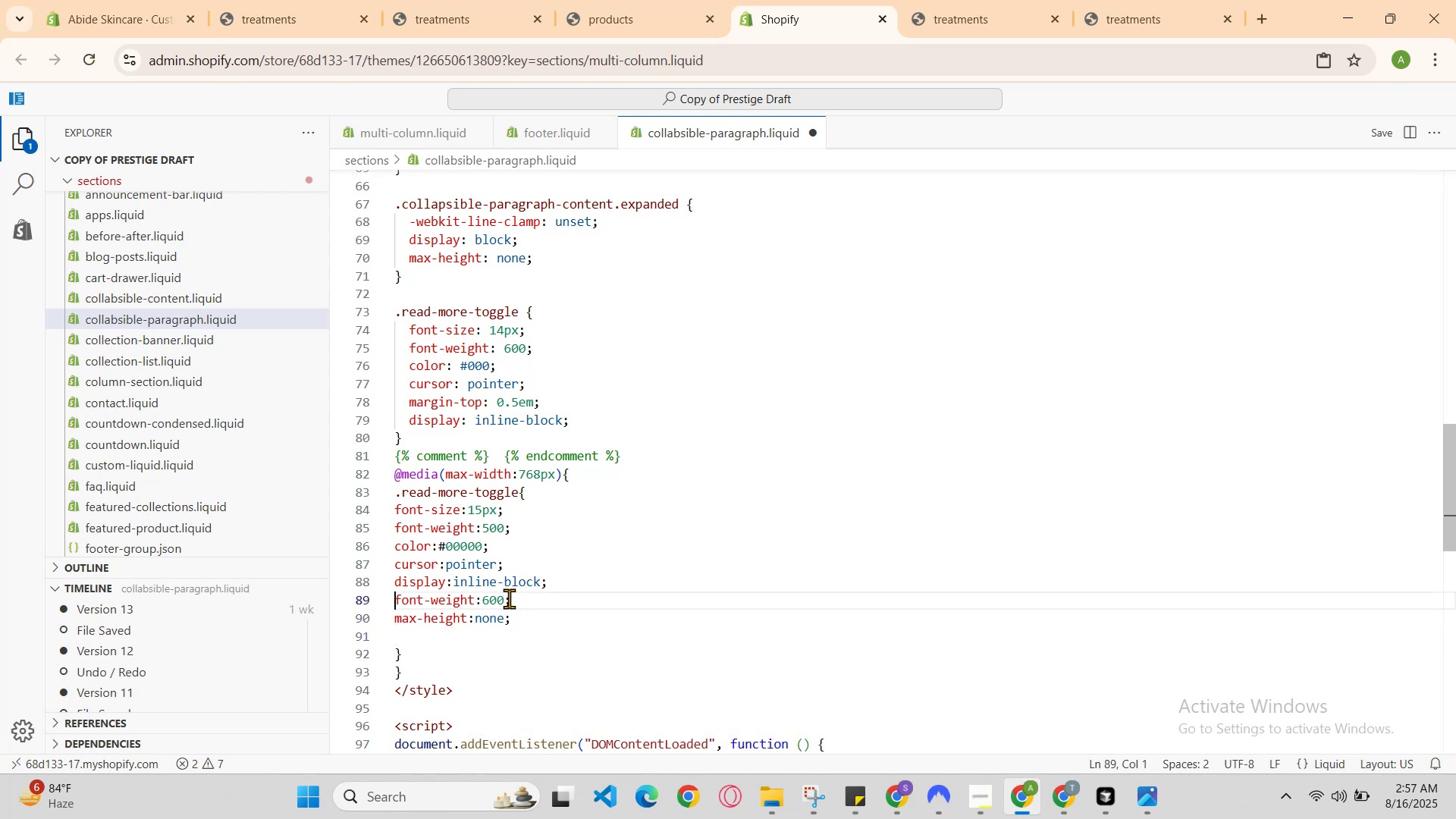 
key(ArrowDown)
 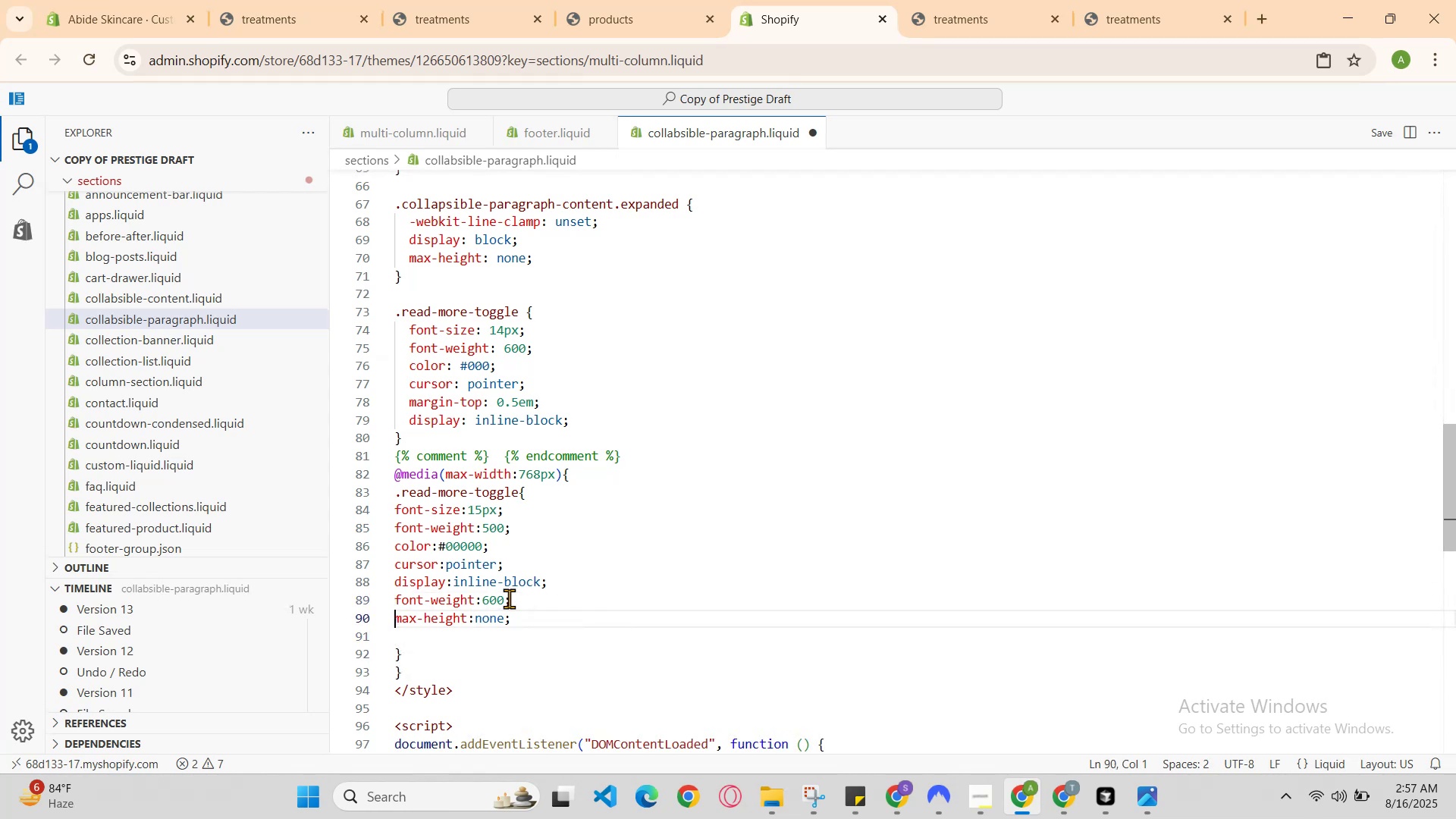 
key(ArrowDown)
 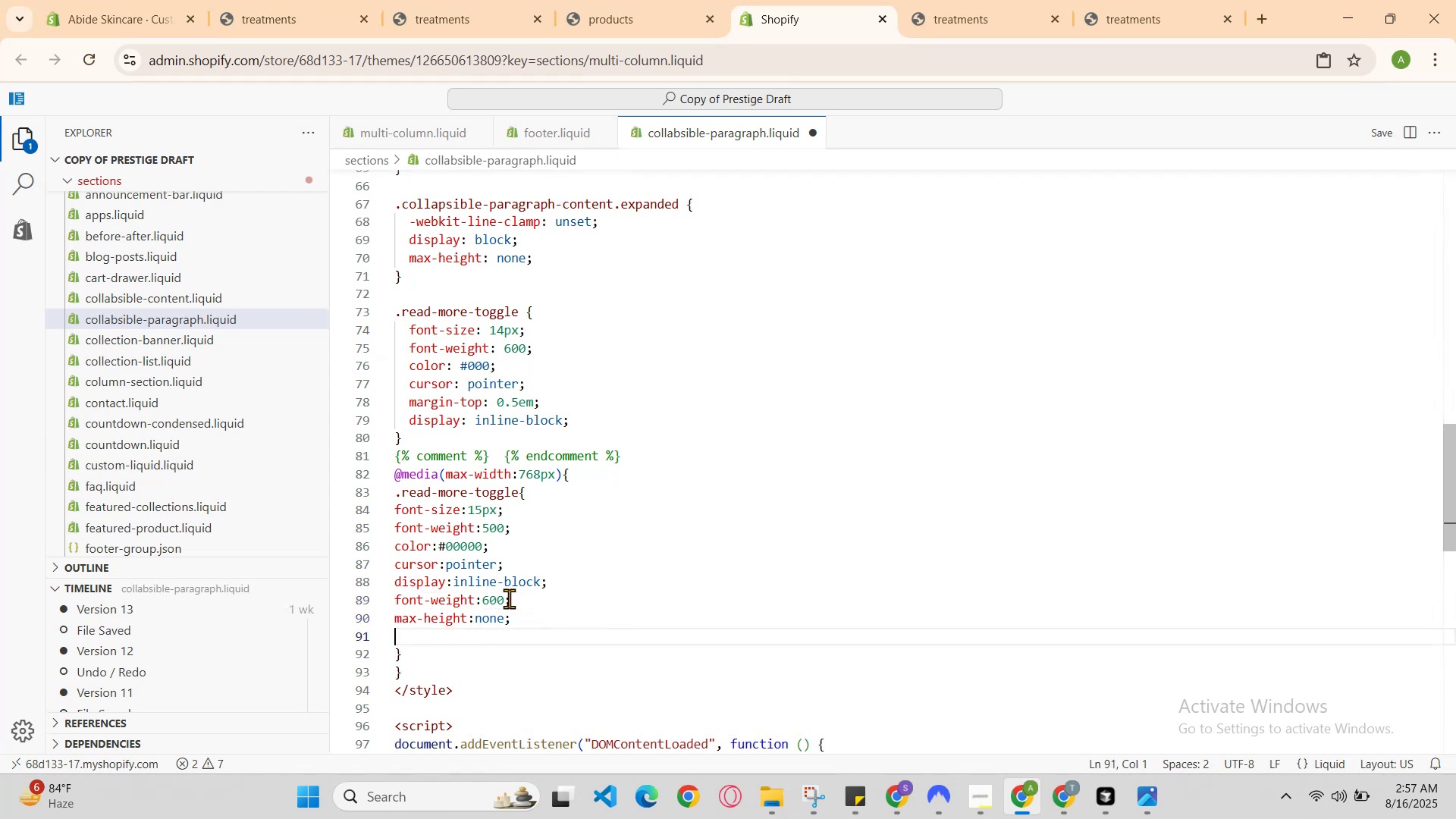 
key(ArrowUp)
 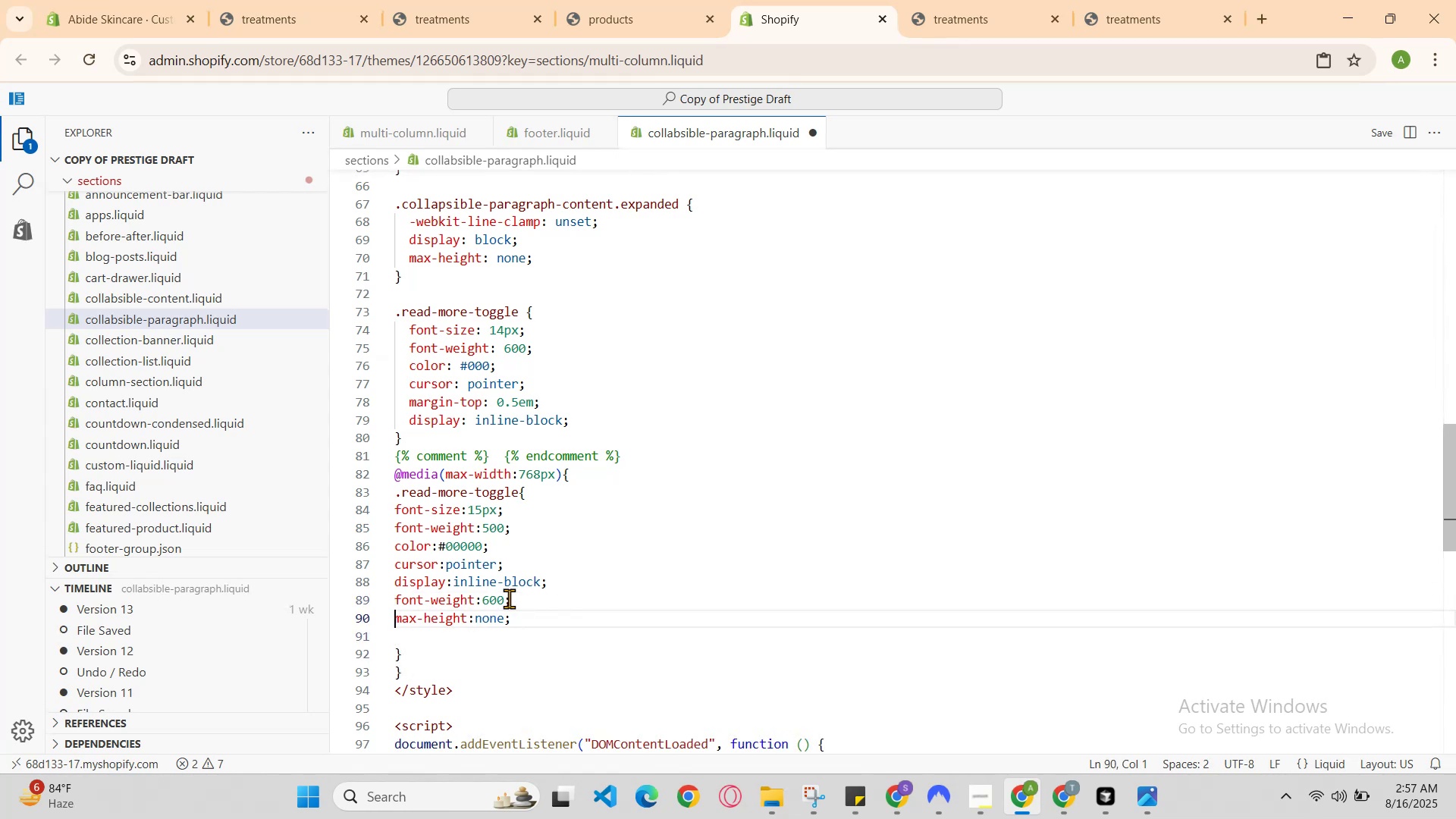 
hold_key(key=ArrowRight, duration=1.0)
 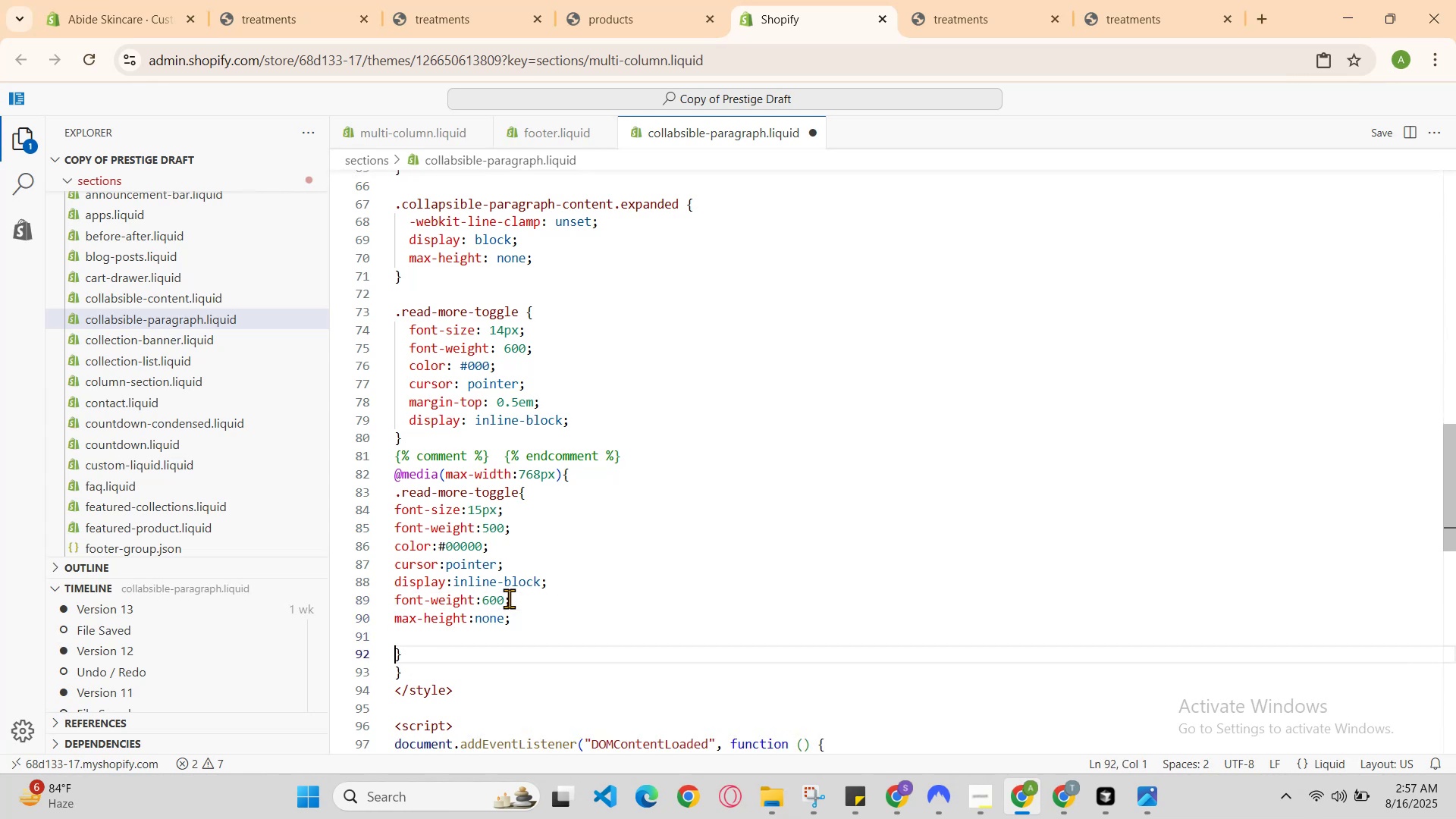 
key(ArrowLeft)
 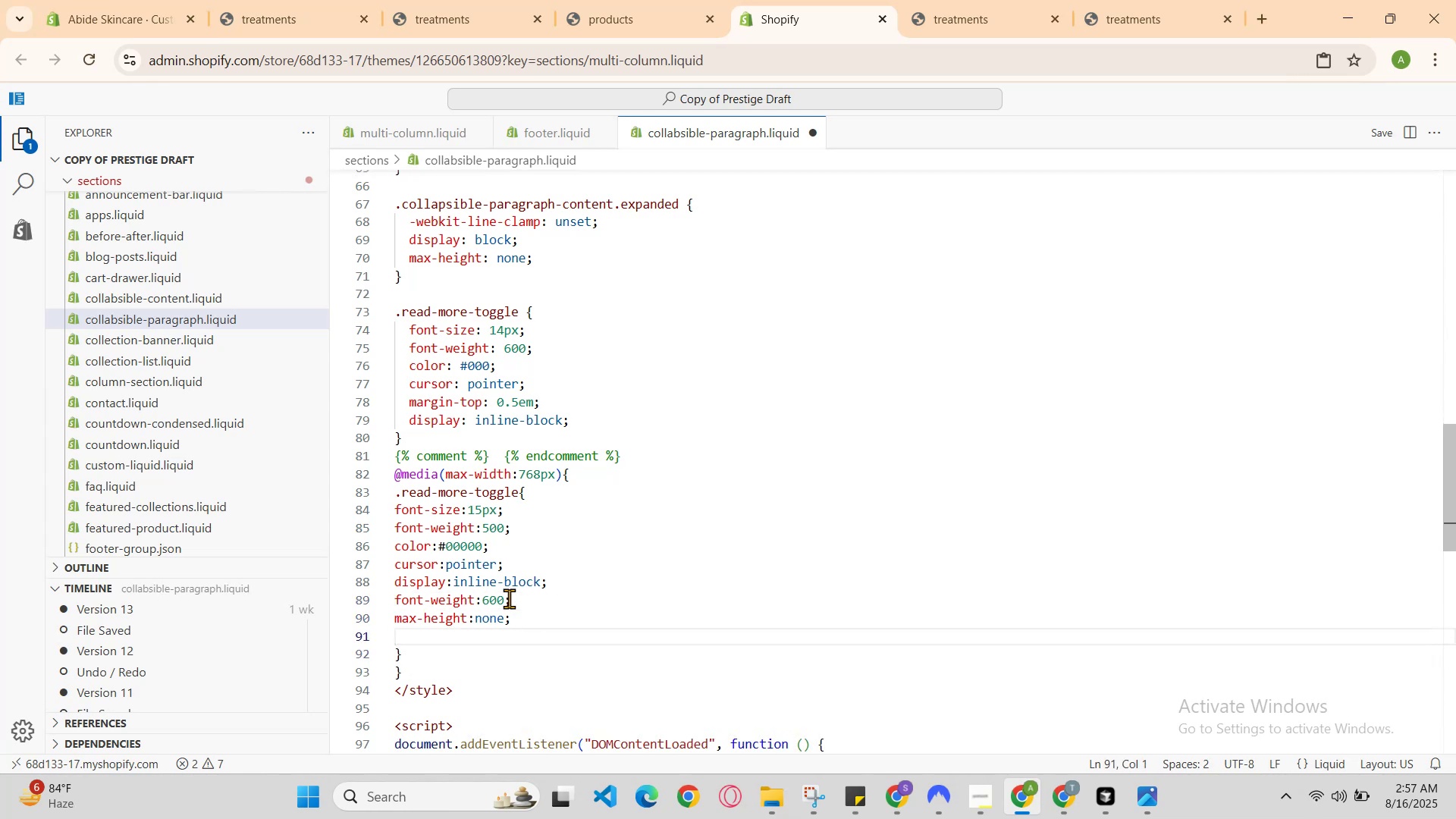 
type(backgr)
 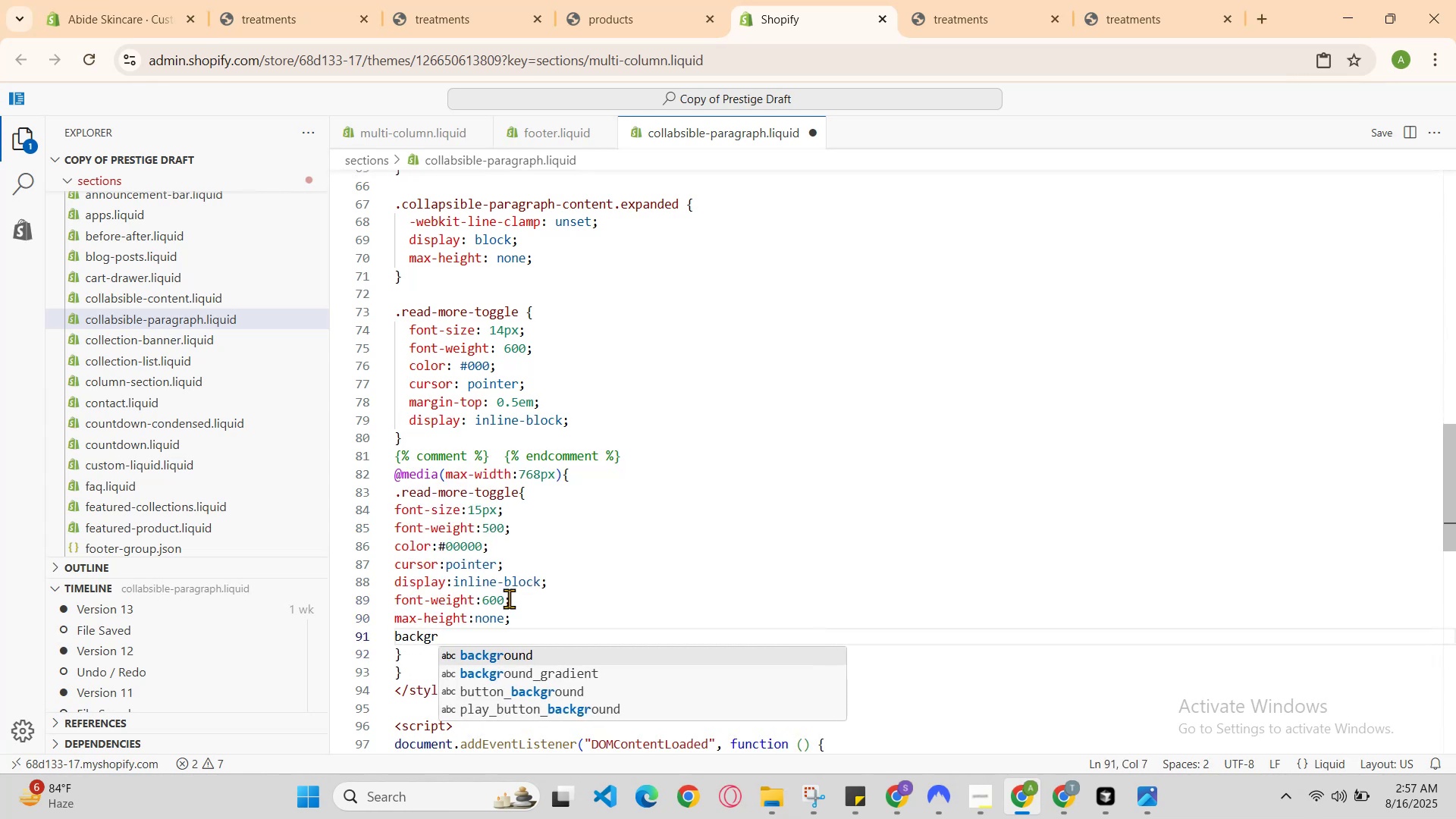 
key(Enter)
 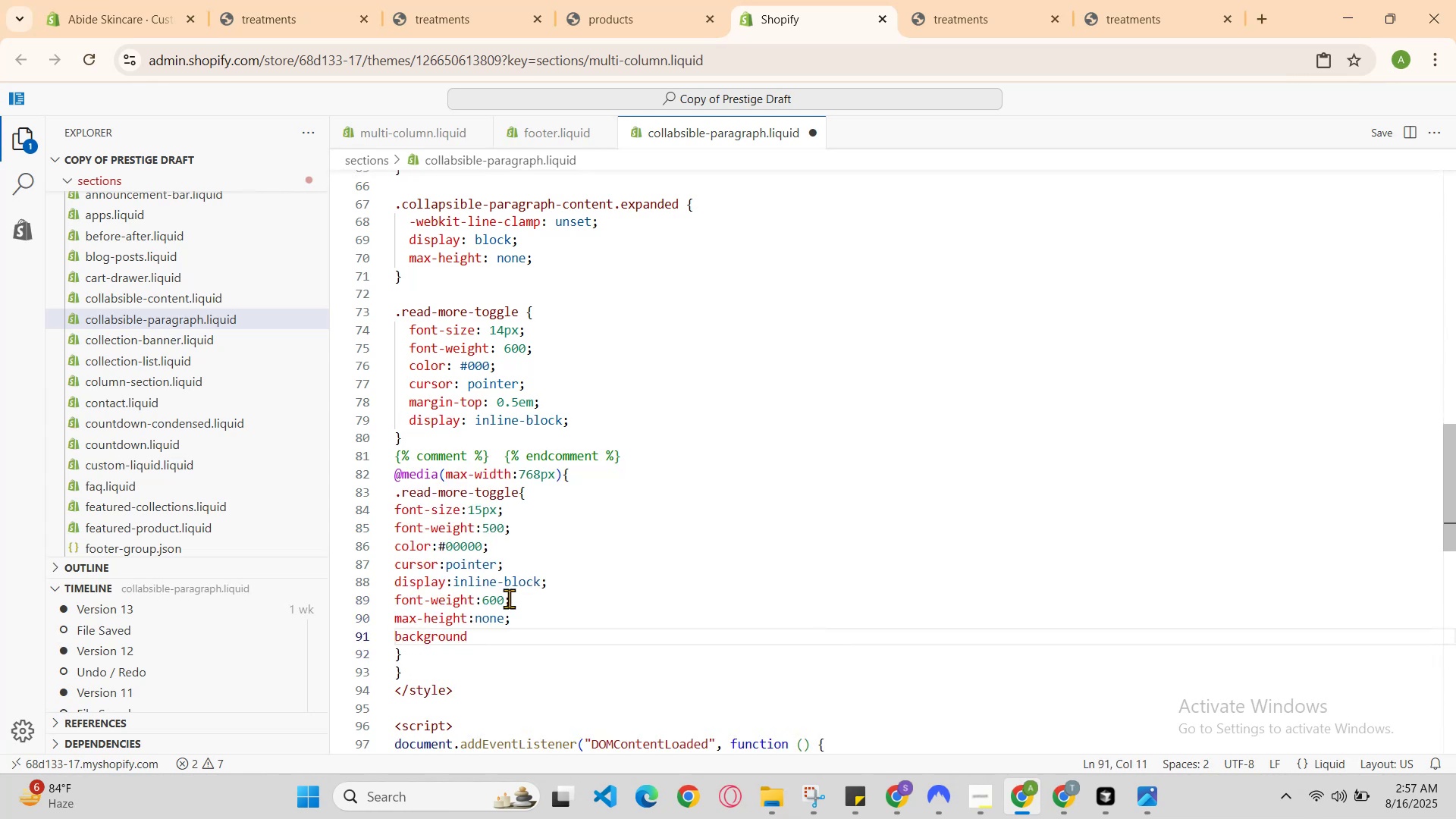 
type(-color )
key(Backspace)
type(: grey )
 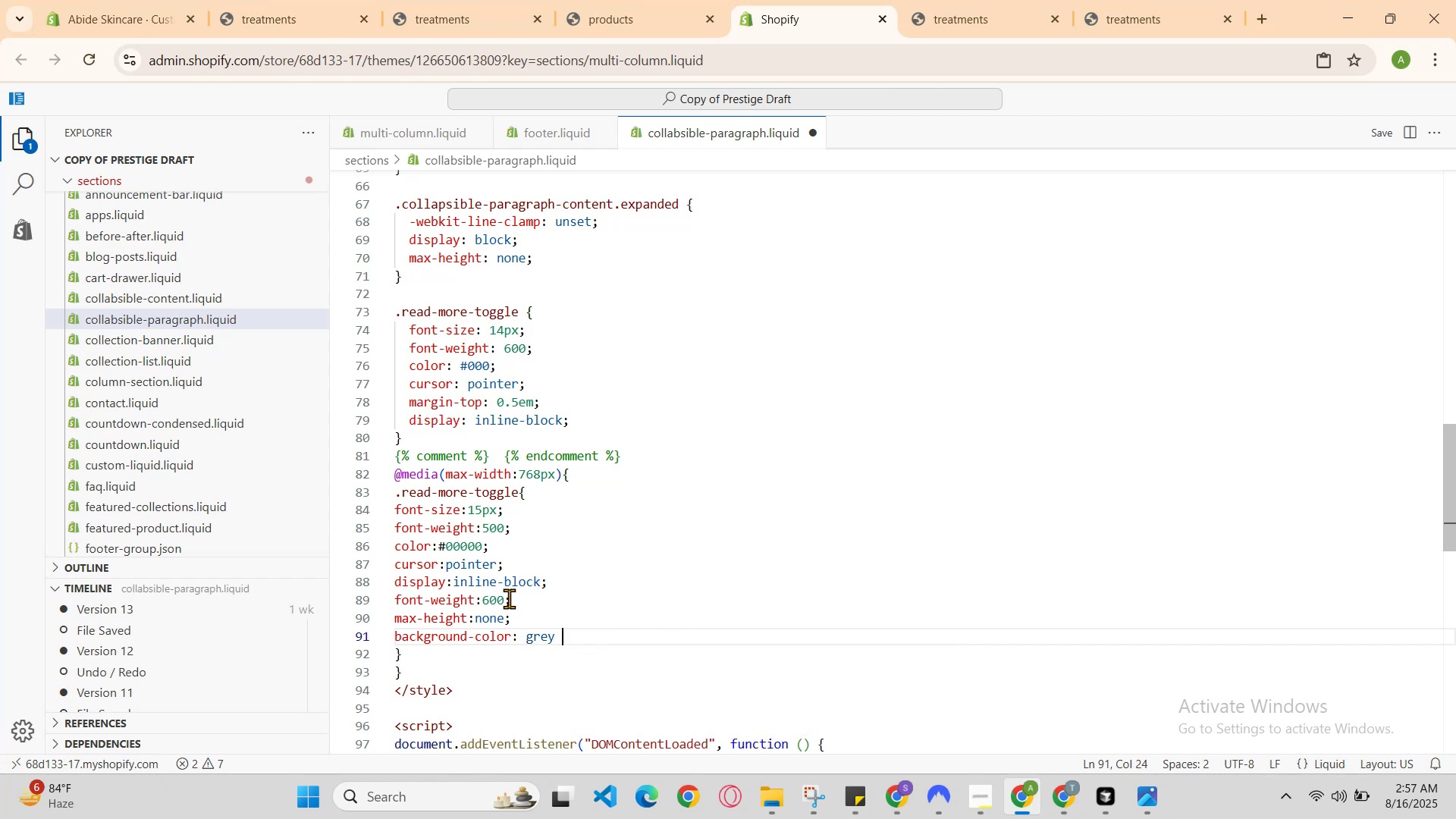 
key(Enter)
 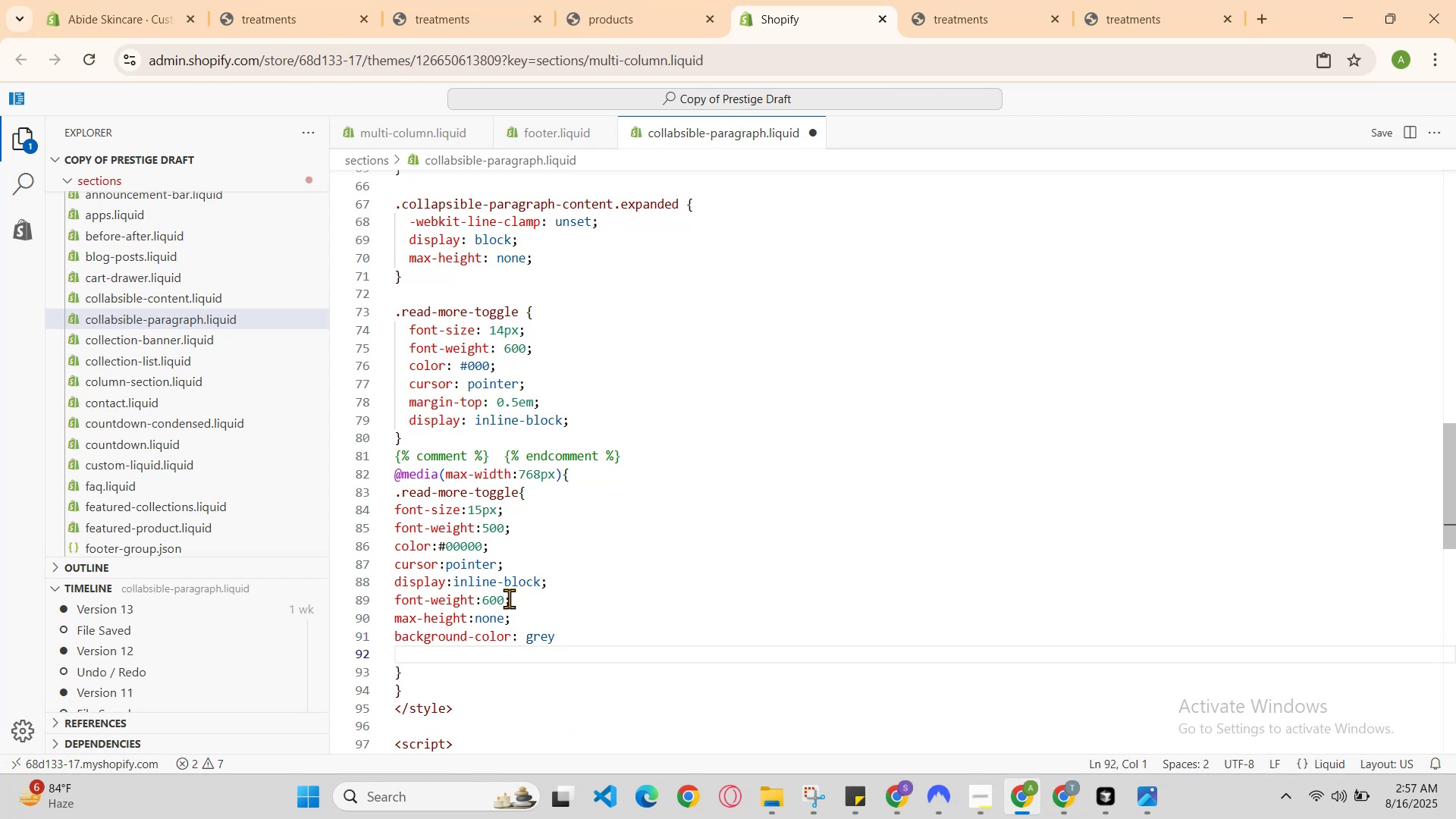 
key(Backspace)
 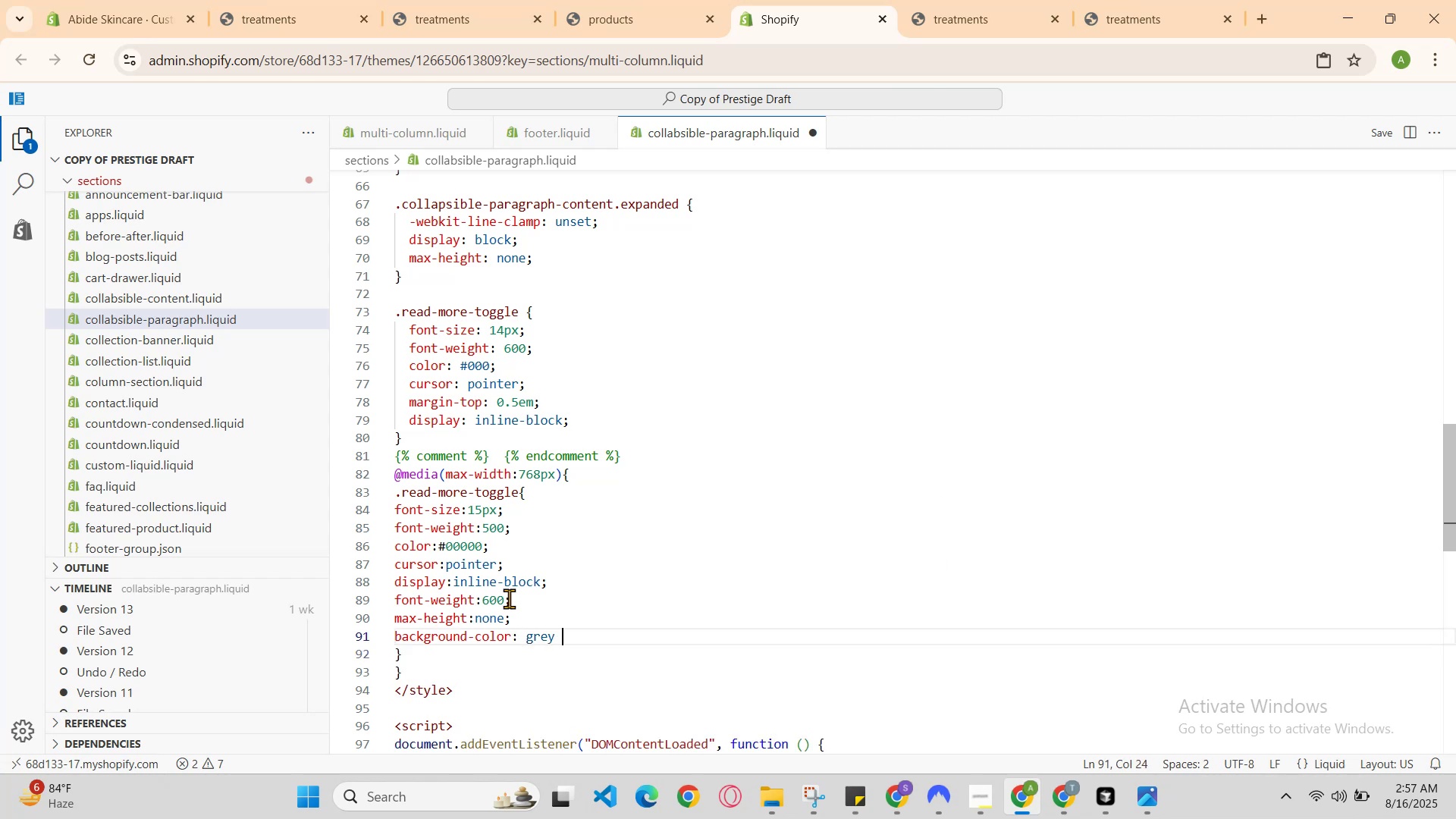 
key(Backspace)
 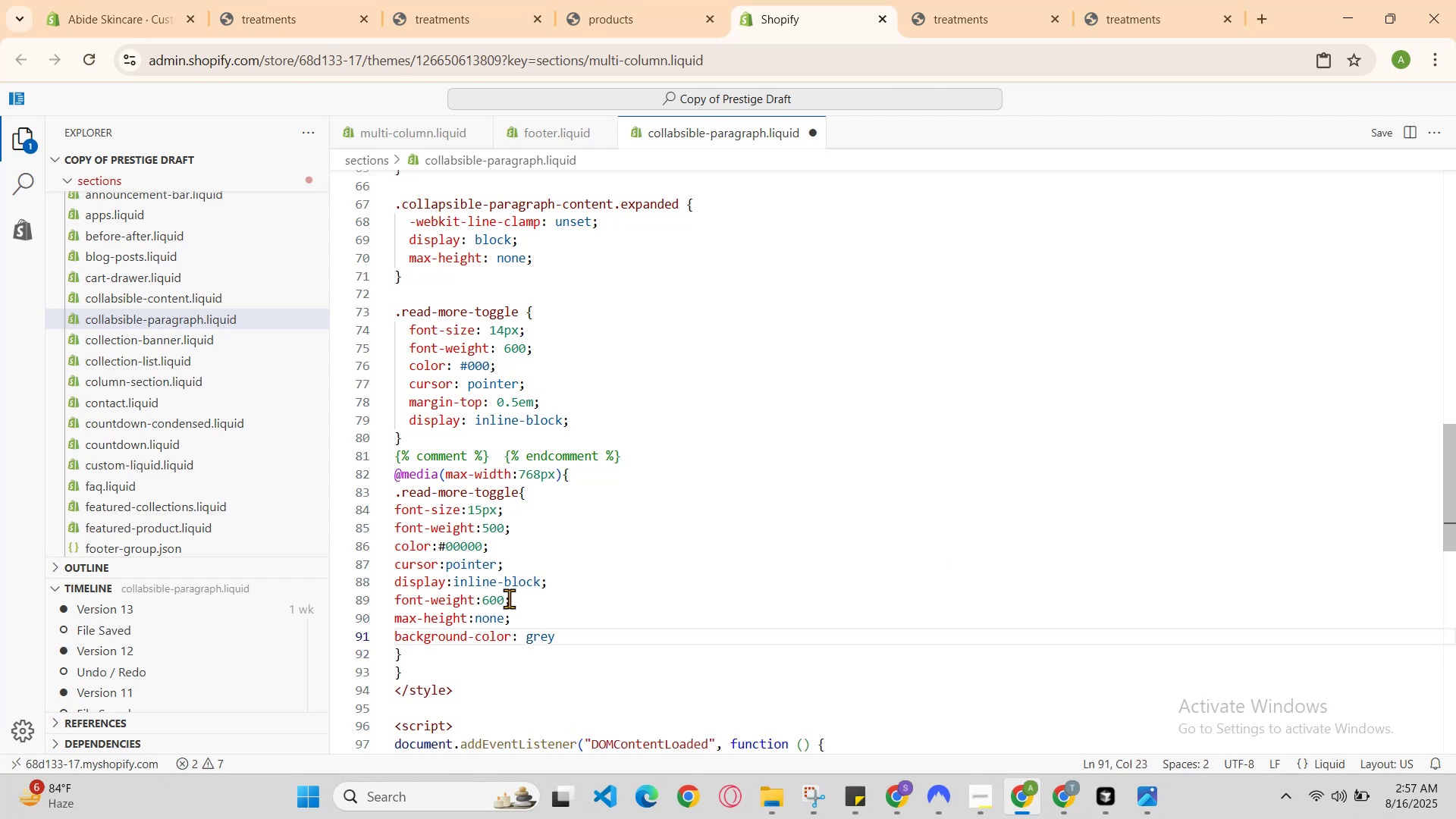 
key(Semicolon)
 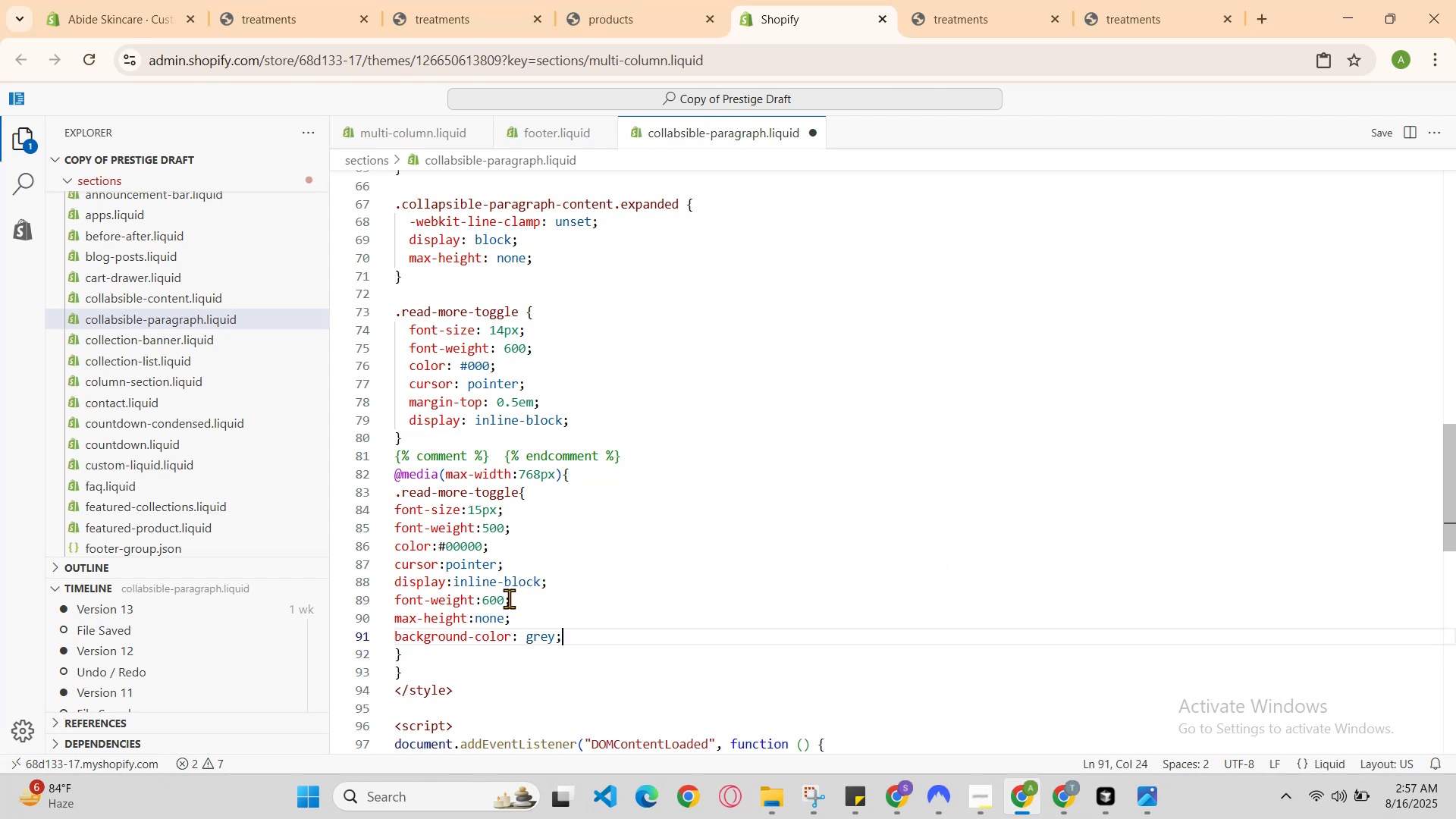 
key(Enter)
 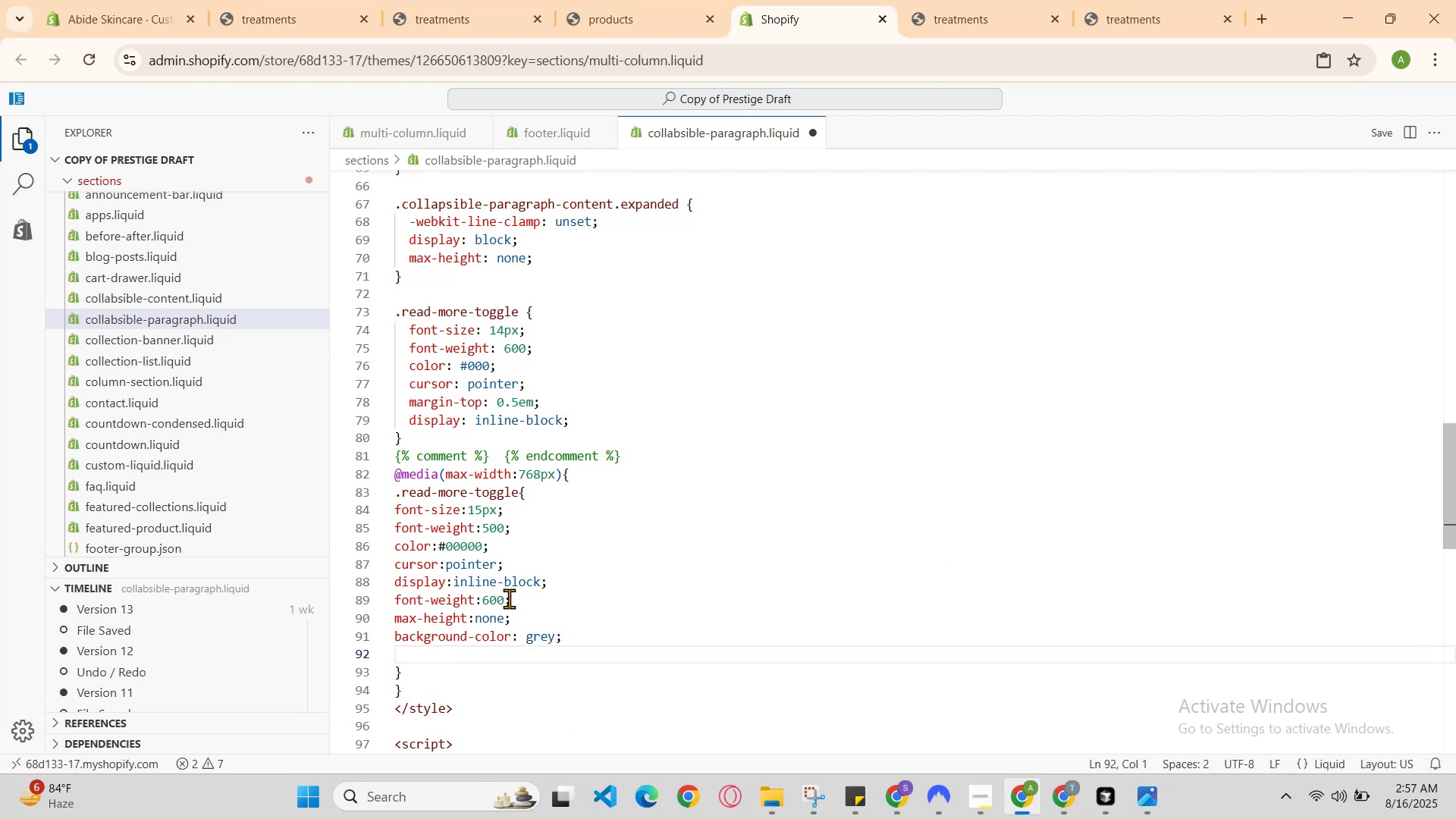 
key(ArrowDown)
 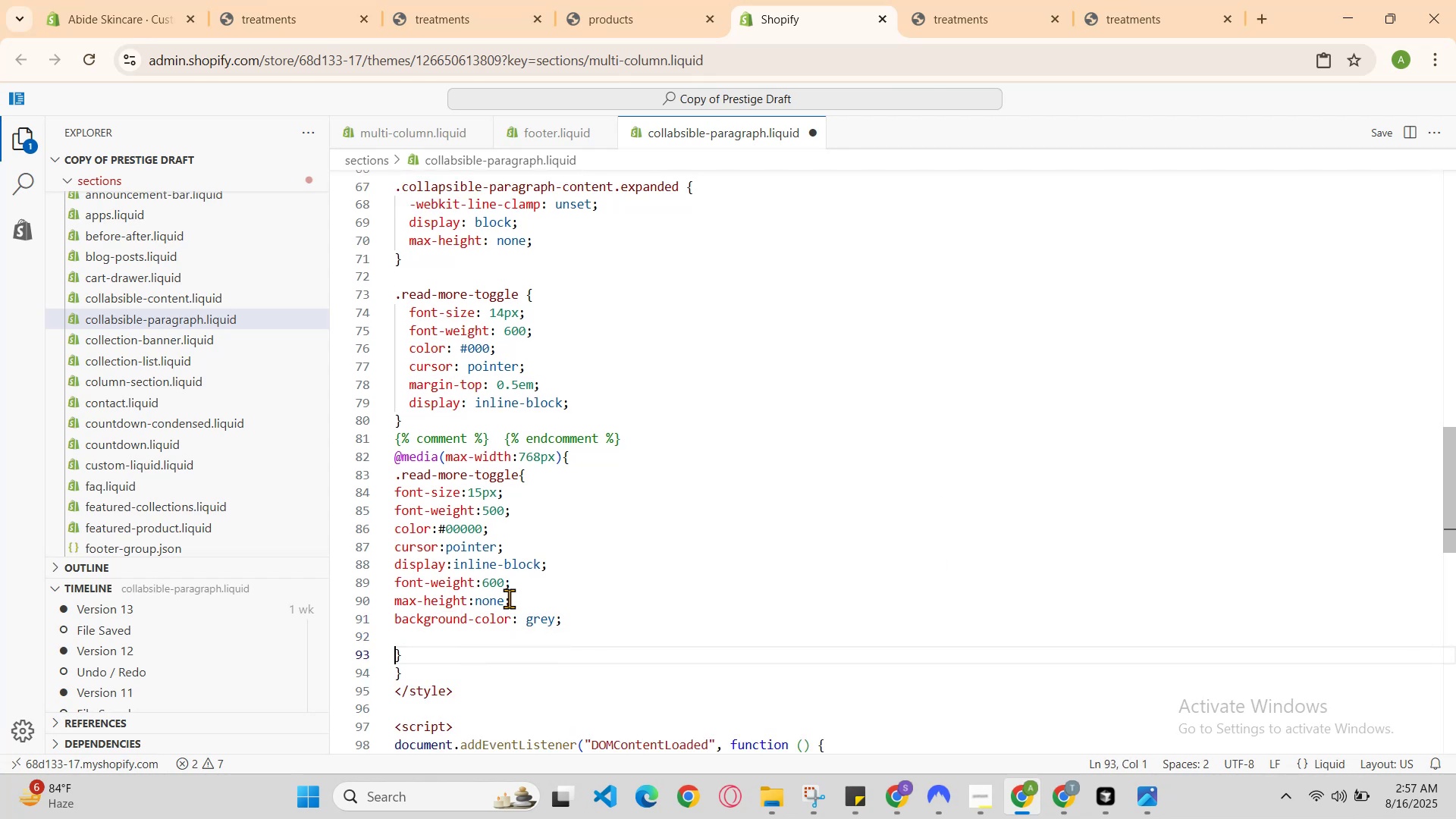 
key(ArrowDown)
 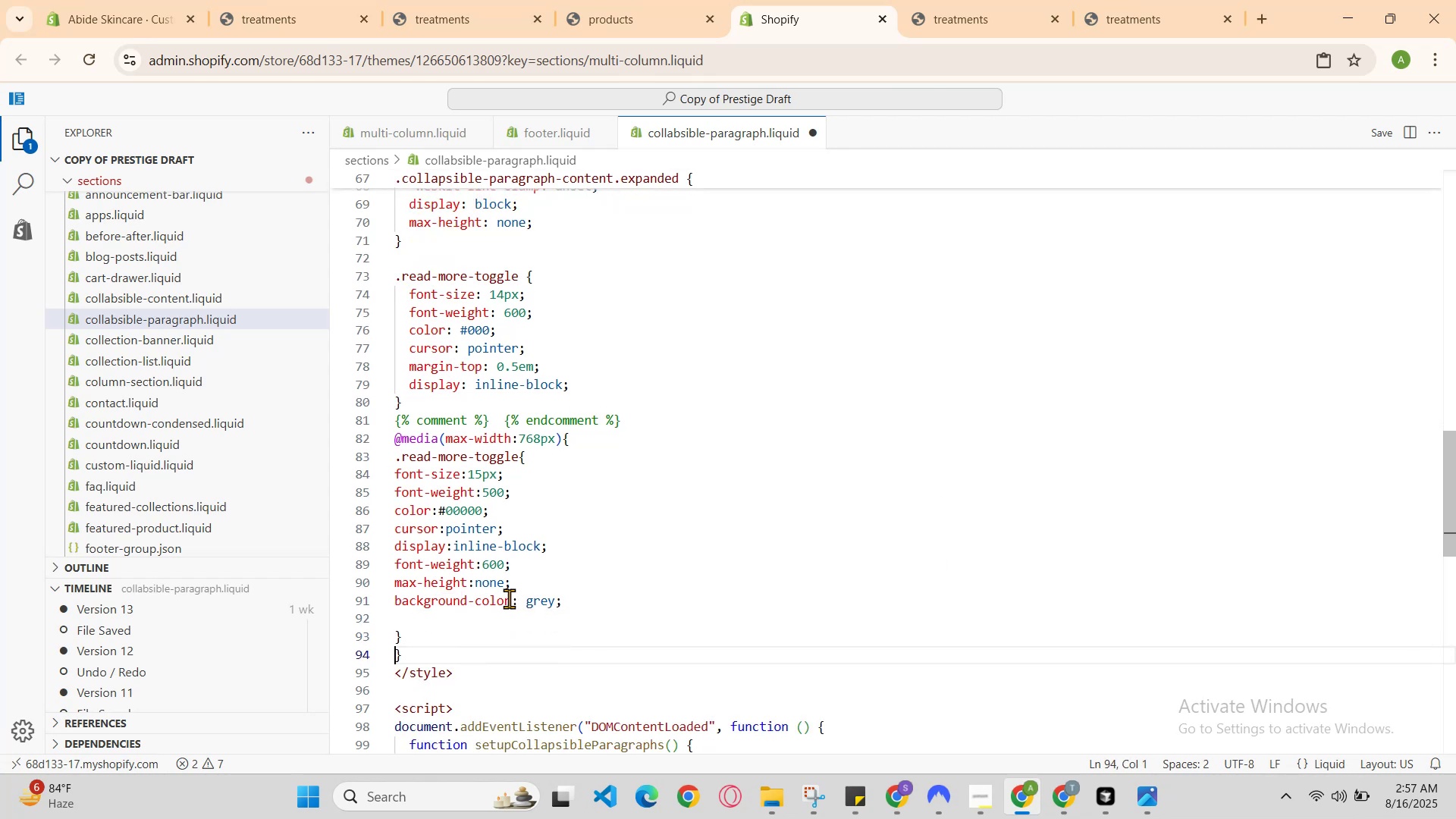 
key(ArrowRight)
 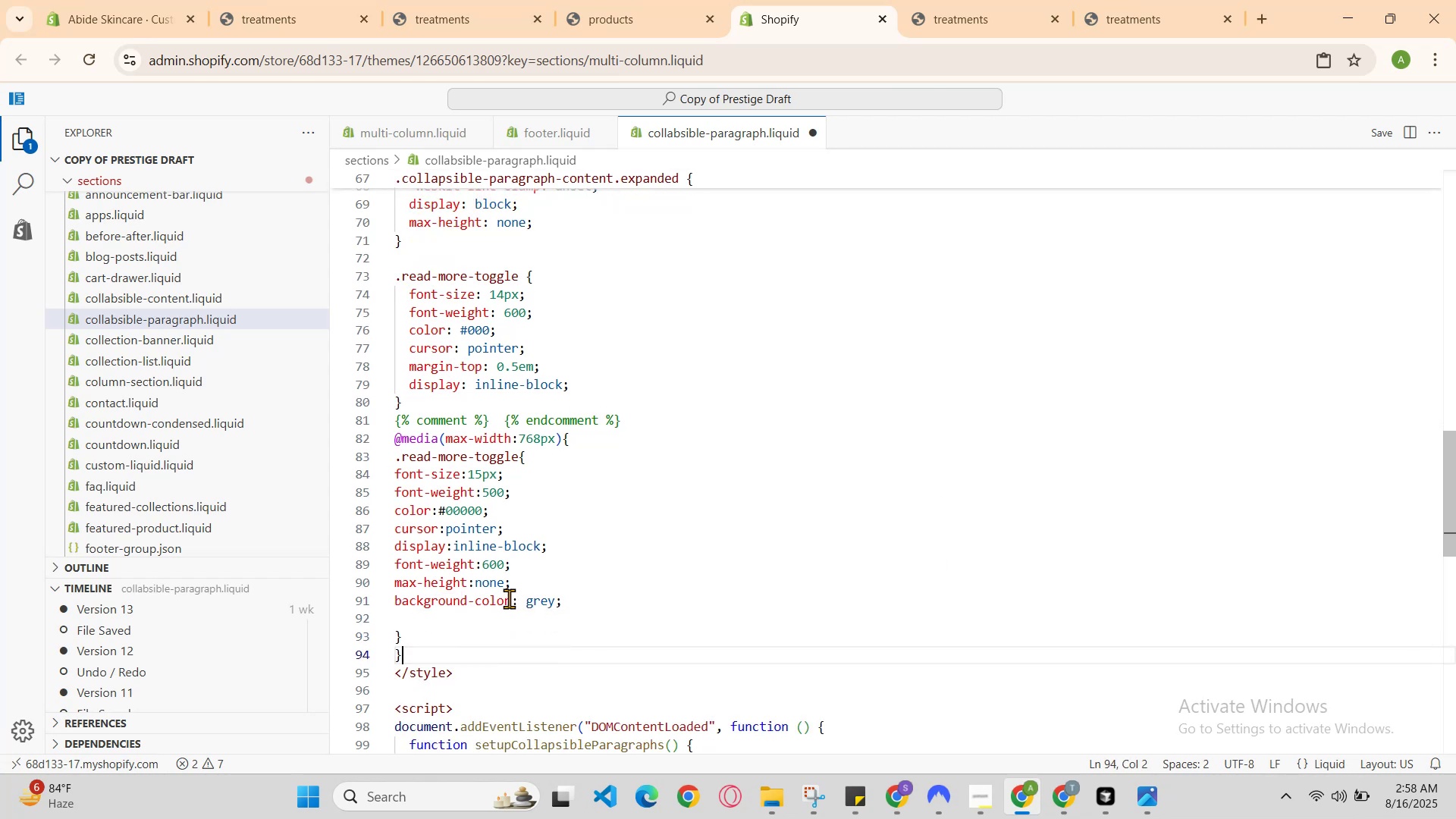 
key(Enter)
 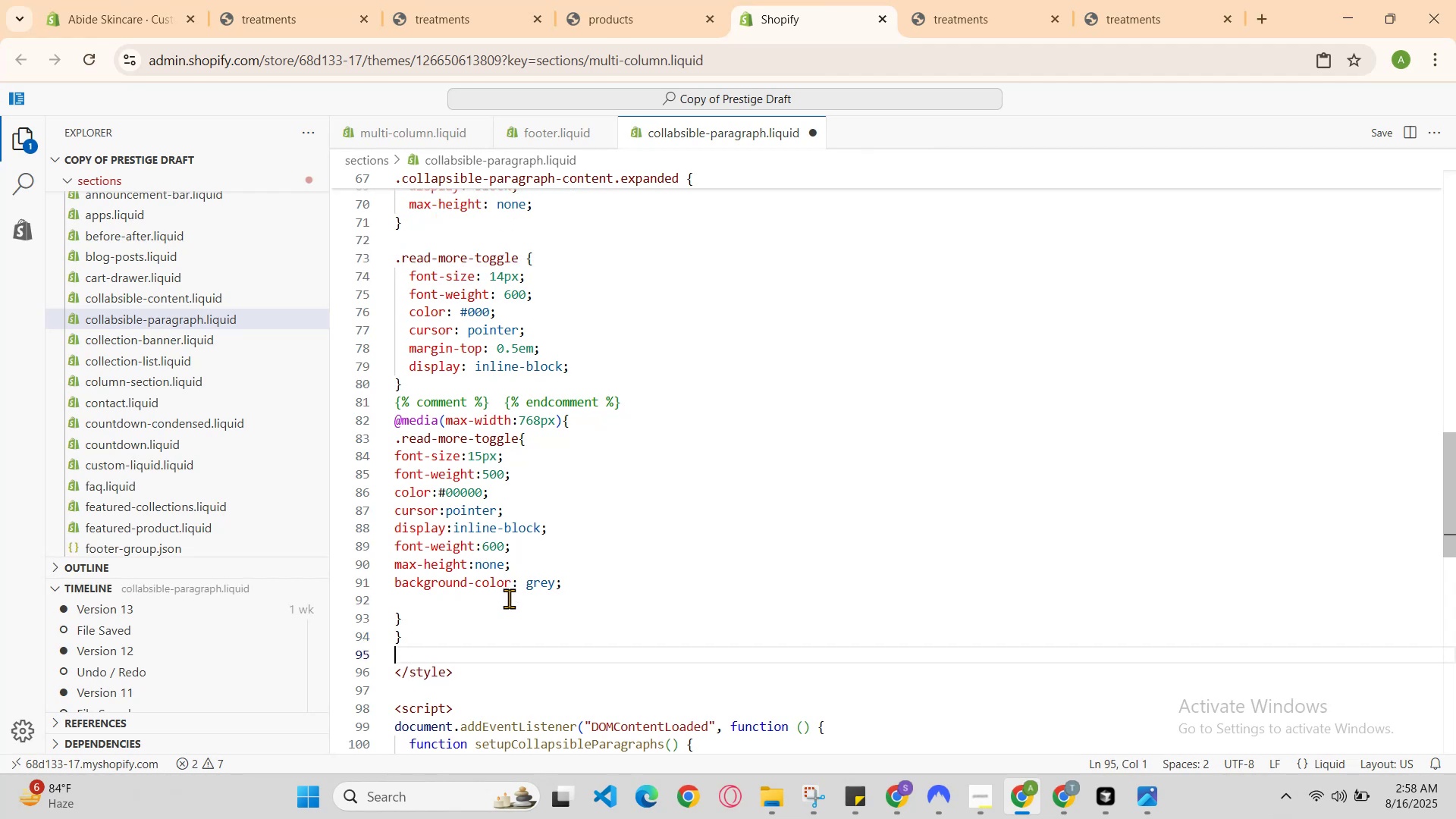 
key(Enter)
 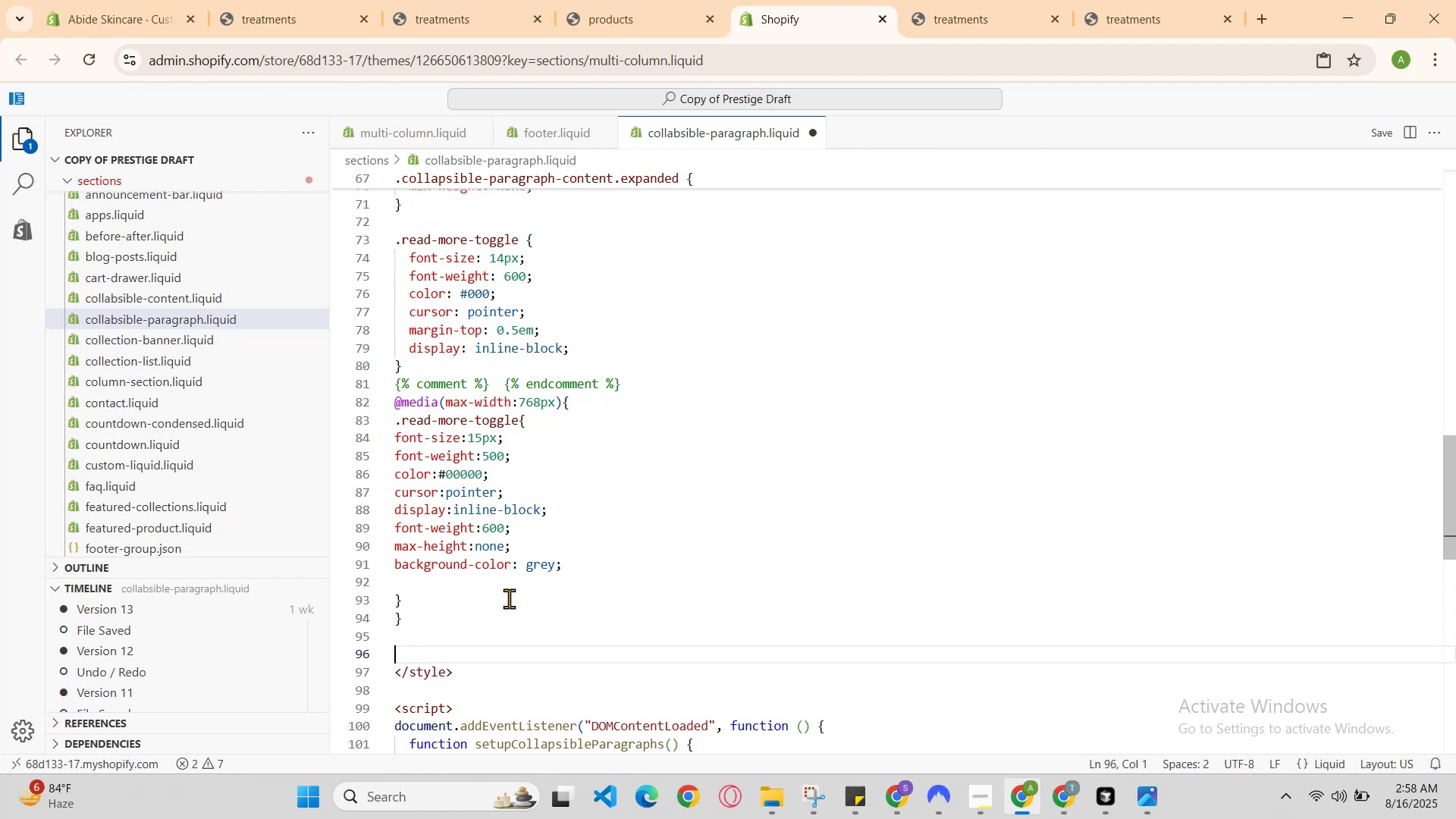 
type(#)
key(Backspace)
type(@media )
key(Backspace)
type((max-width:900px )
key(Backspace)
 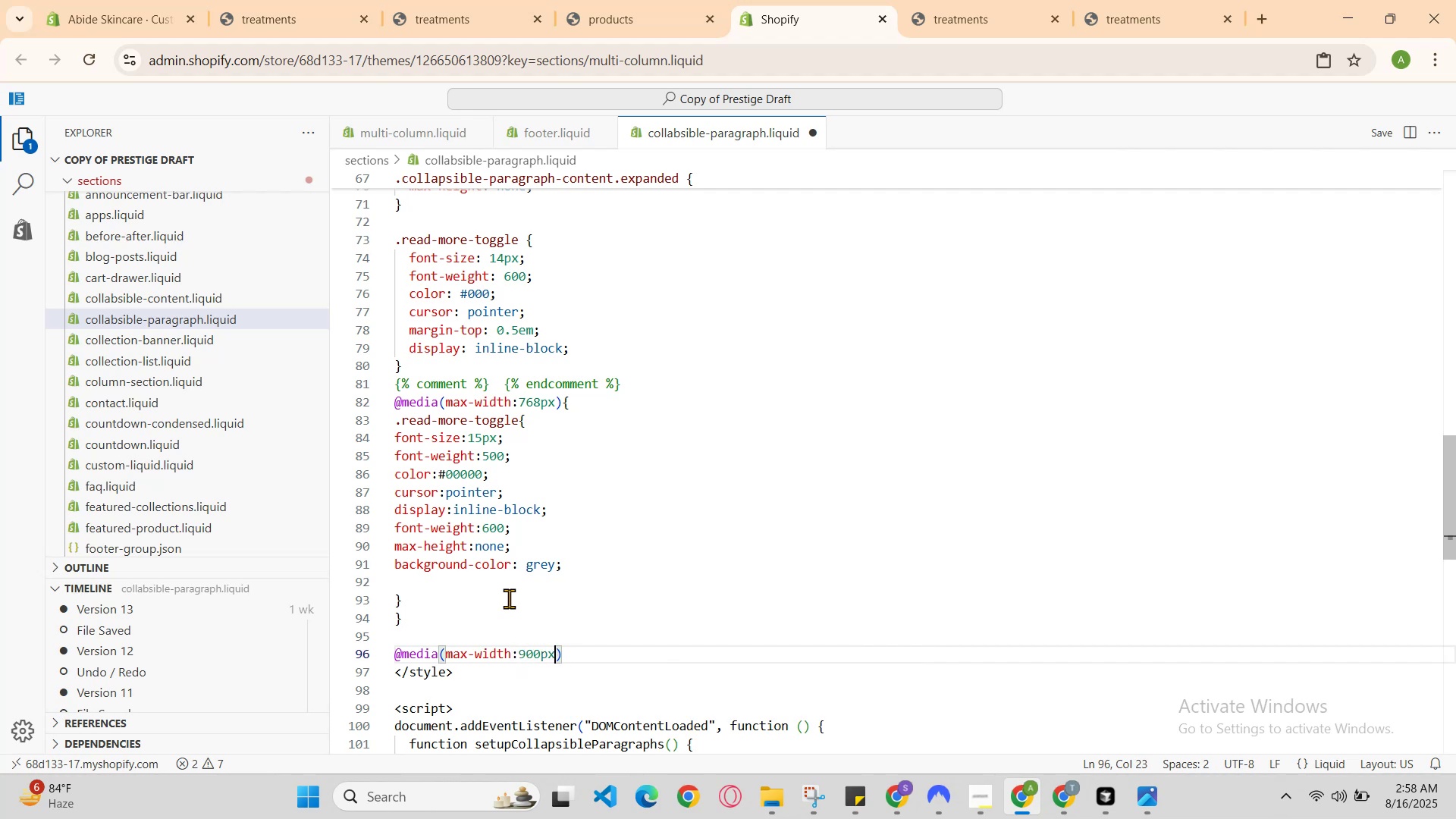 
key(ArrowRight)
 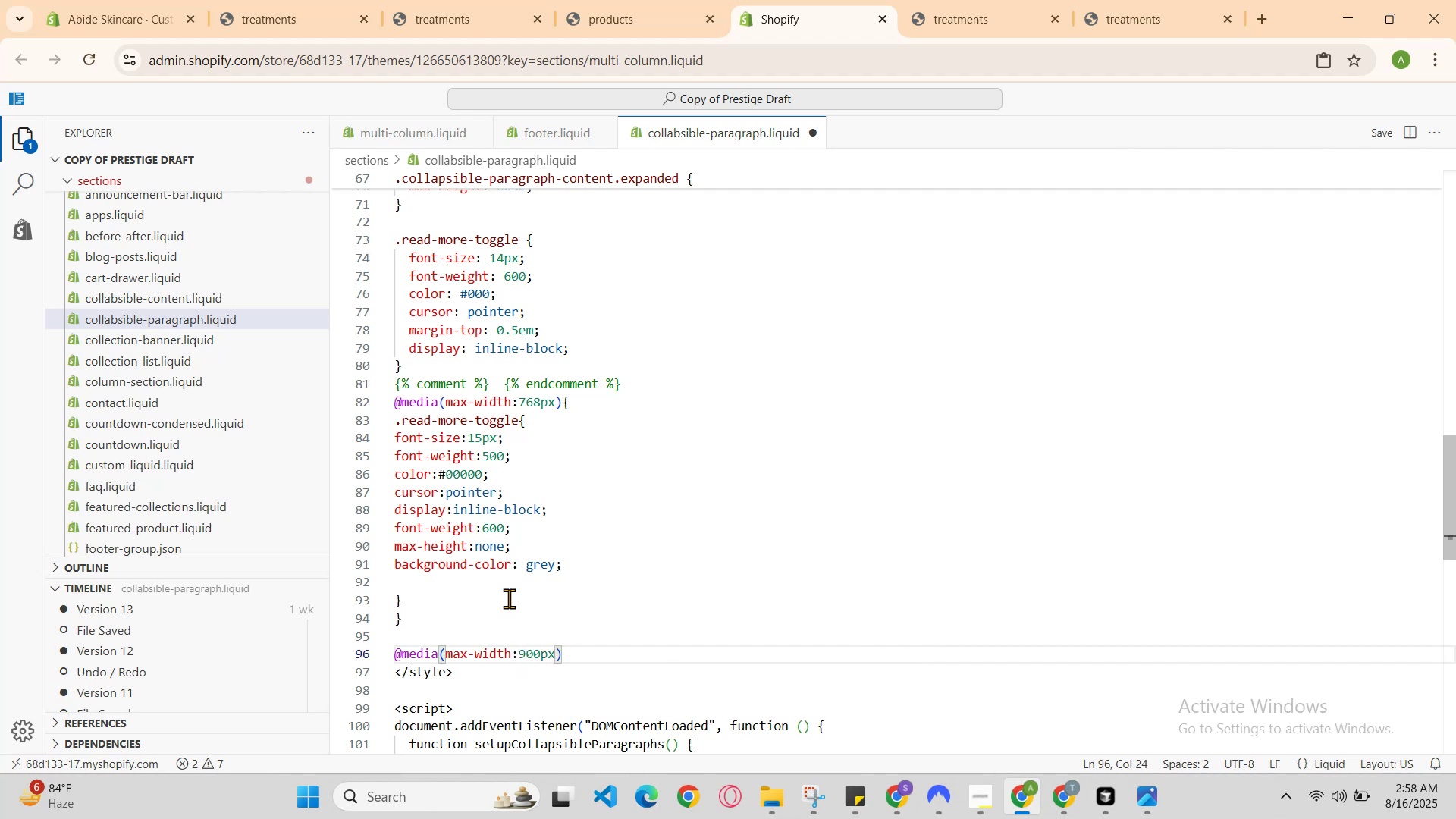 
key(Shift+BracketLeft)
 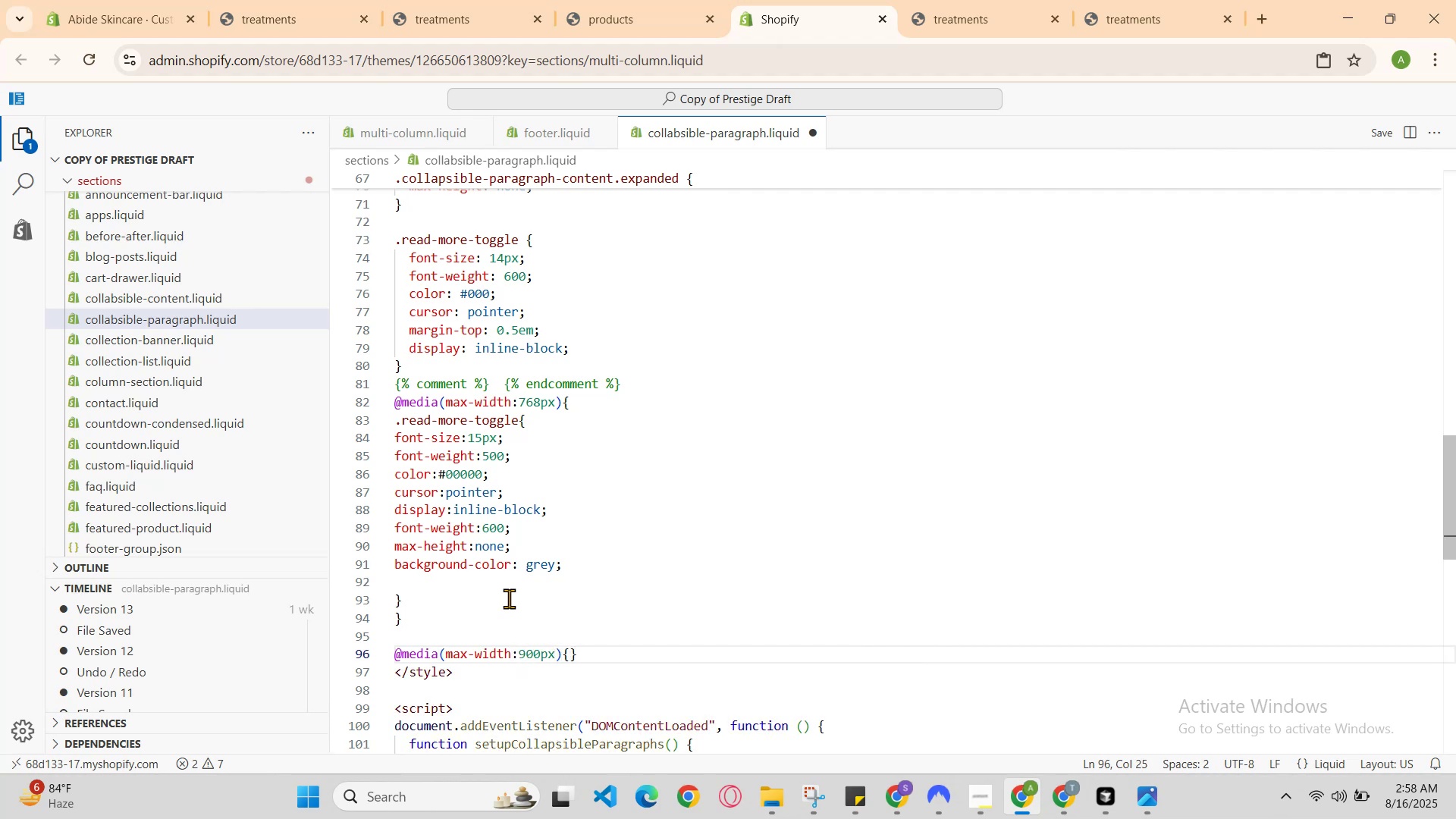 
key(Enter)
 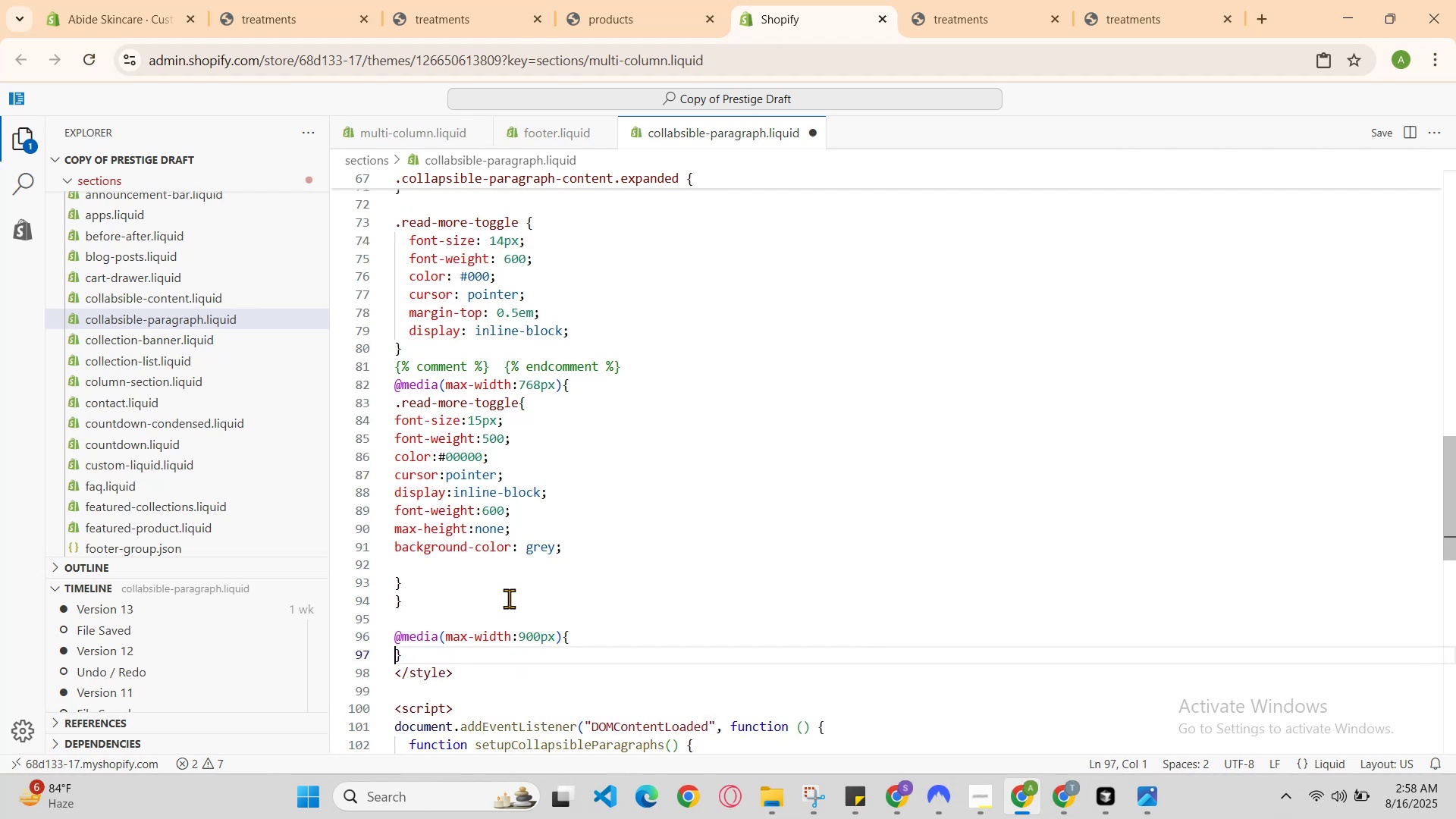 
key(Enter)
 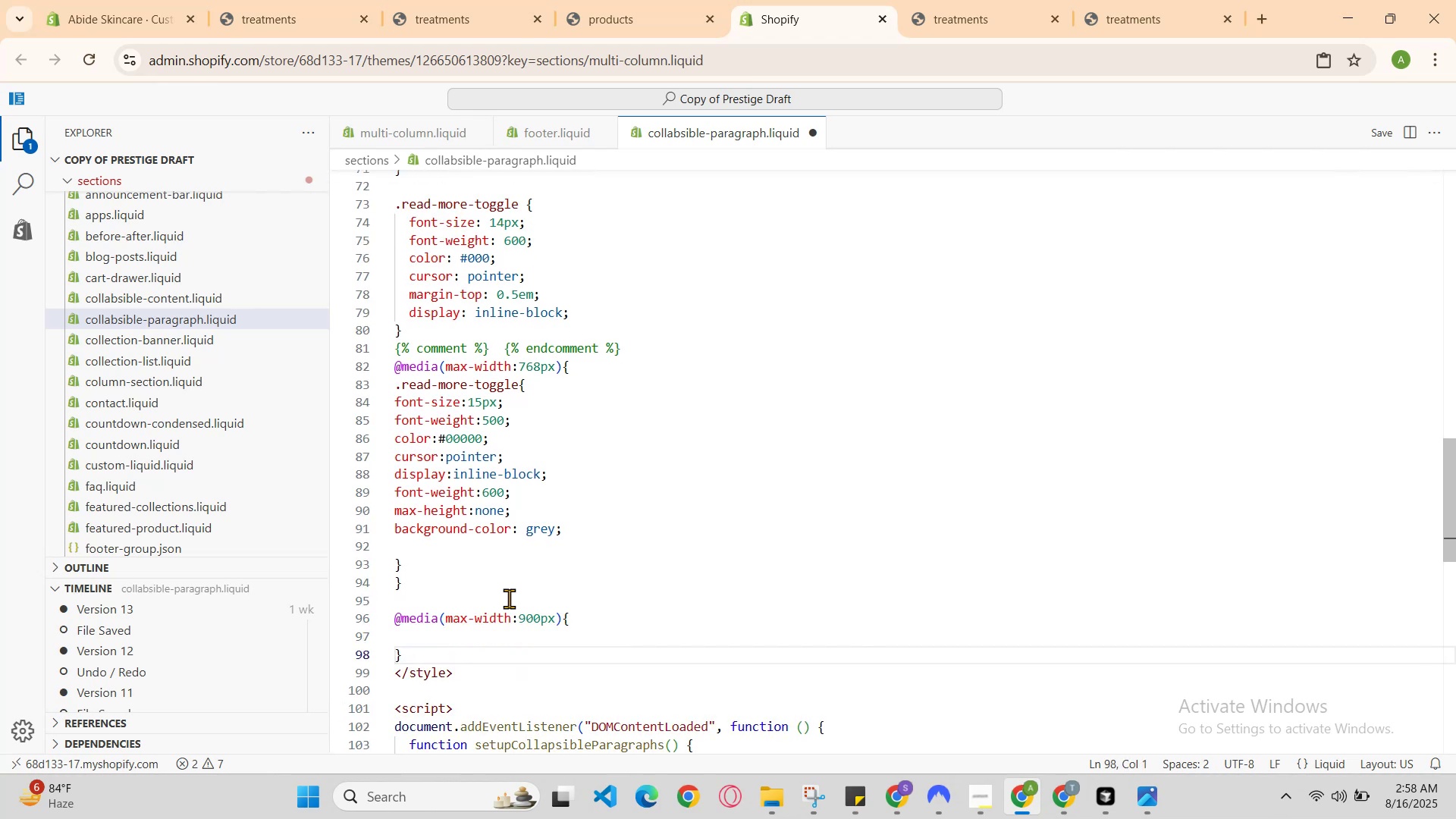 
key(ArrowUp)
 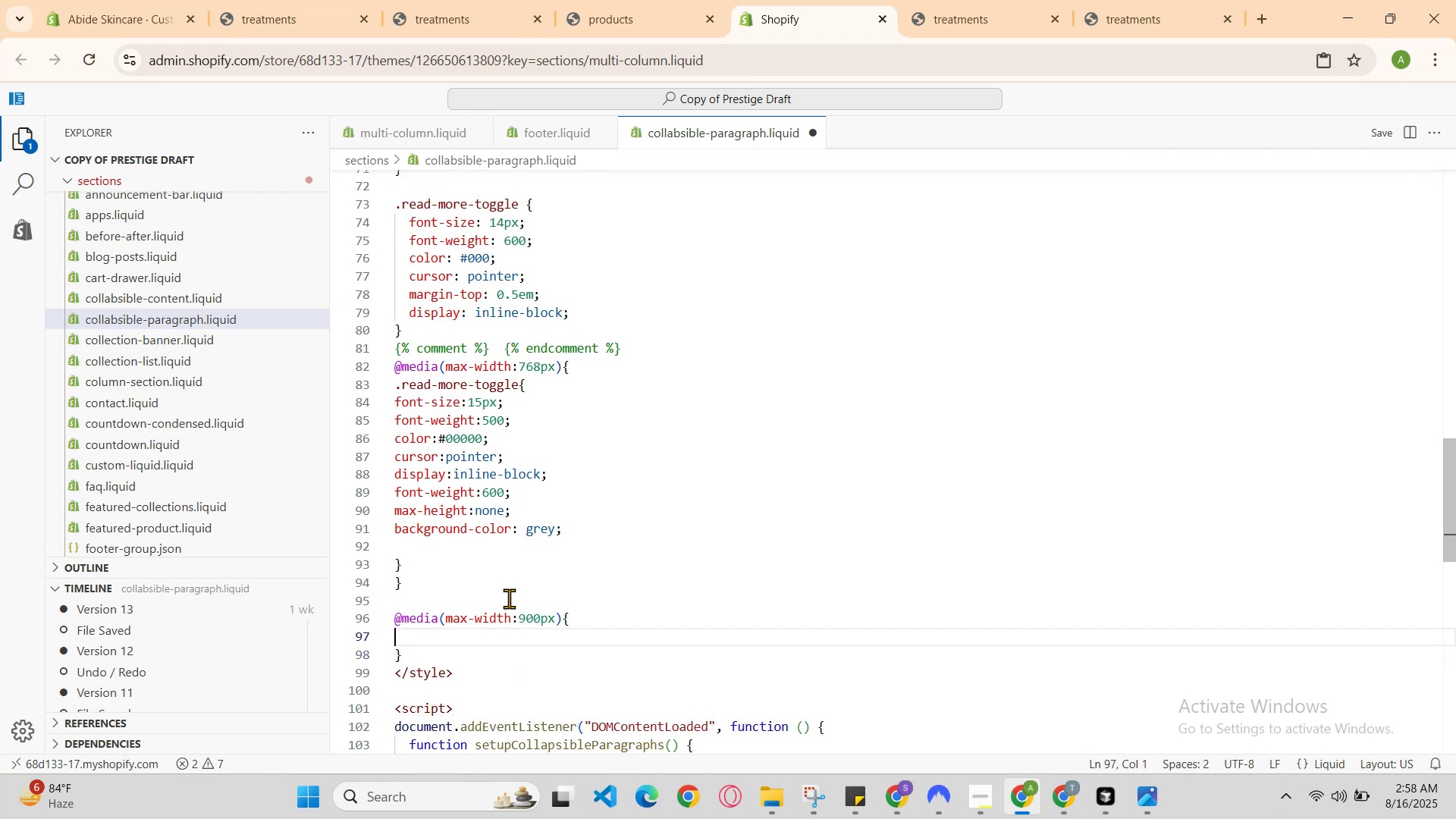 
key(ArrowUp)
 